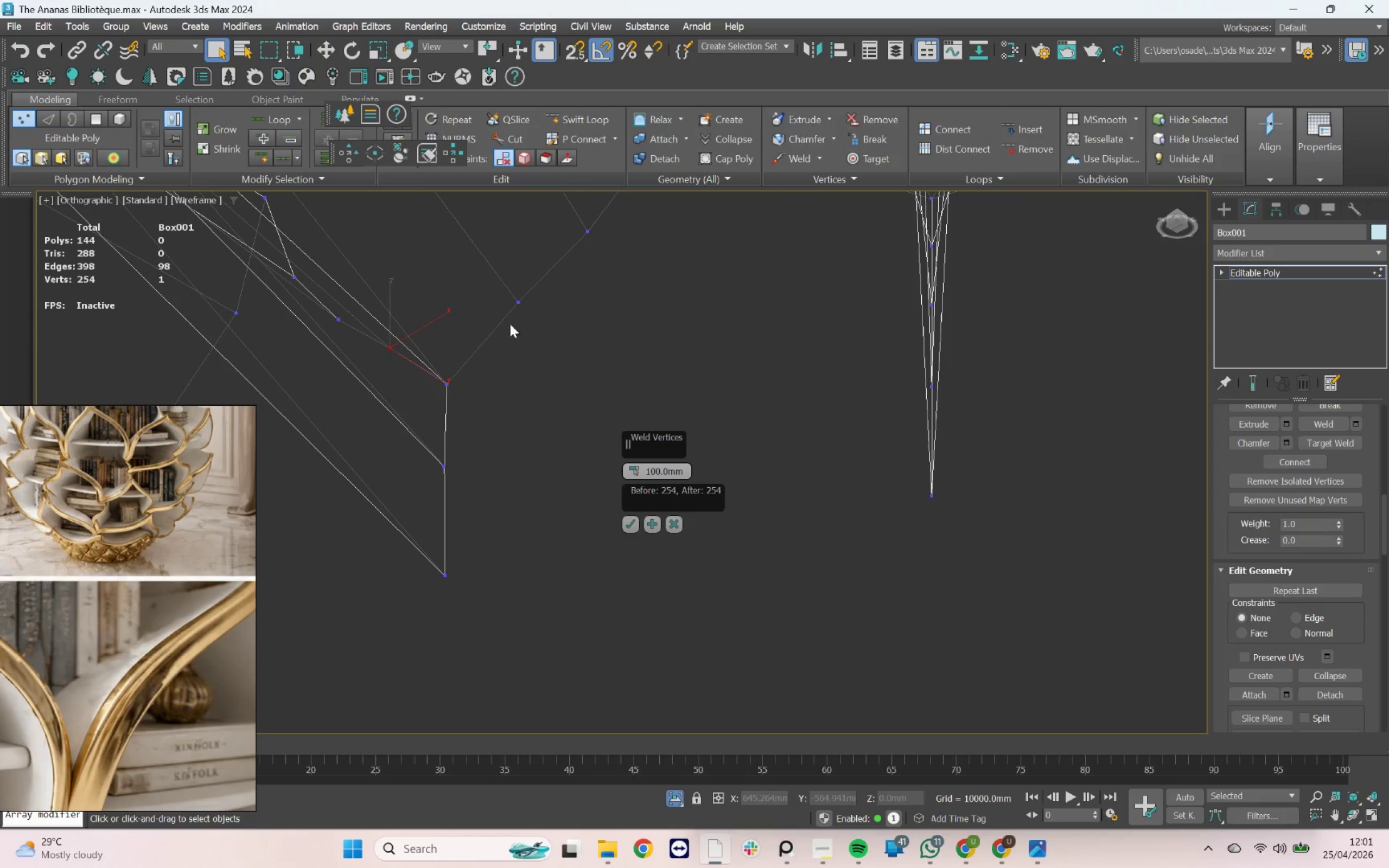 
hold_key(key=ControlLeft, duration=0.38)
left_click([523, 307])
 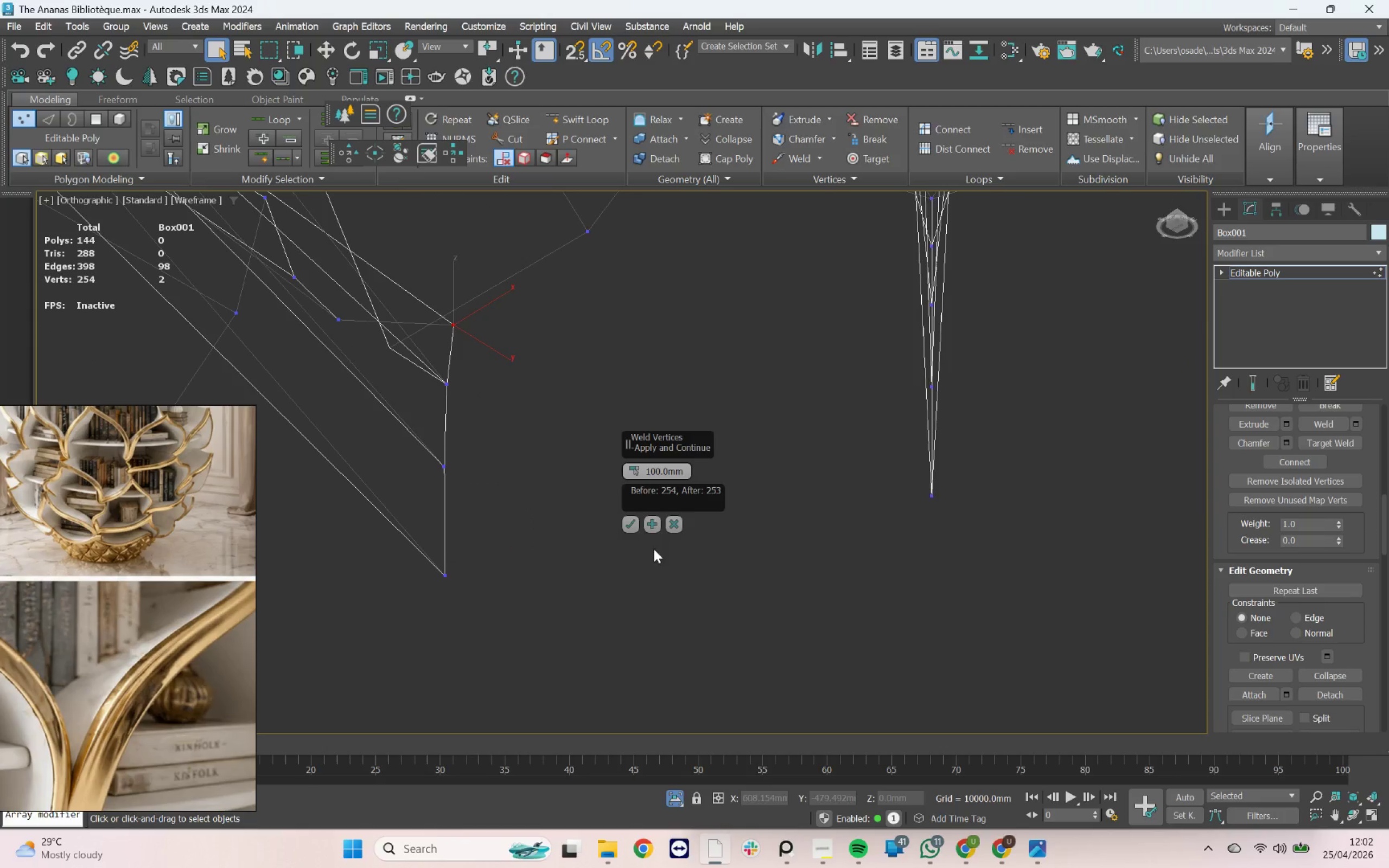 
left_click([652, 526])
 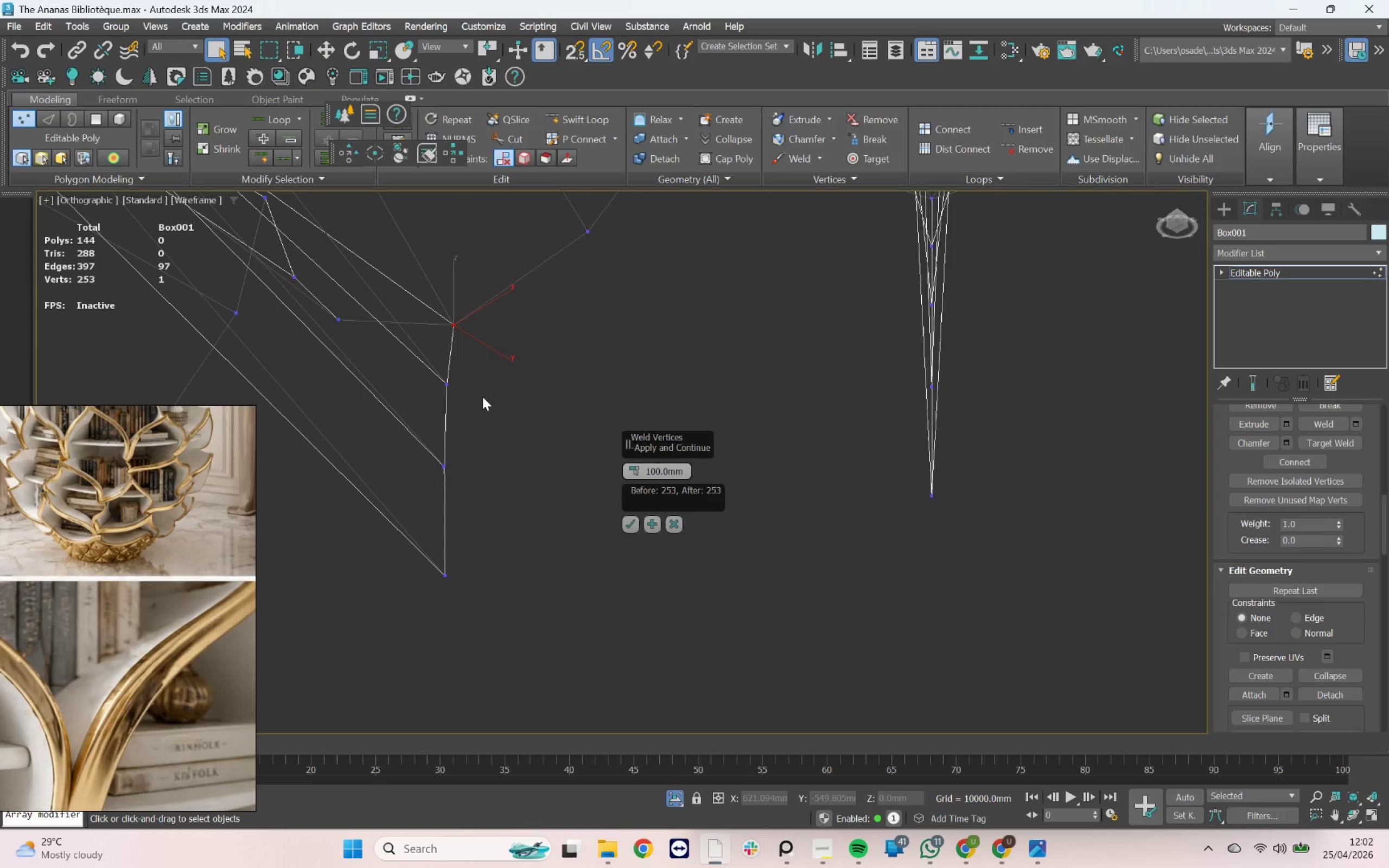 
hold_key(key=AltLeft, duration=1.28)
 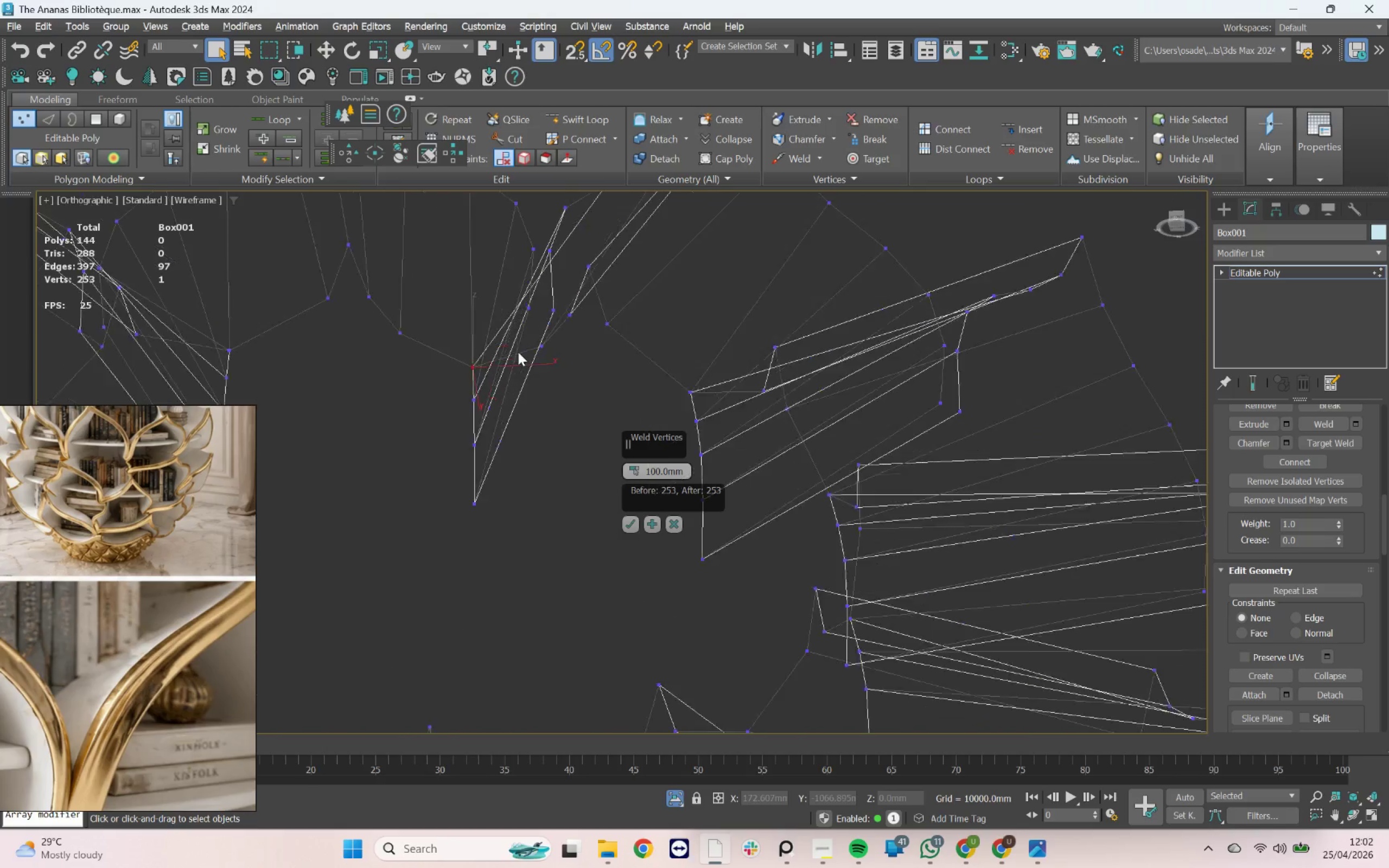 
scroll: coordinate [504, 384], scroll_direction: down, amount: 3.0
 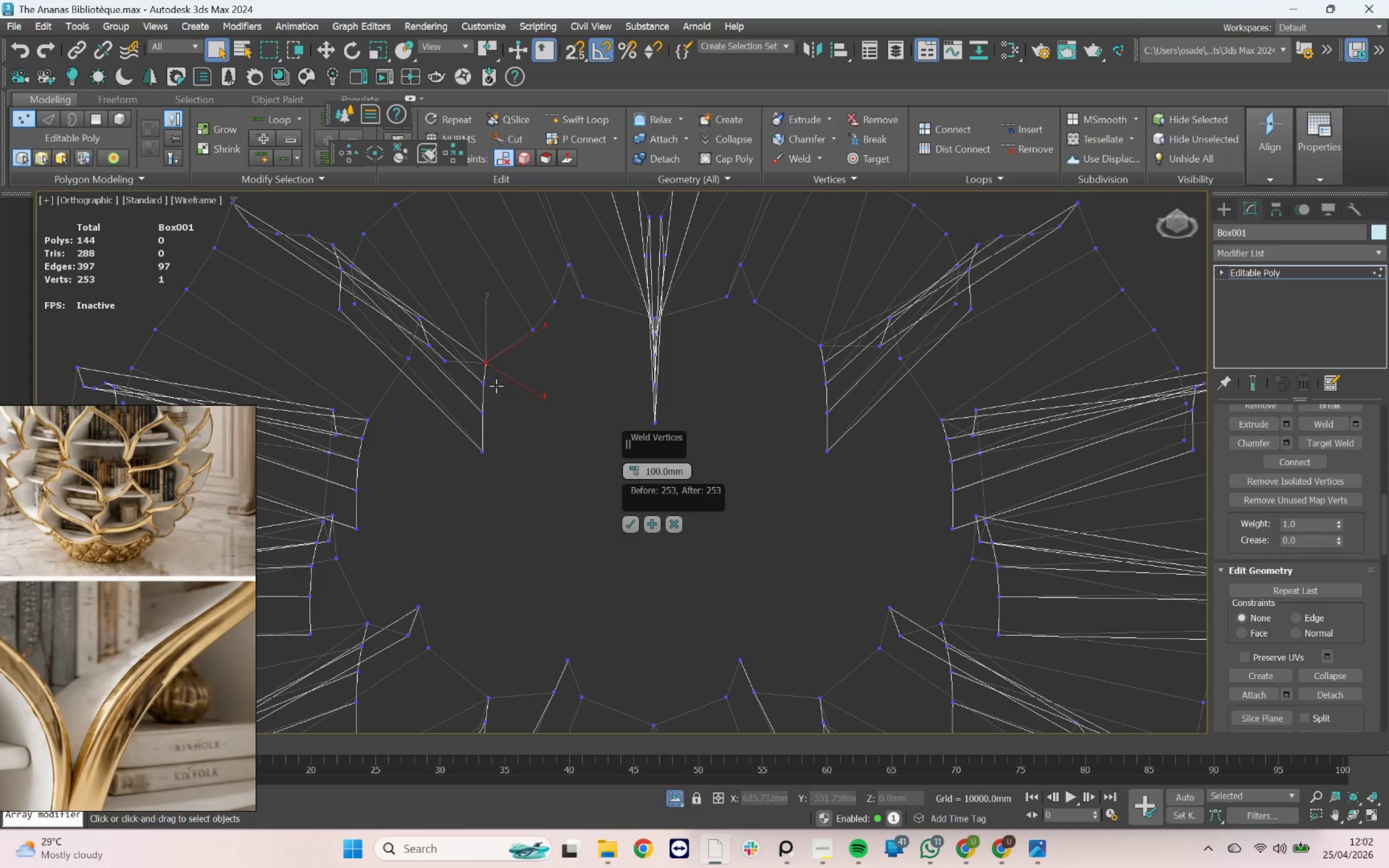 
left_click([538, 341])
 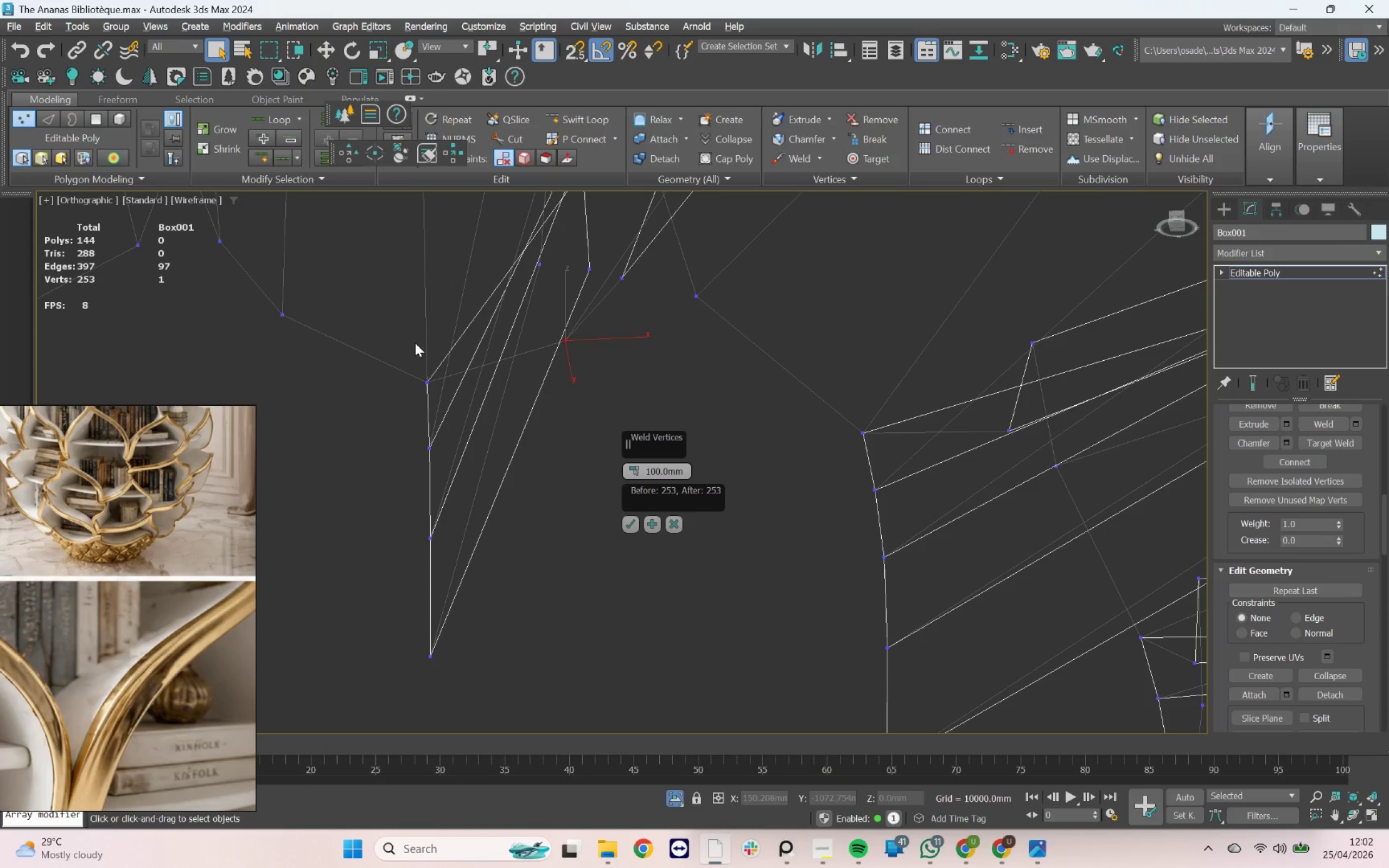 
scroll: coordinate [518, 352], scroll_direction: up, amount: 3.0
 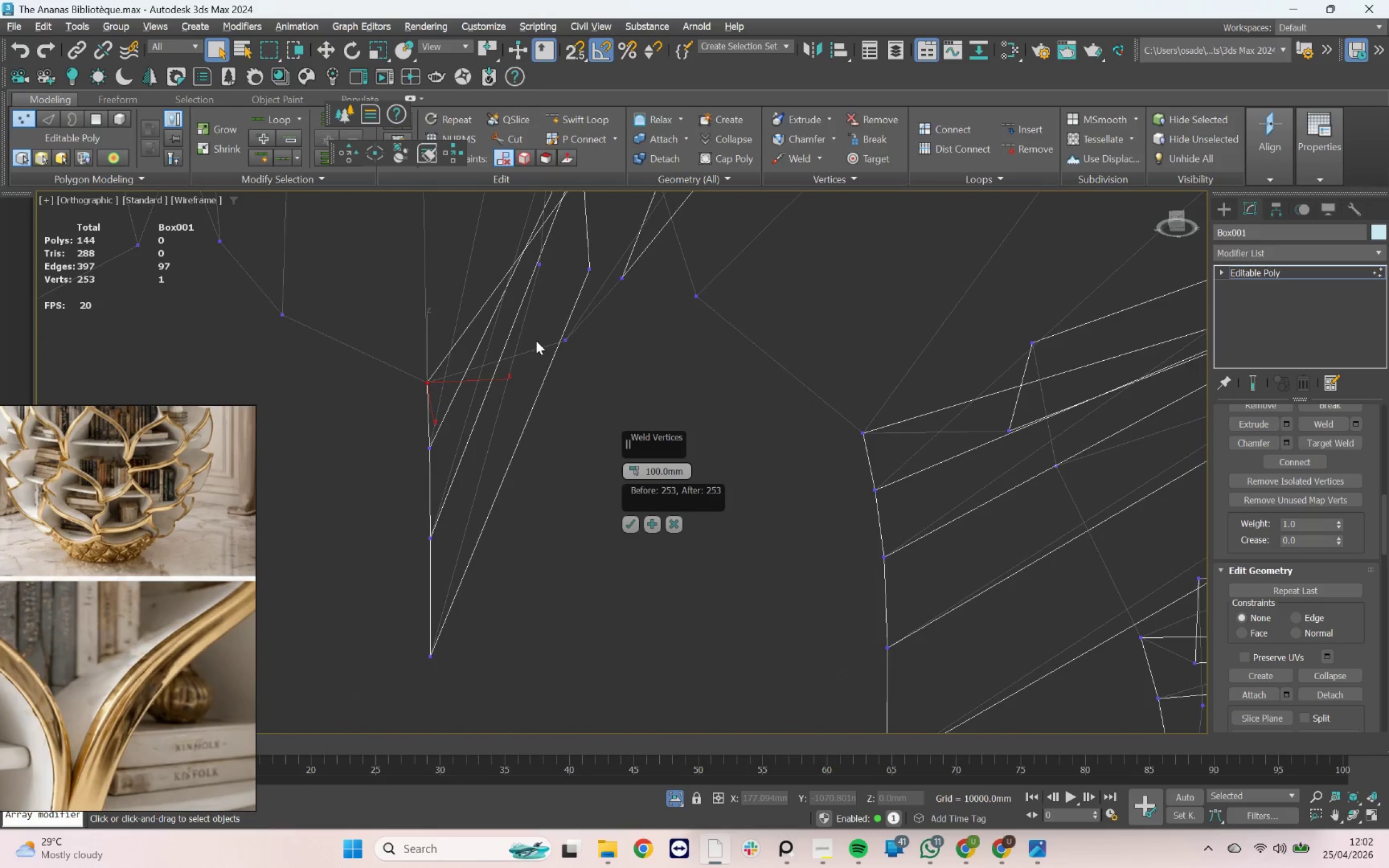 
hold_key(key=ControlLeft, duration=0.45)
 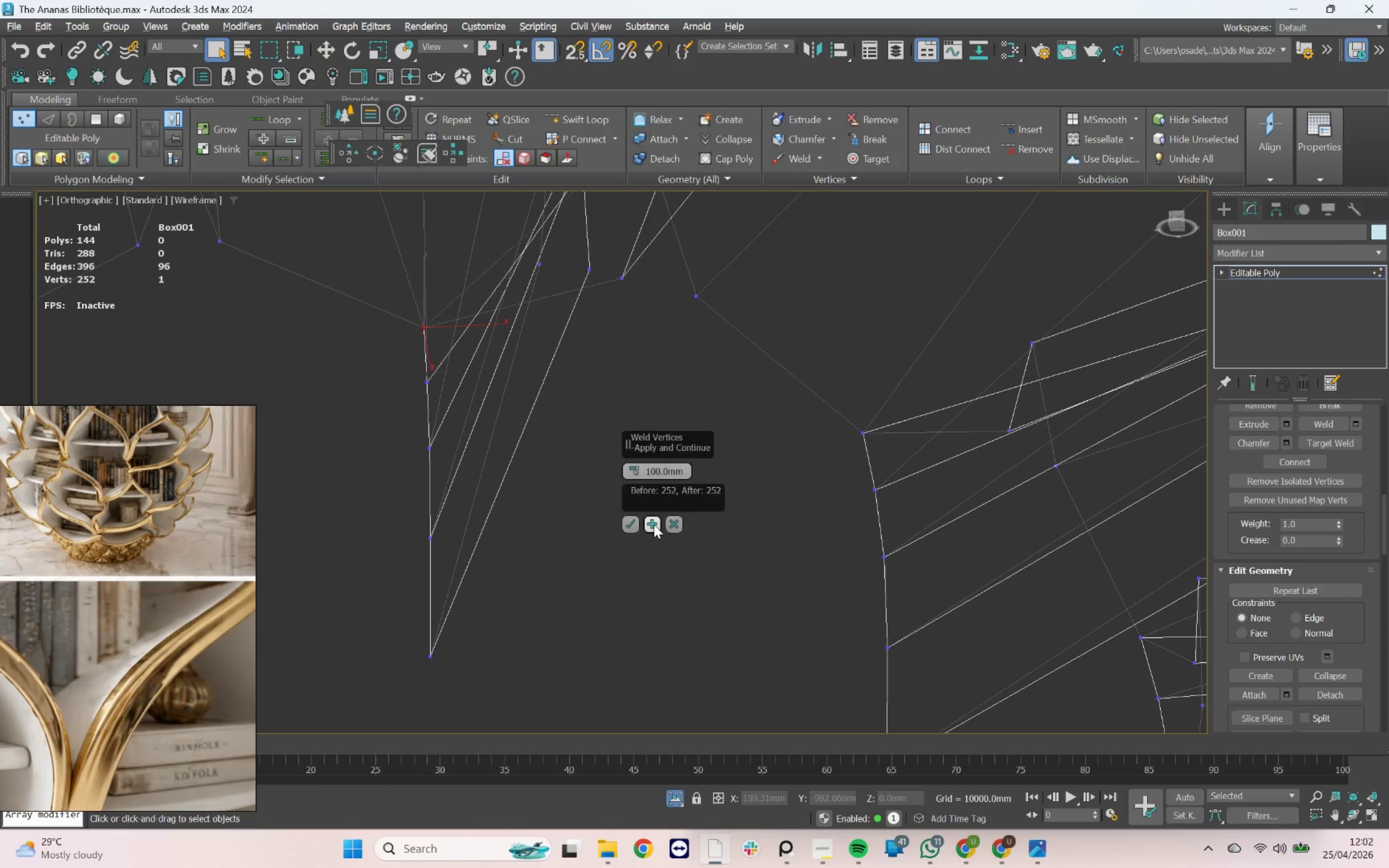 
scroll: coordinate [447, 454], scroll_direction: down, amount: 5.0
 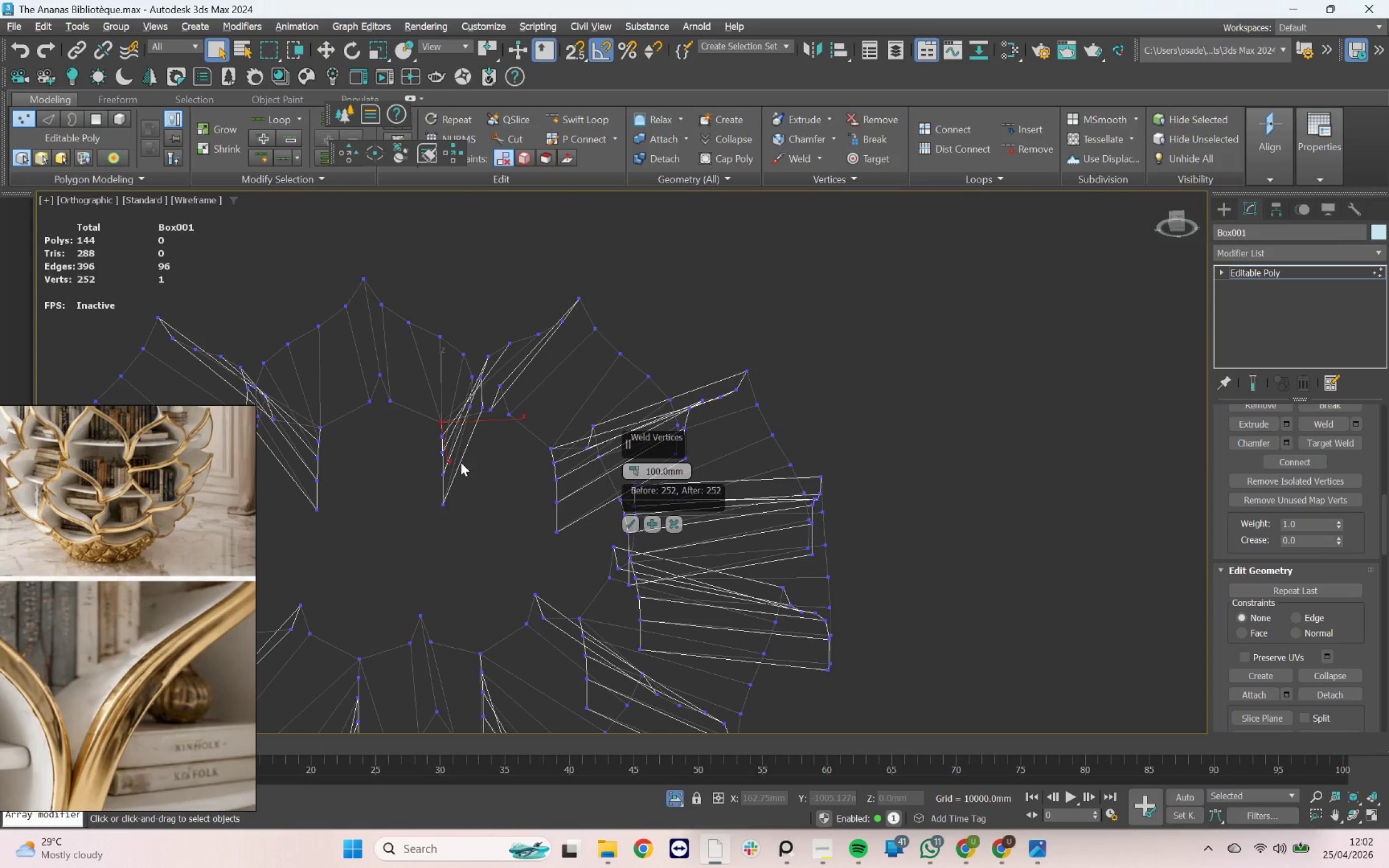 
hold_key(key=AltLeft, duration=1.06)
 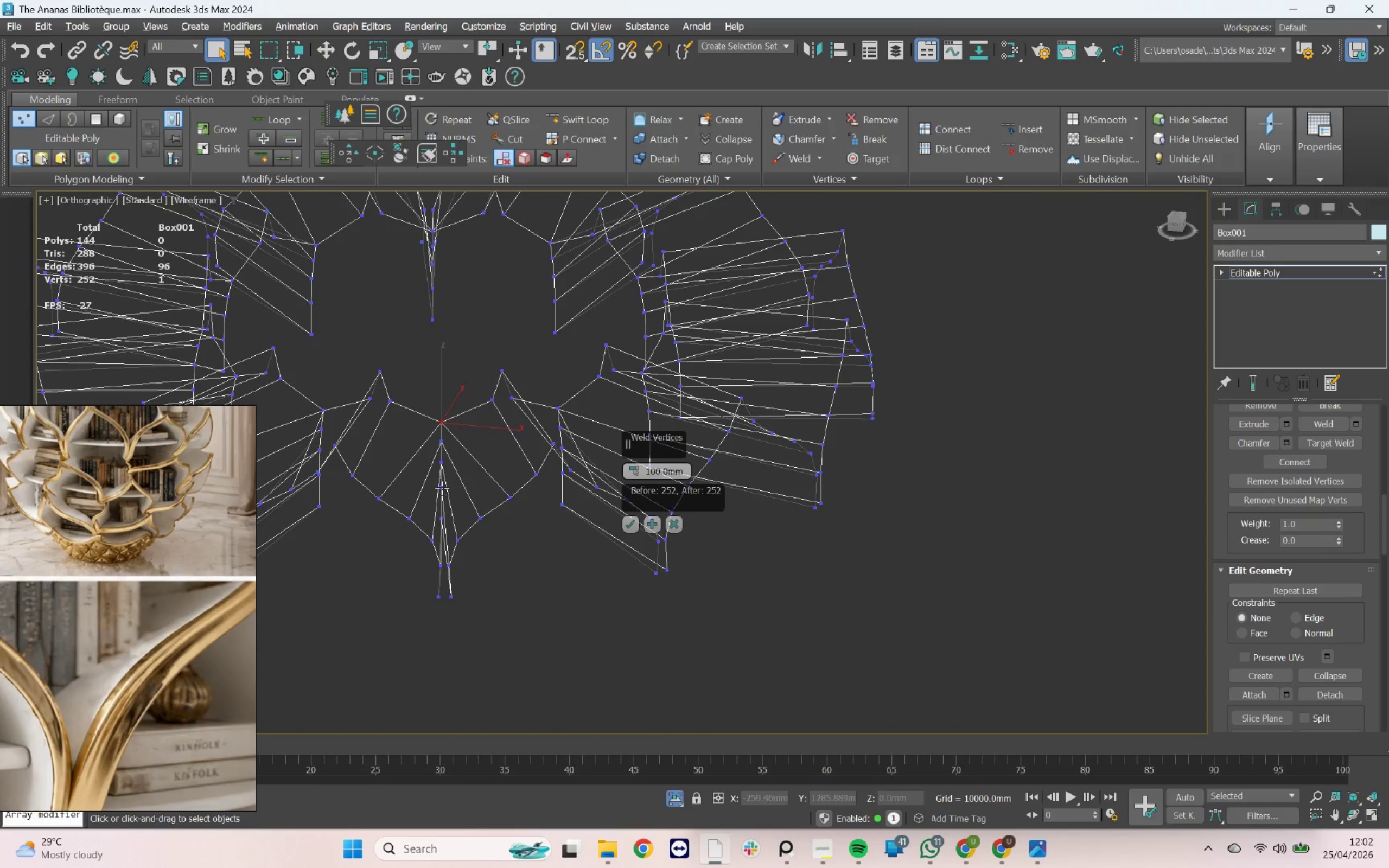 
scroll: coordinate [442, 487], scroll_direction: down, amount: 5.0
 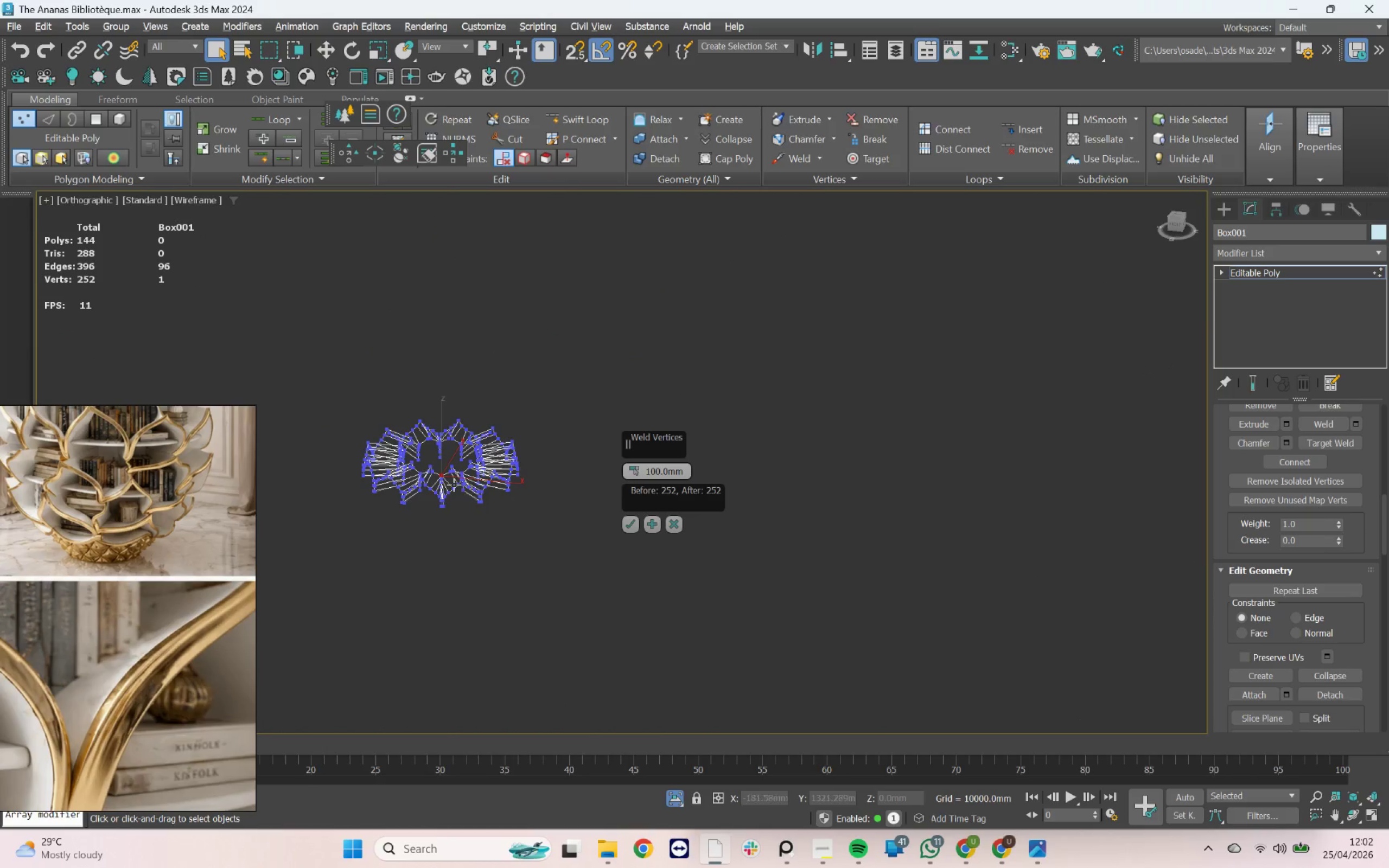 
scroll: coordinate [403, 494], scroll_direction: up, amount: 7.0
 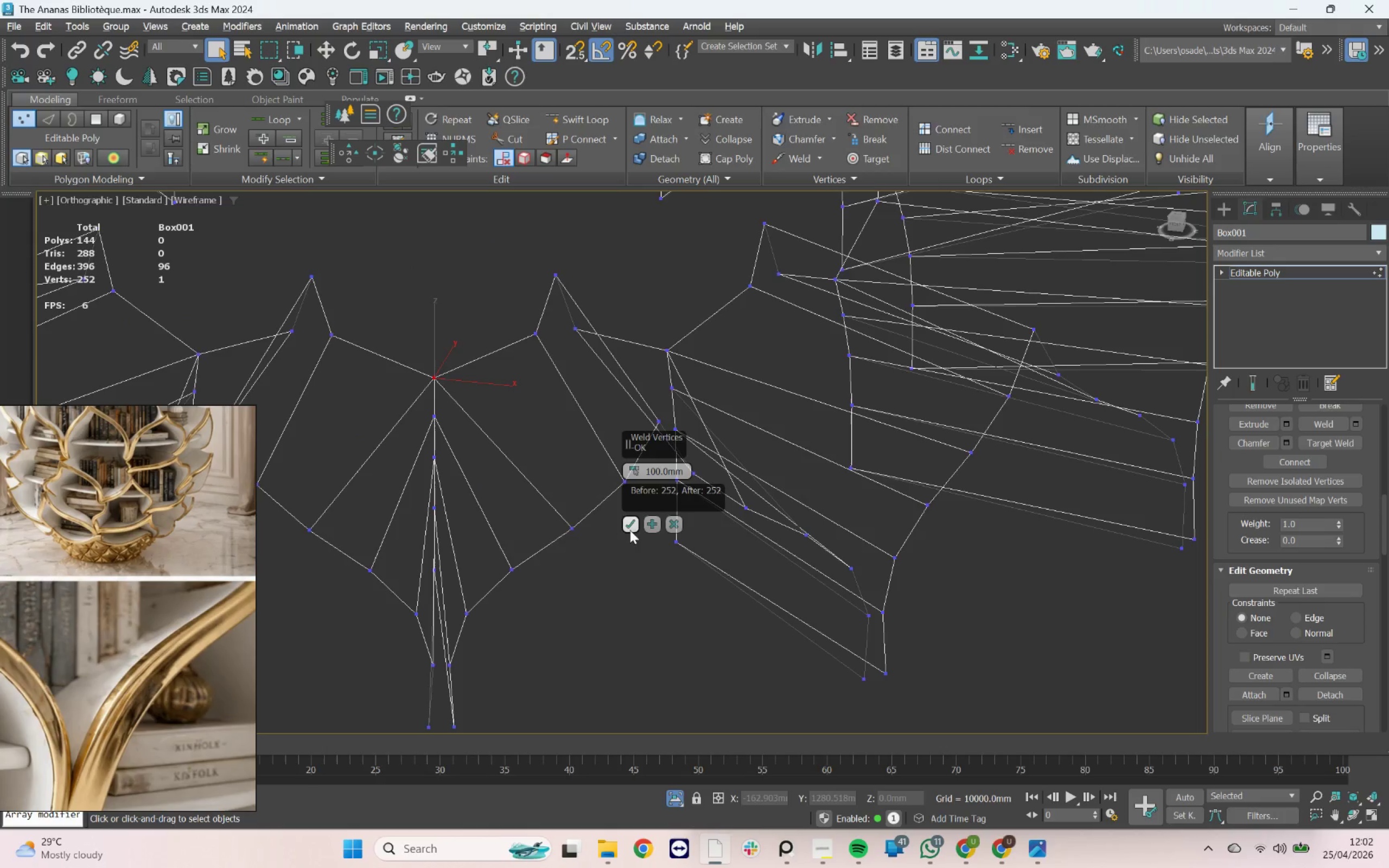 
left_click([628, 520])
 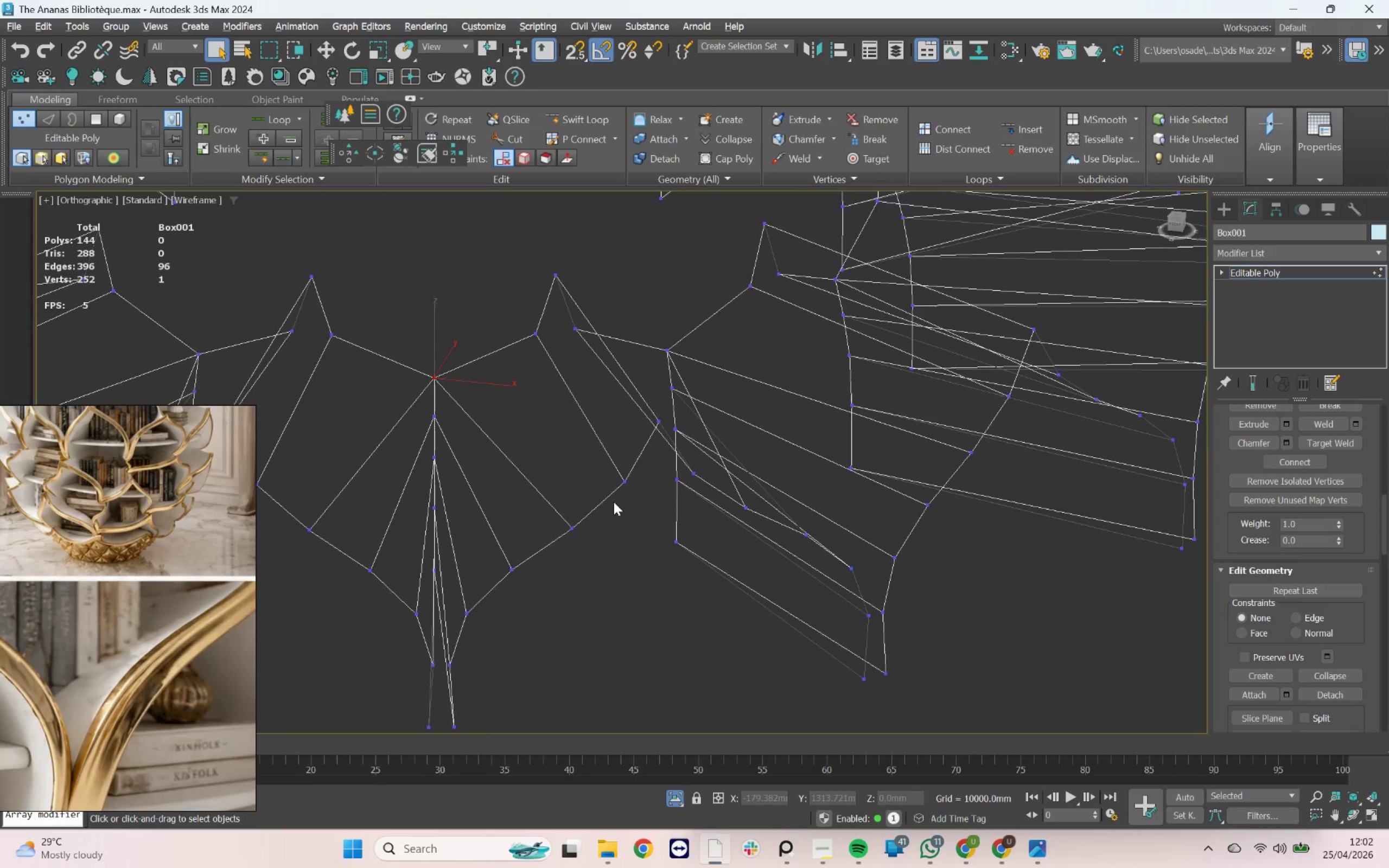 
key(F3)
 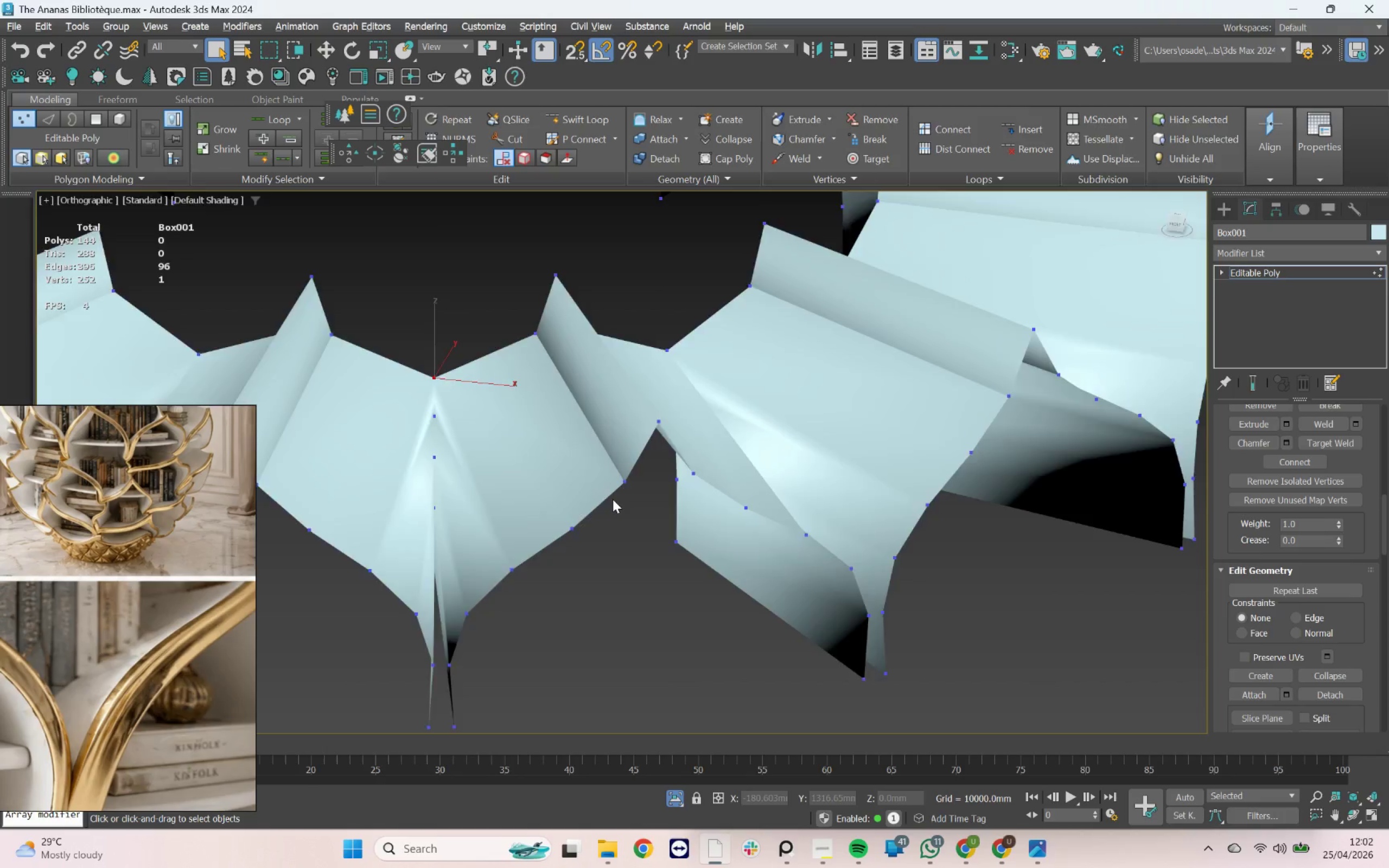 
scroll: coordinate [613, 499], scroll_direction: down, amount: 4.0
 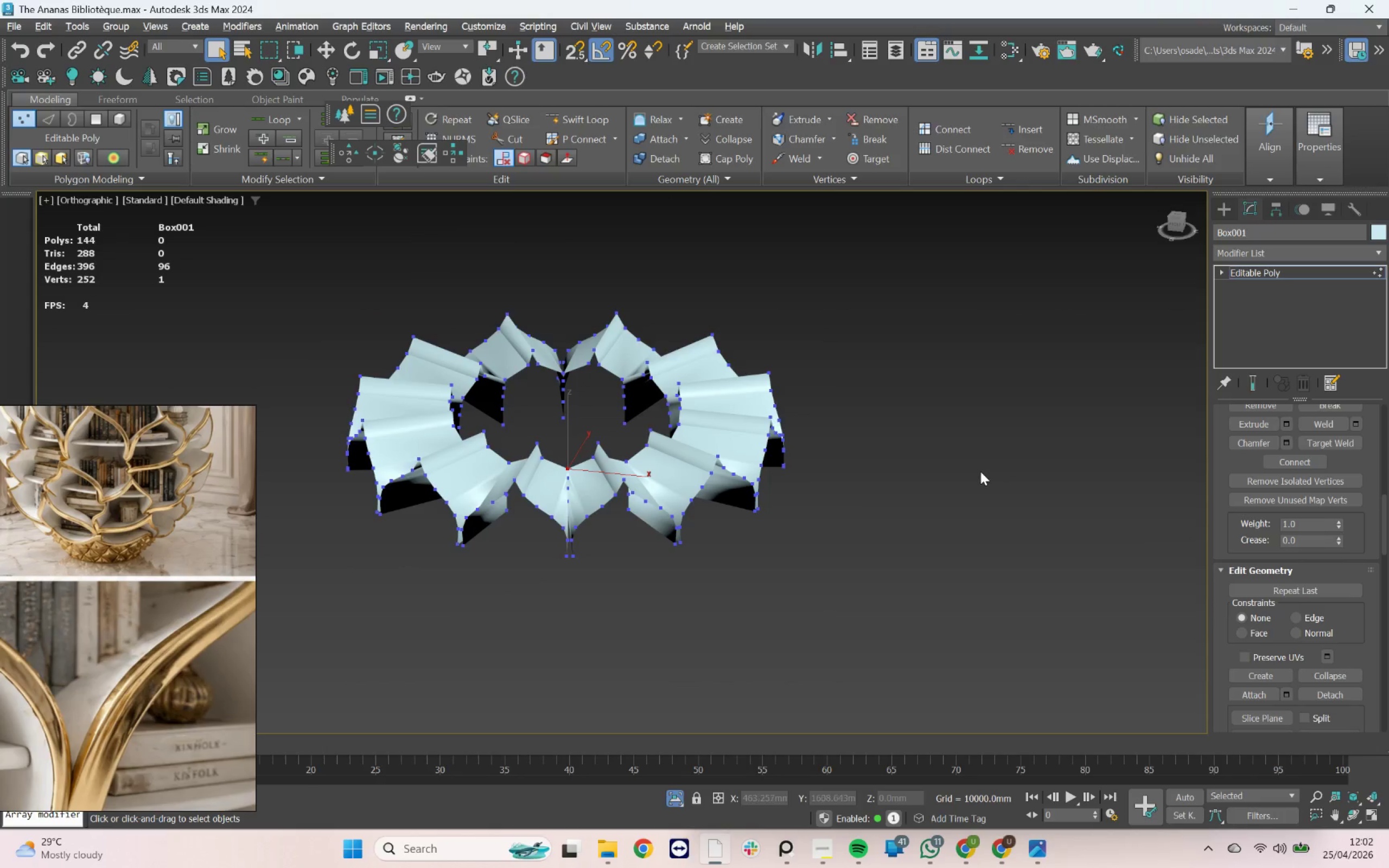 
key(1)
 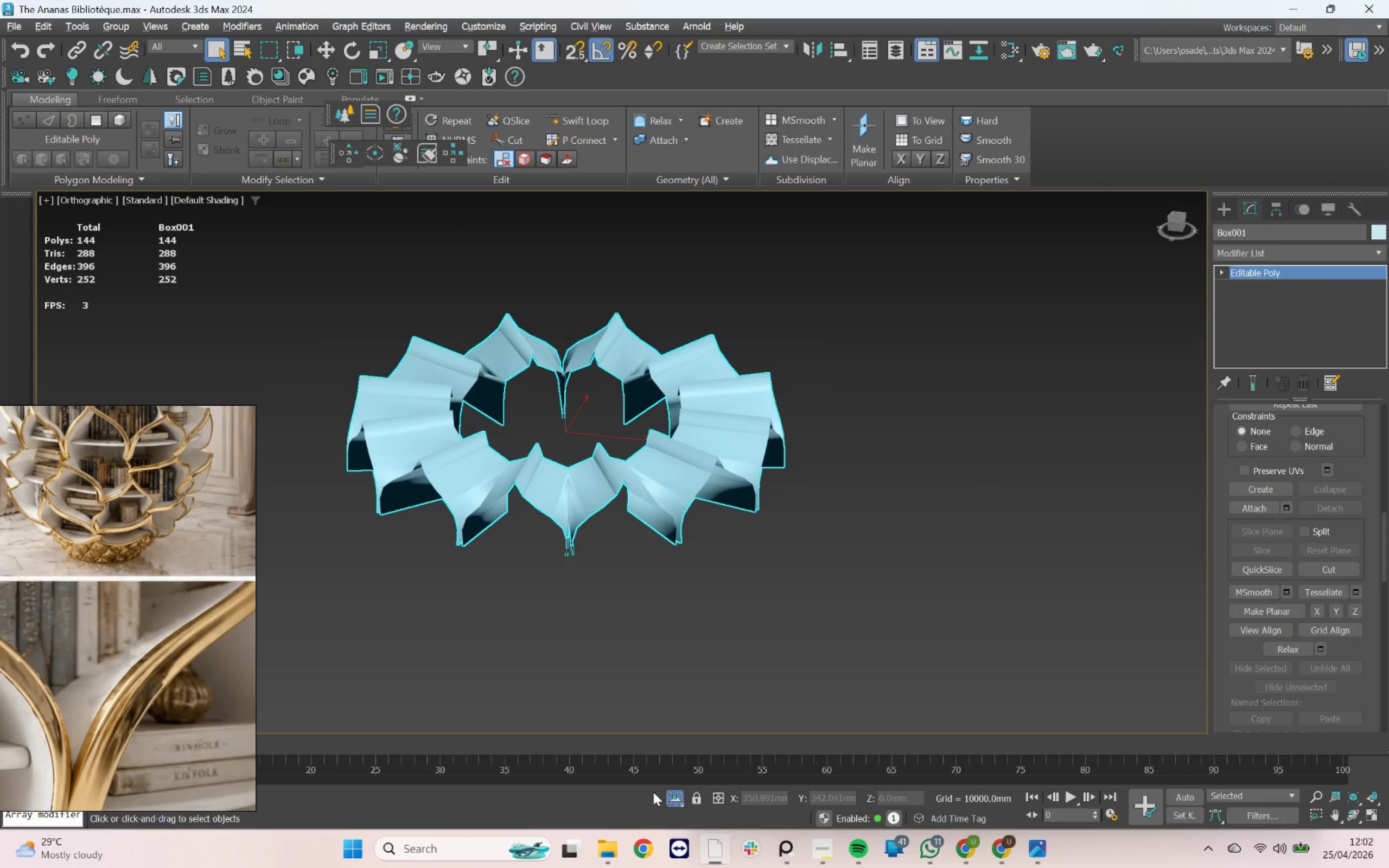 
left_click([673, 795])
 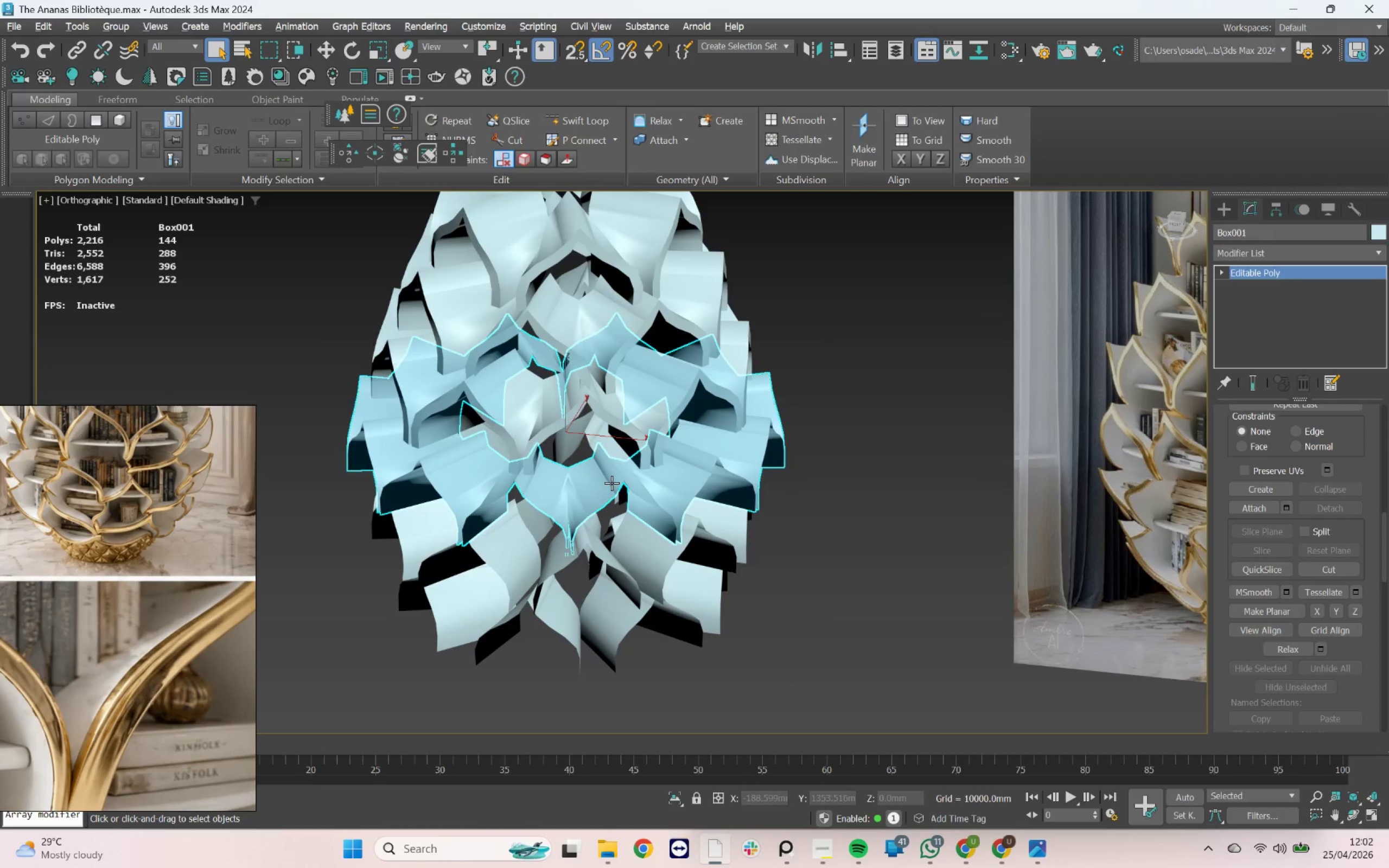 
scroll: coordinate [566, 420], scroll_direction: up, amount: 3.0
 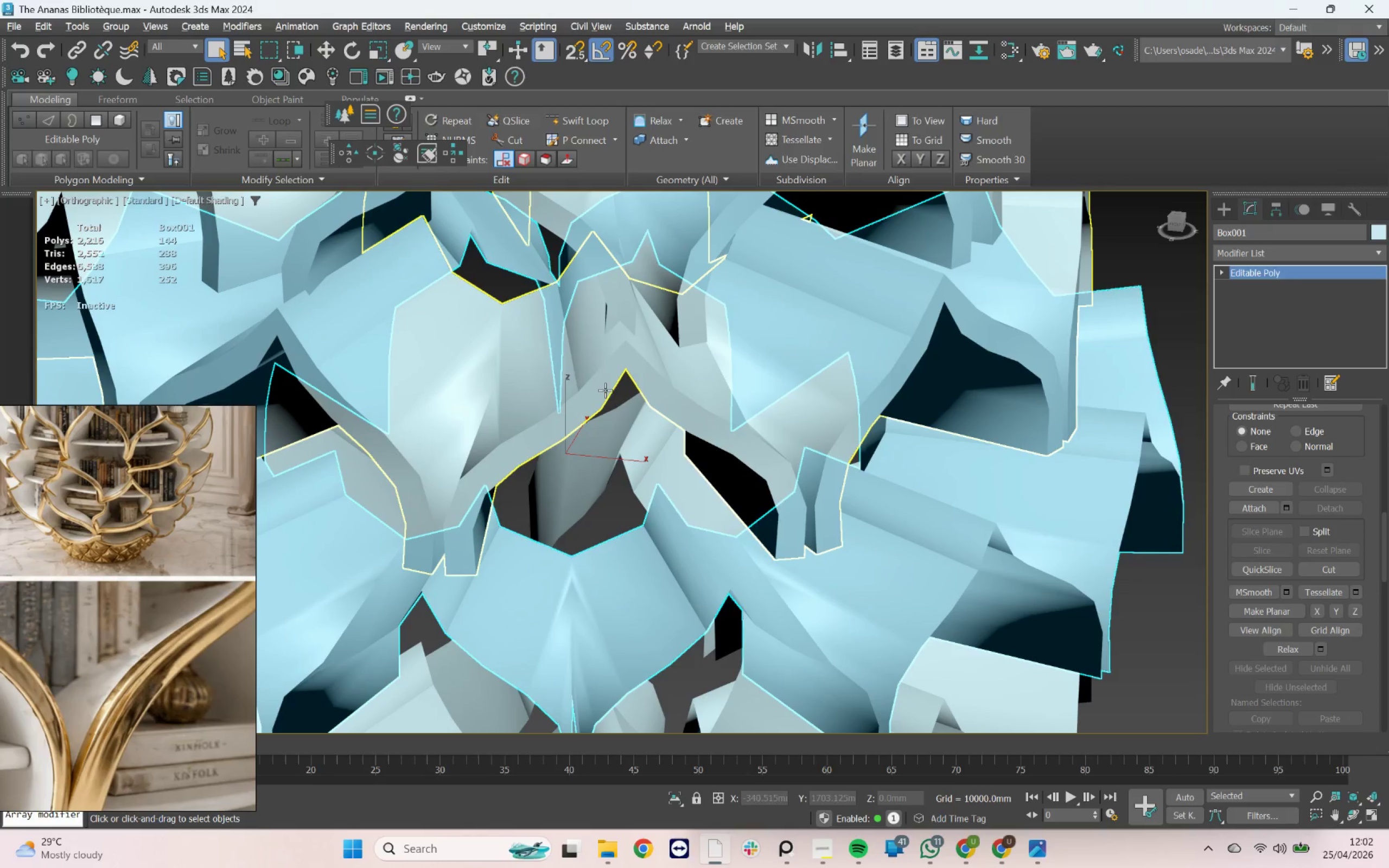 
left_click([604, 384])
 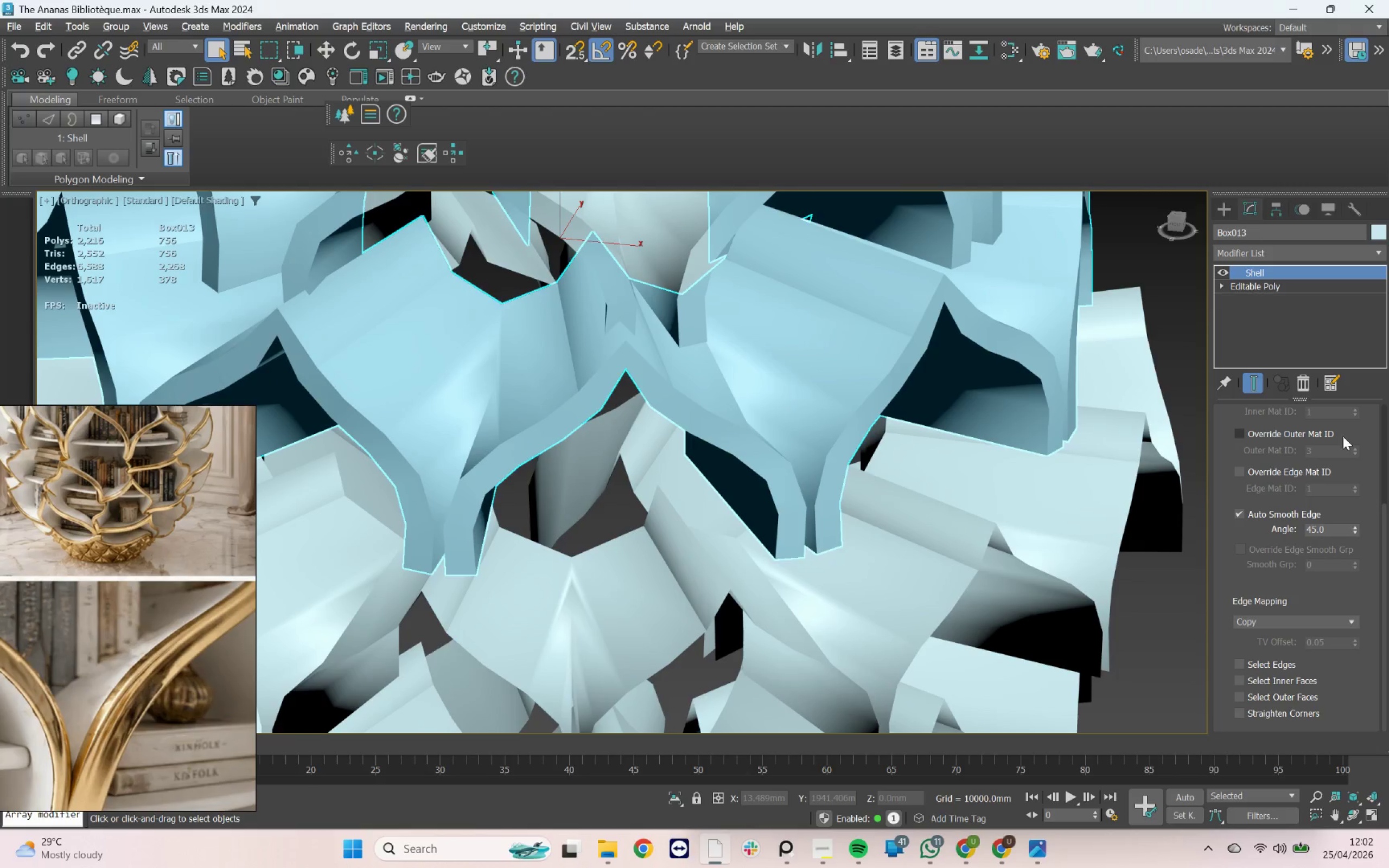 
left_click_drag(start_coordinate=[1385, 535], to_coordinate=[1376, 416])
 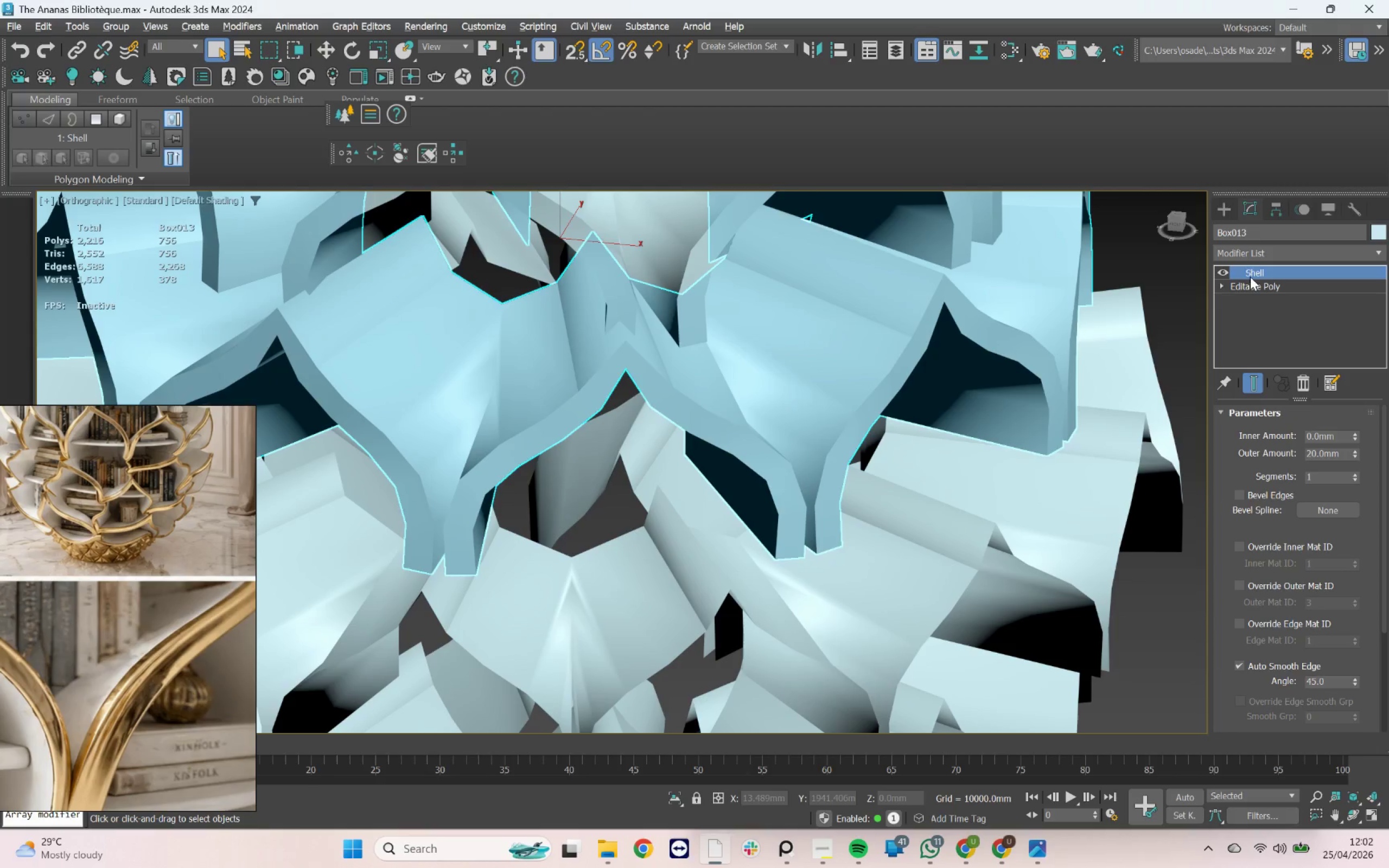 
scroll: coordinate [1385, 535], scroll_direction: up, amount: 2.0
 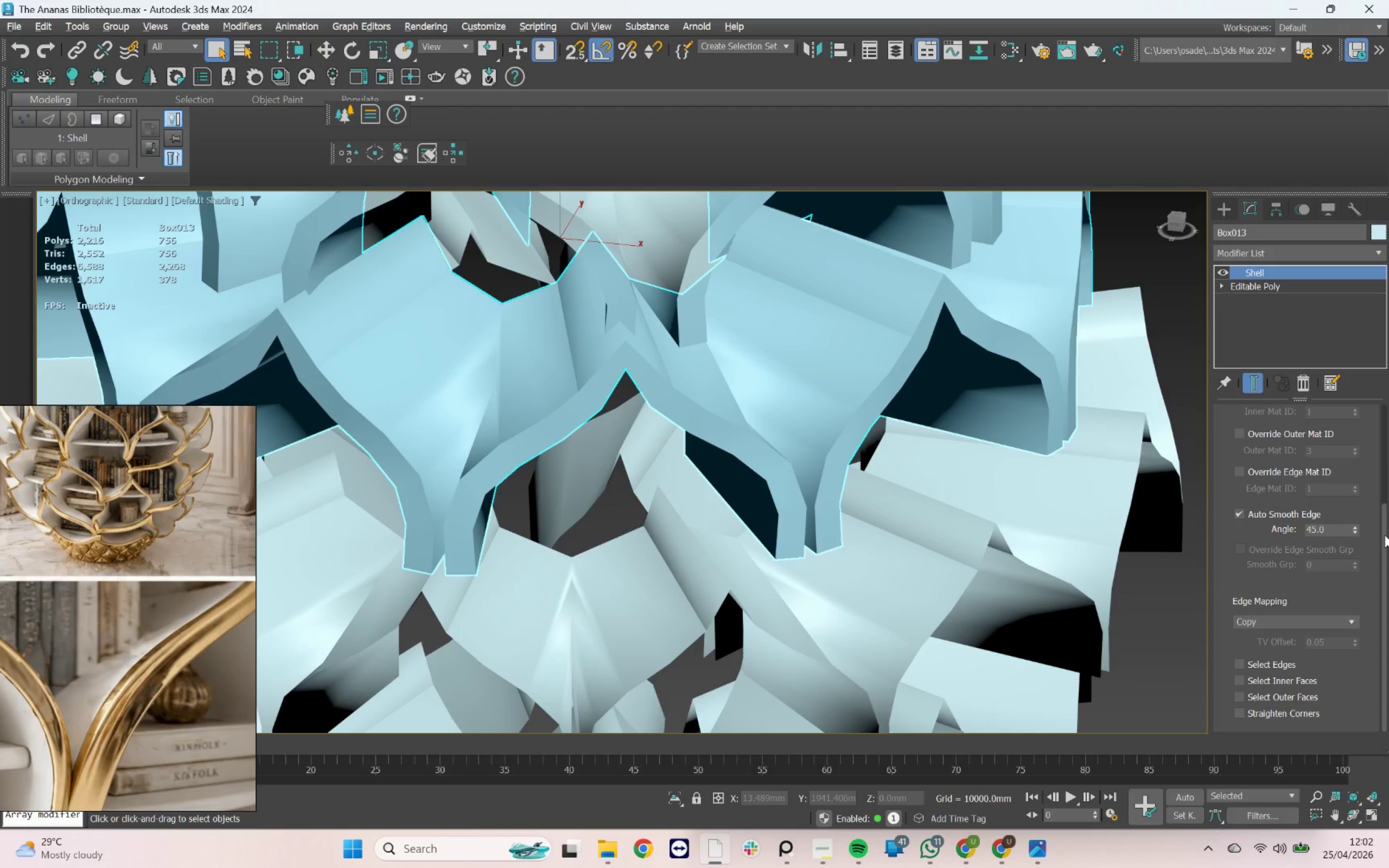 
left_click_drag(start_coordinate=[1250, 275], to_coordinate=[763, 620])
 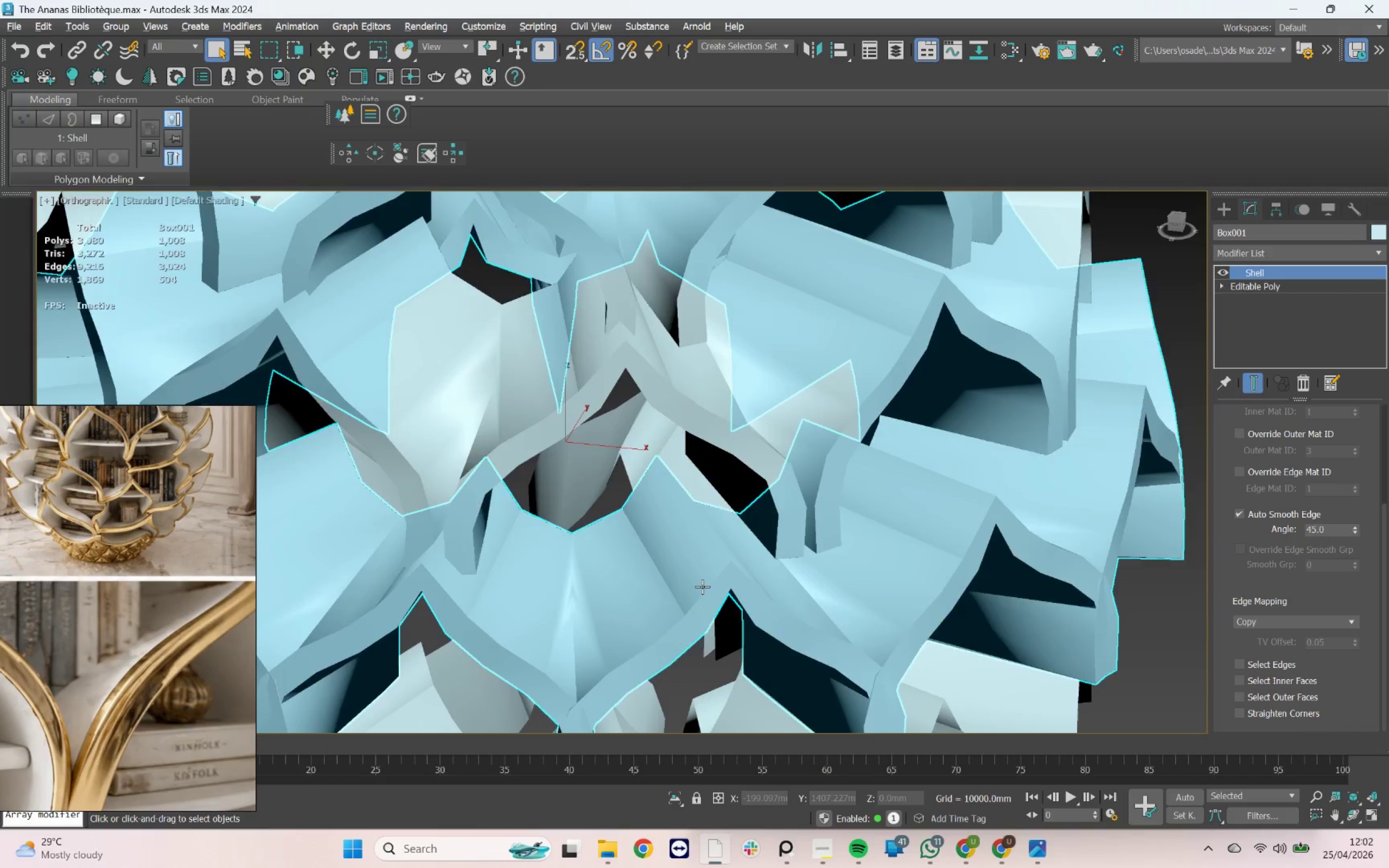 
scroll: coordinate [702, 586], scroll_direction: down, amount: 2.0
 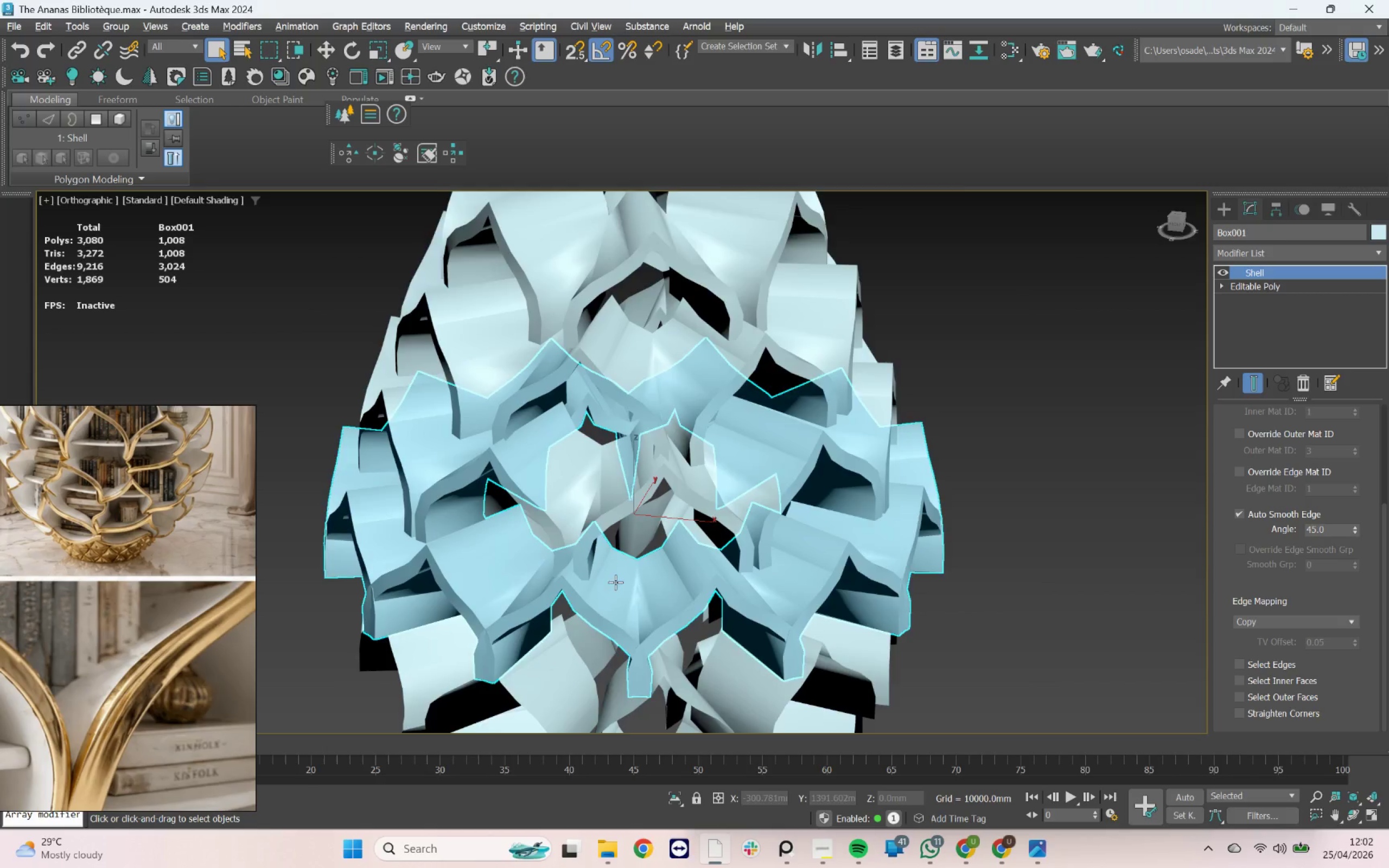 
scroll: coordinate [1308, 511], scroll_direction: up, amount: 6.0
 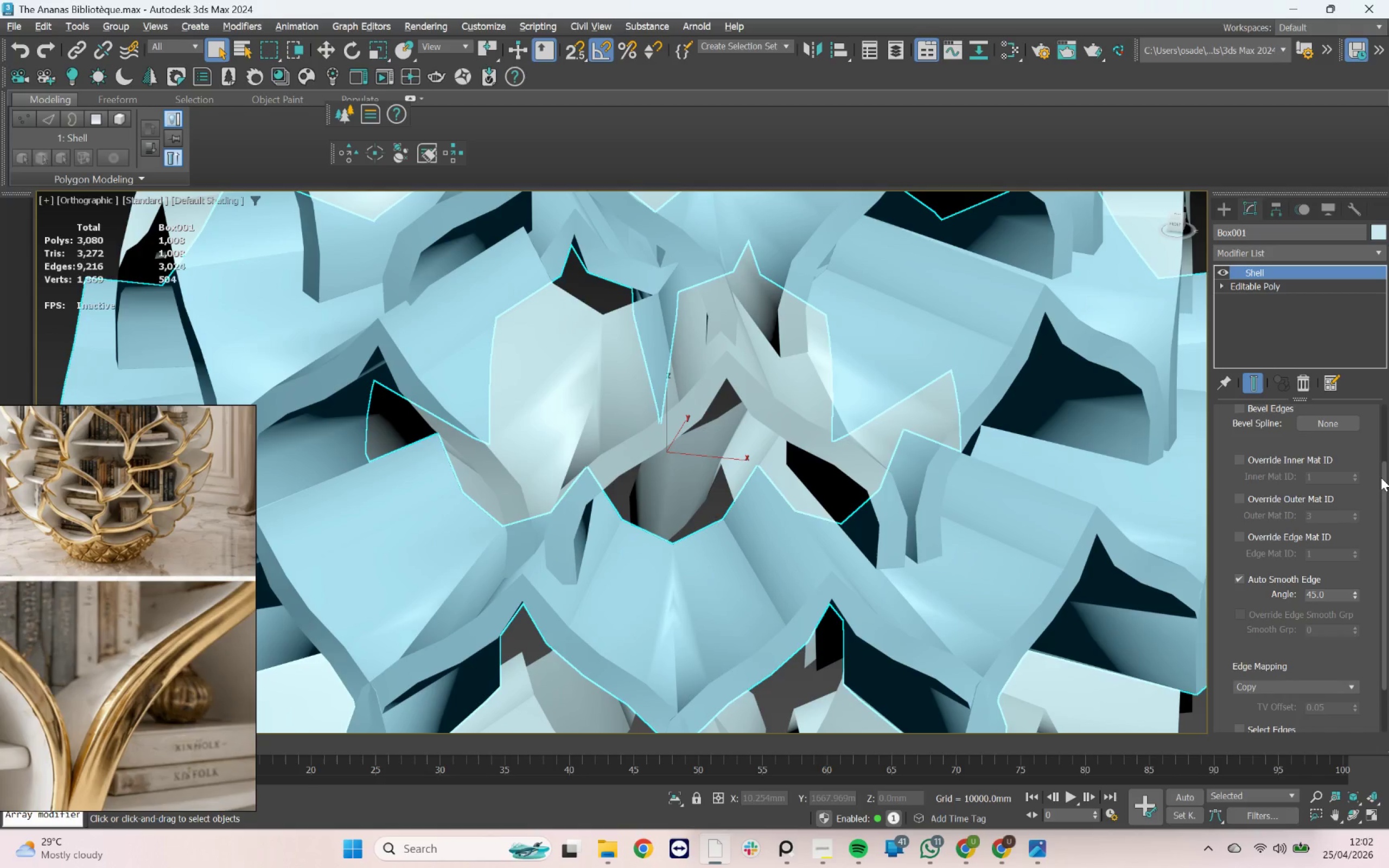 
left_click_drag(start_coordinate=[1381, 477], to_coordinate=[1368, 418])
 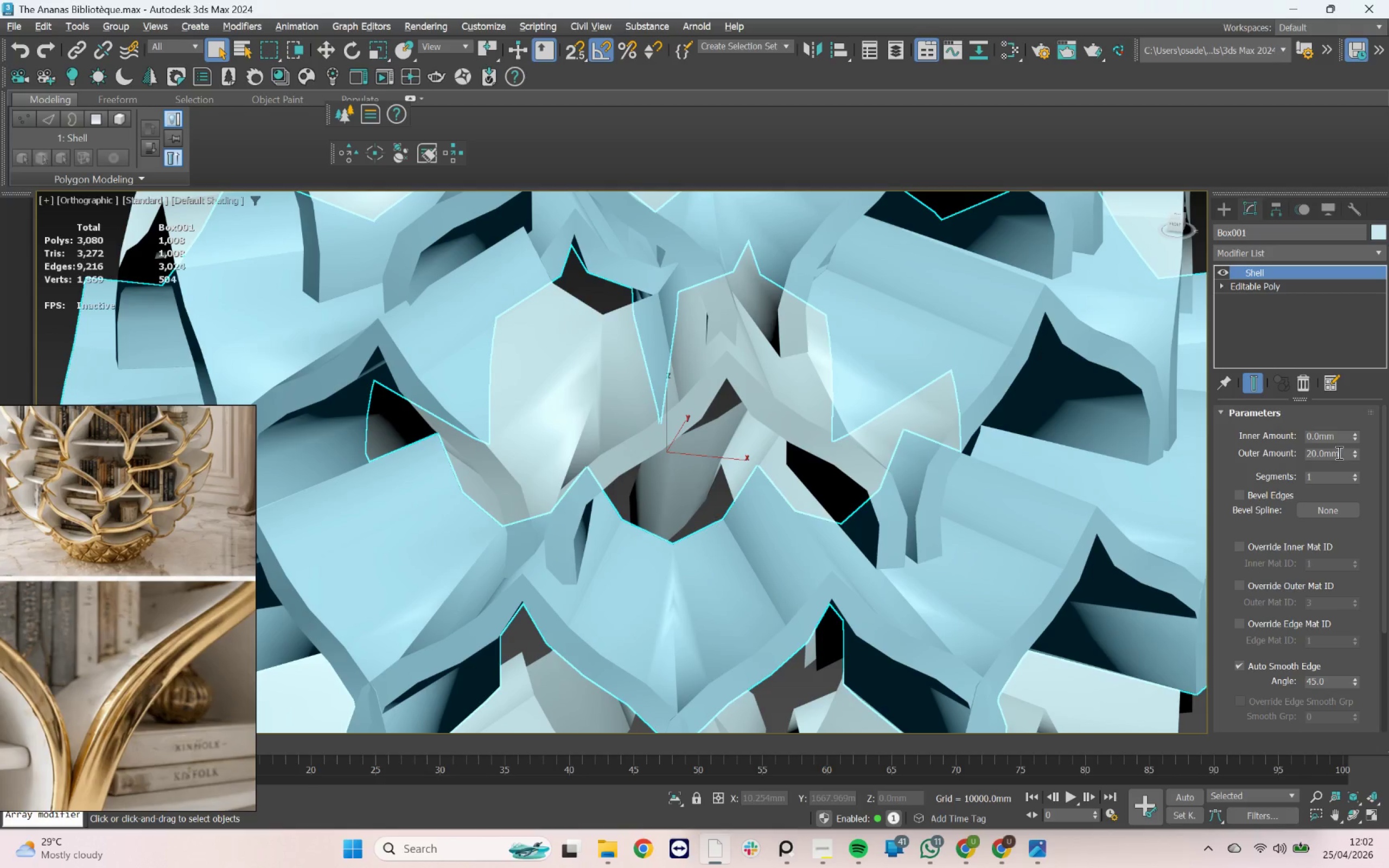 
left_click_drag(start_coordinate=[1339, 452], to_coordinate=[1259, 452])
 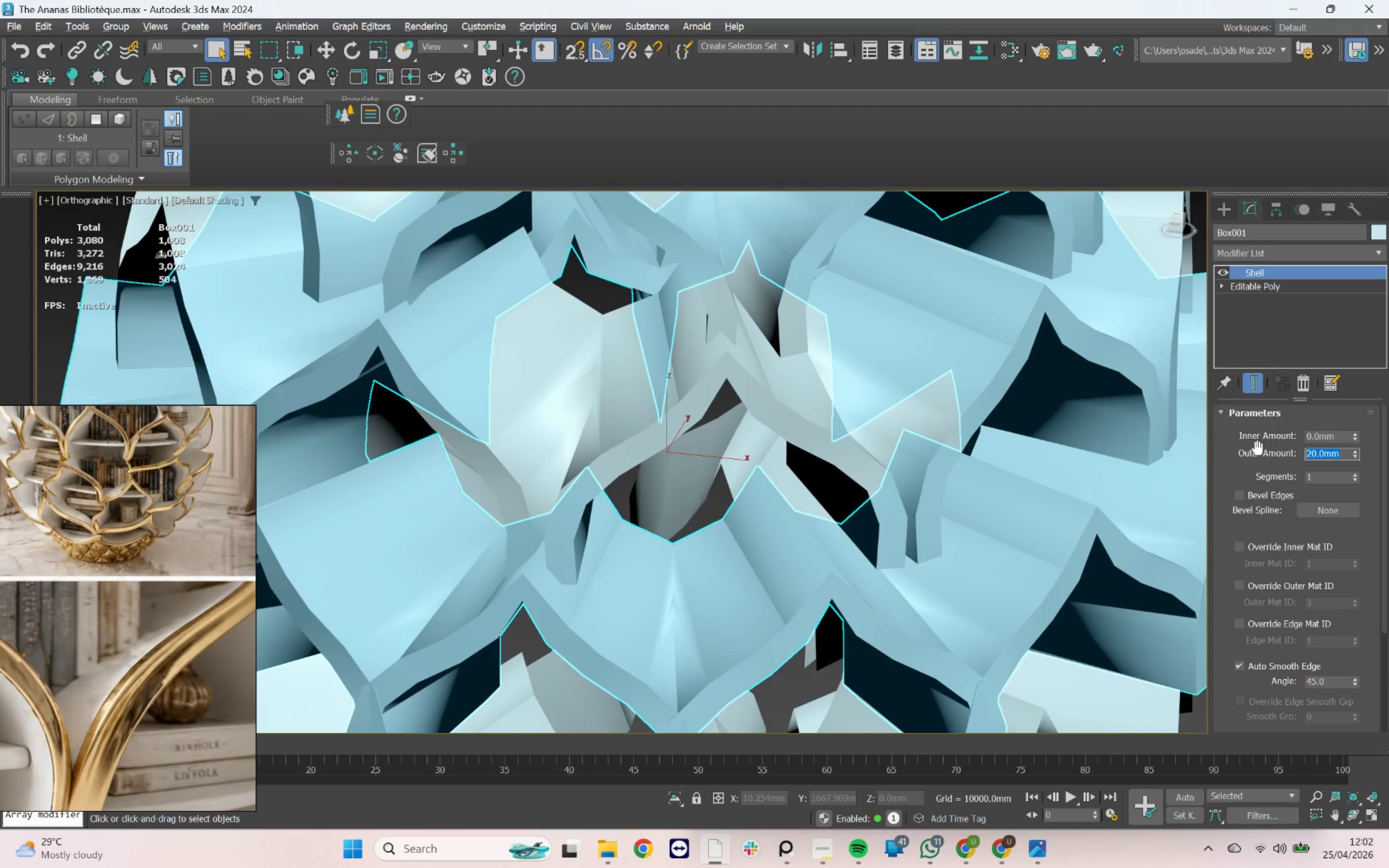 
key(Control+C)
 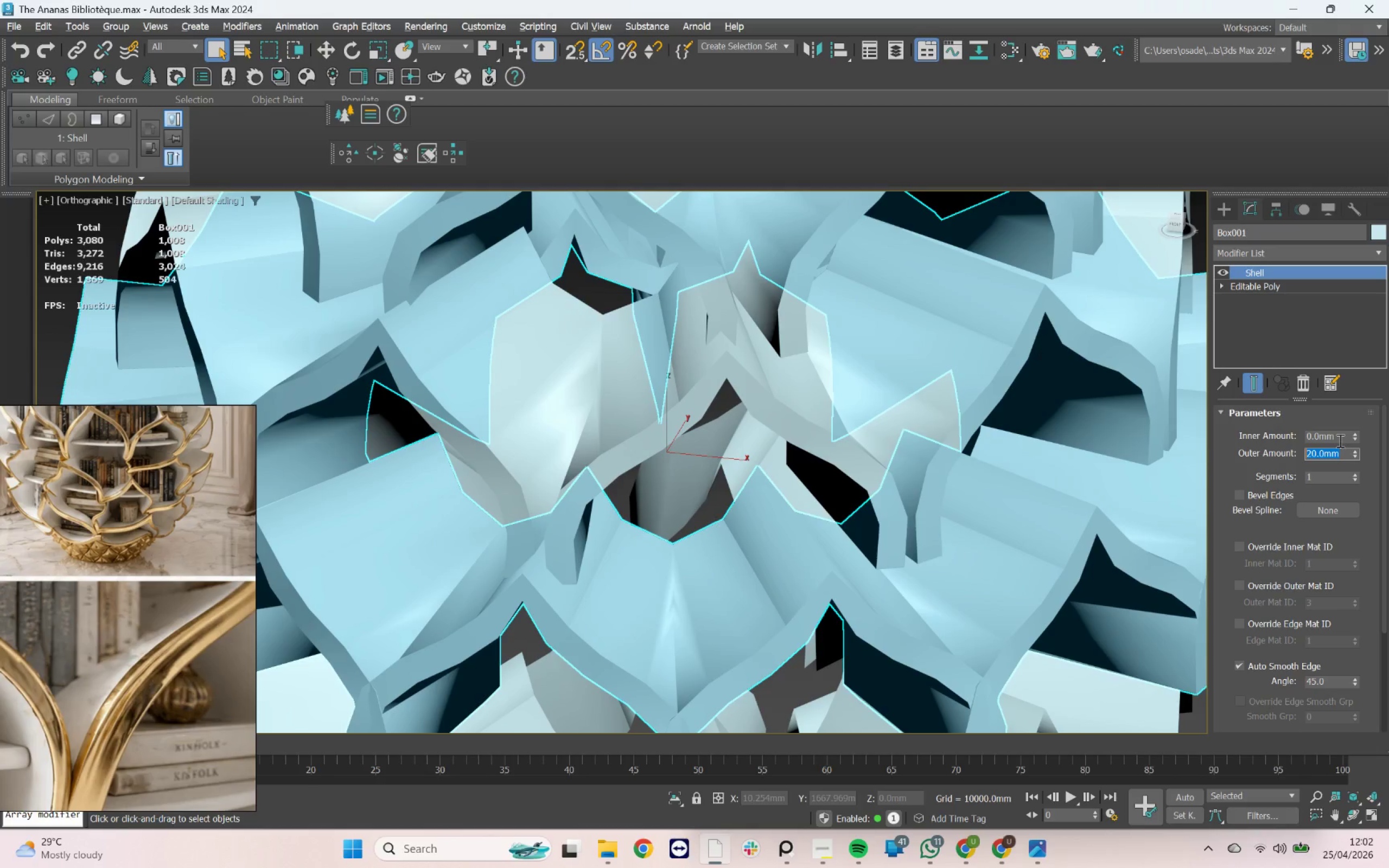 
left_click_drag(start_coordinate=[1340, 439], to_coordinate=[1244, 437])
 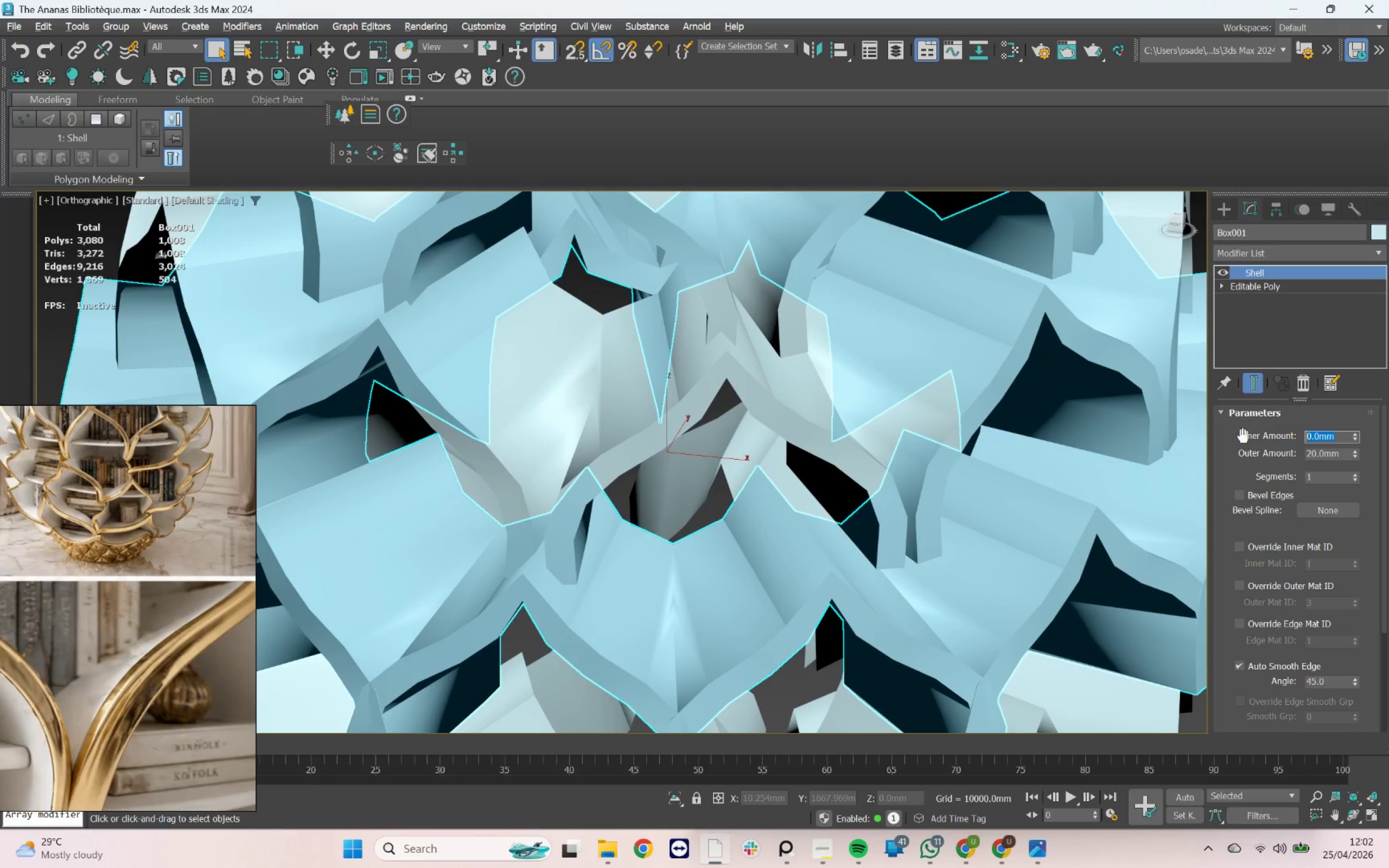 
key(Control+V)
 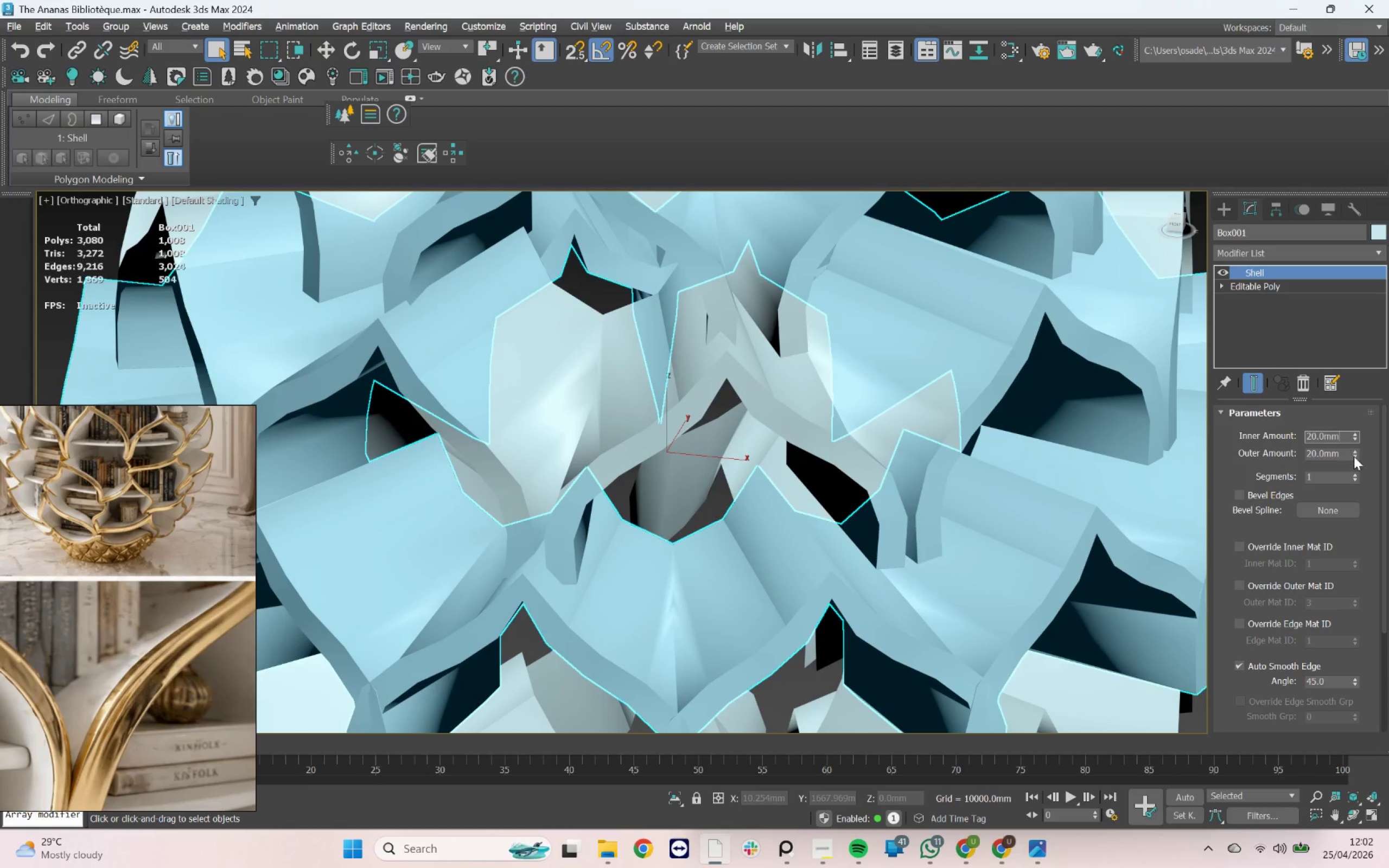 
right_click([1354, 456])
 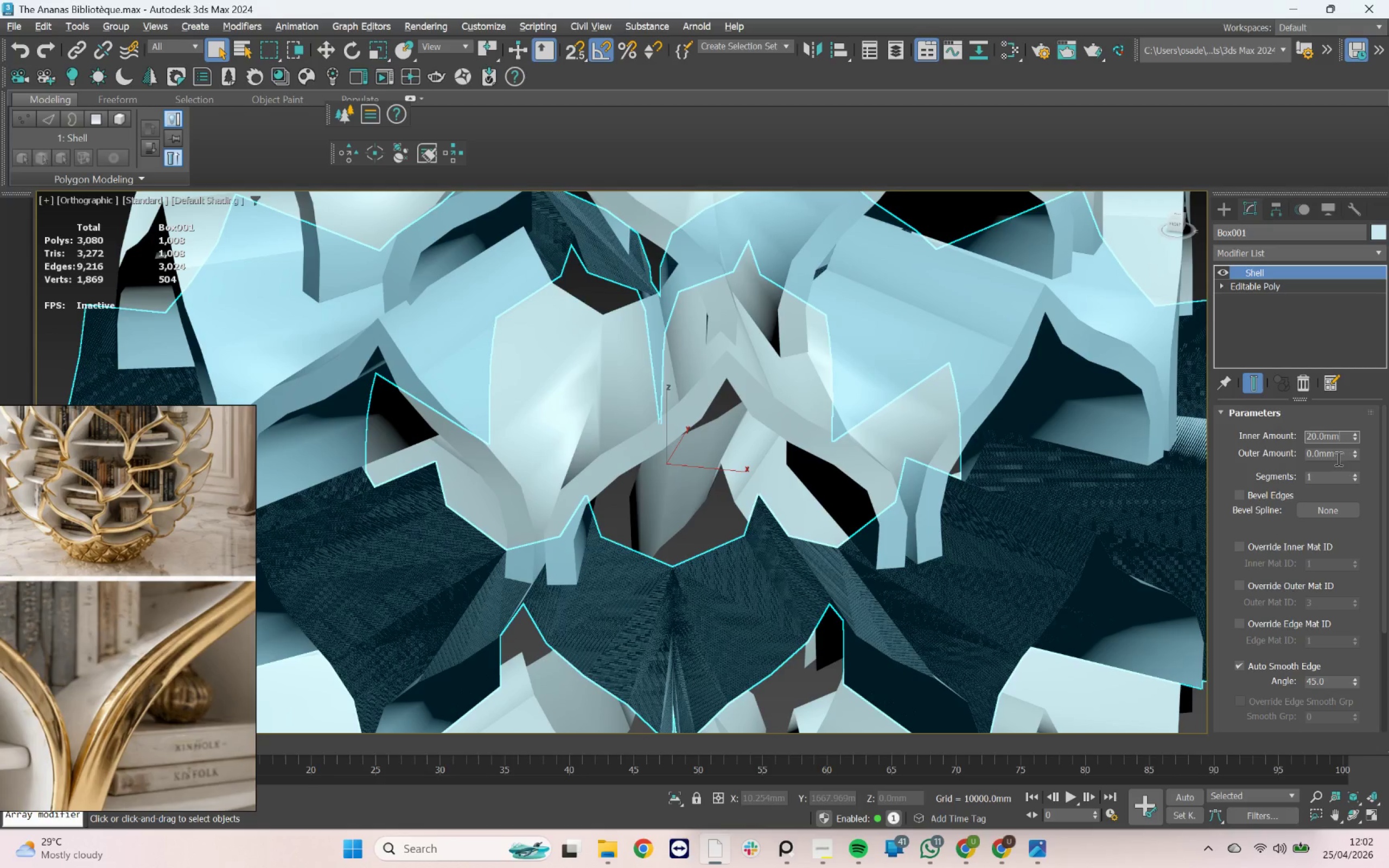 
scroll: coordinate [805, 548], scroll_direction: down, amount: 4.0
 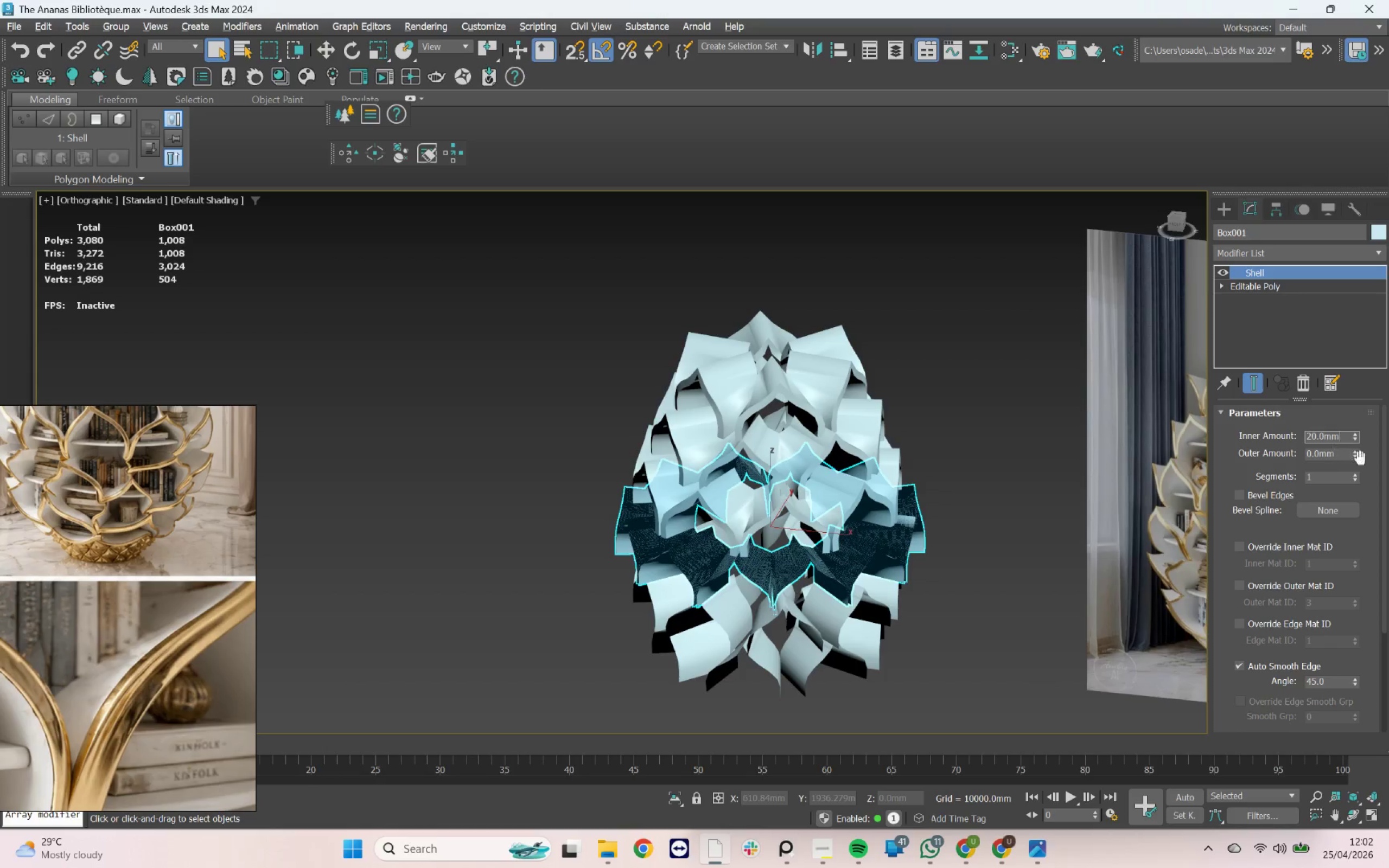 
left_click([1367, 464])
 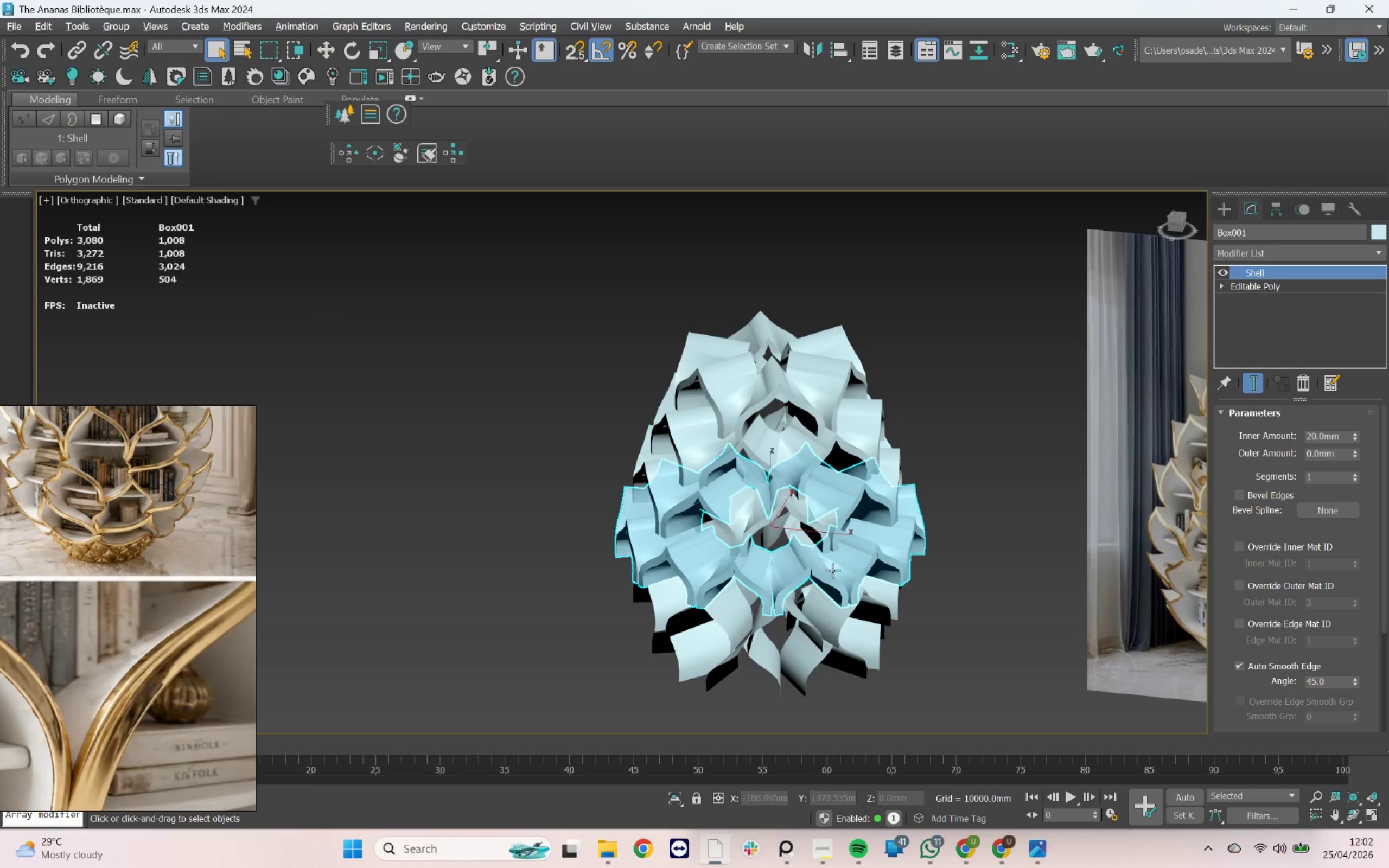 
scroll: coordinate [828, 571], scroll_direction: up, amount: 4.0
 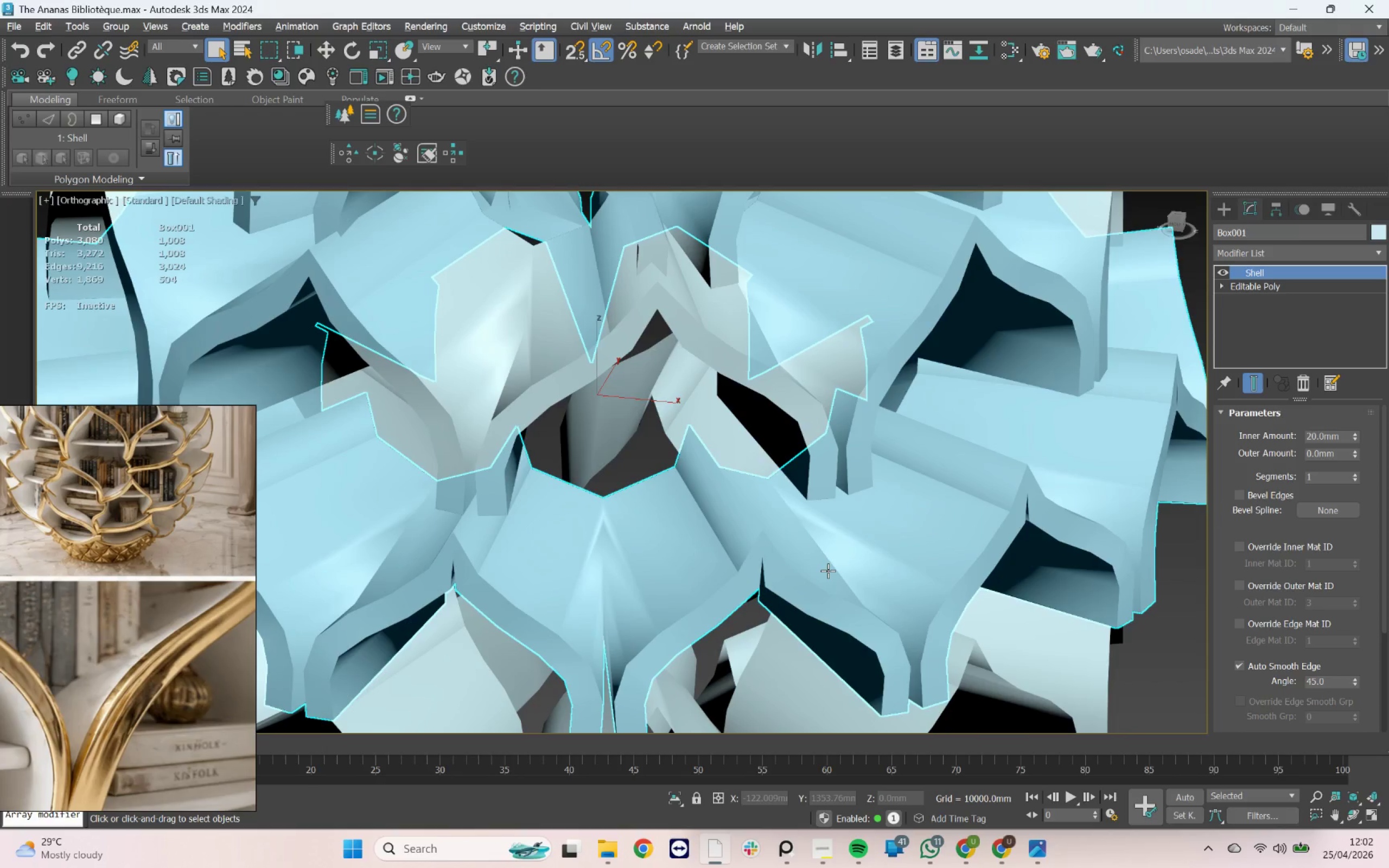 
scroll: coordinate [829, 570], scroll_direction: down, amount: 2.0
 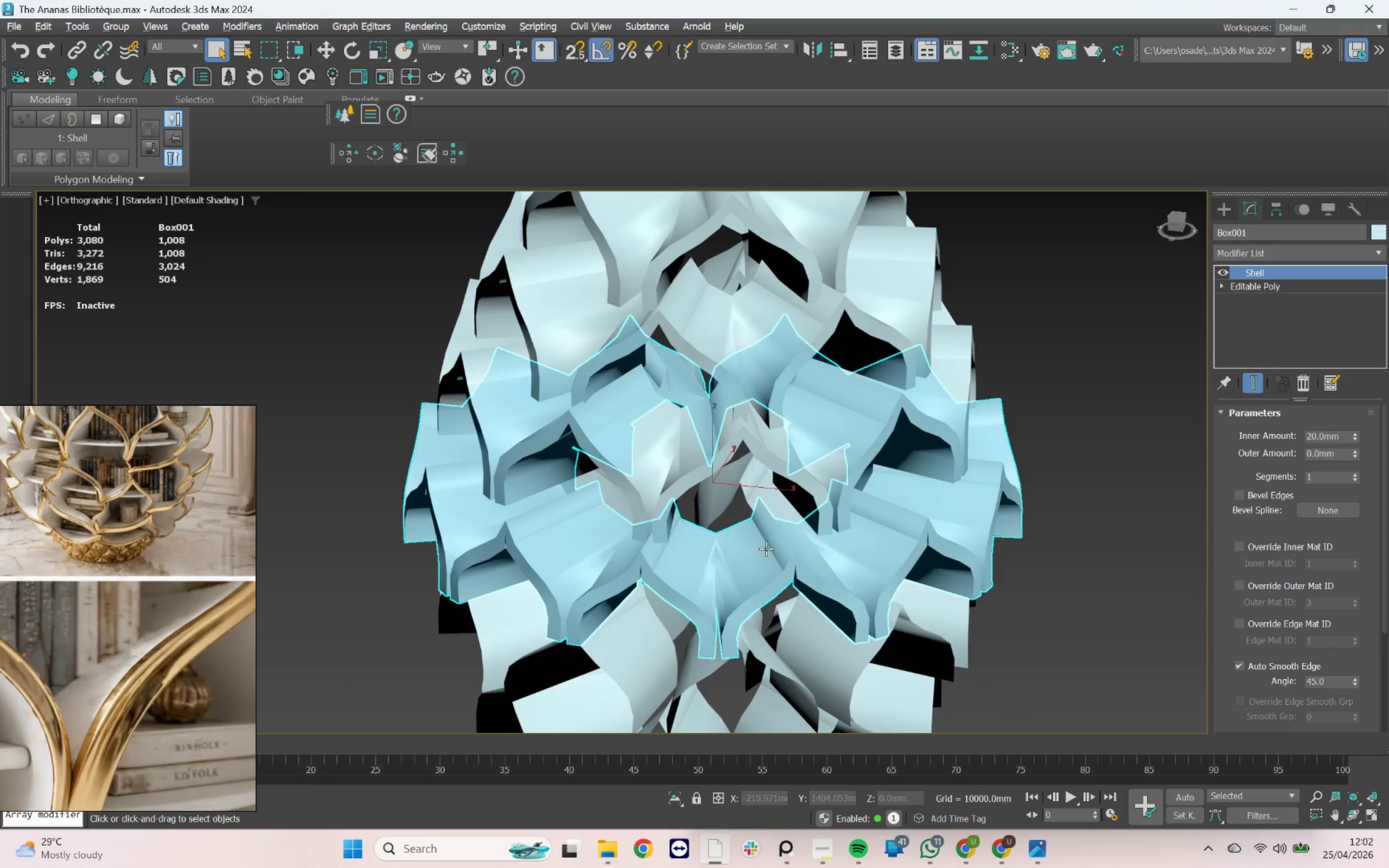 
hold_key(key=AltLeft, duration=2.28)
 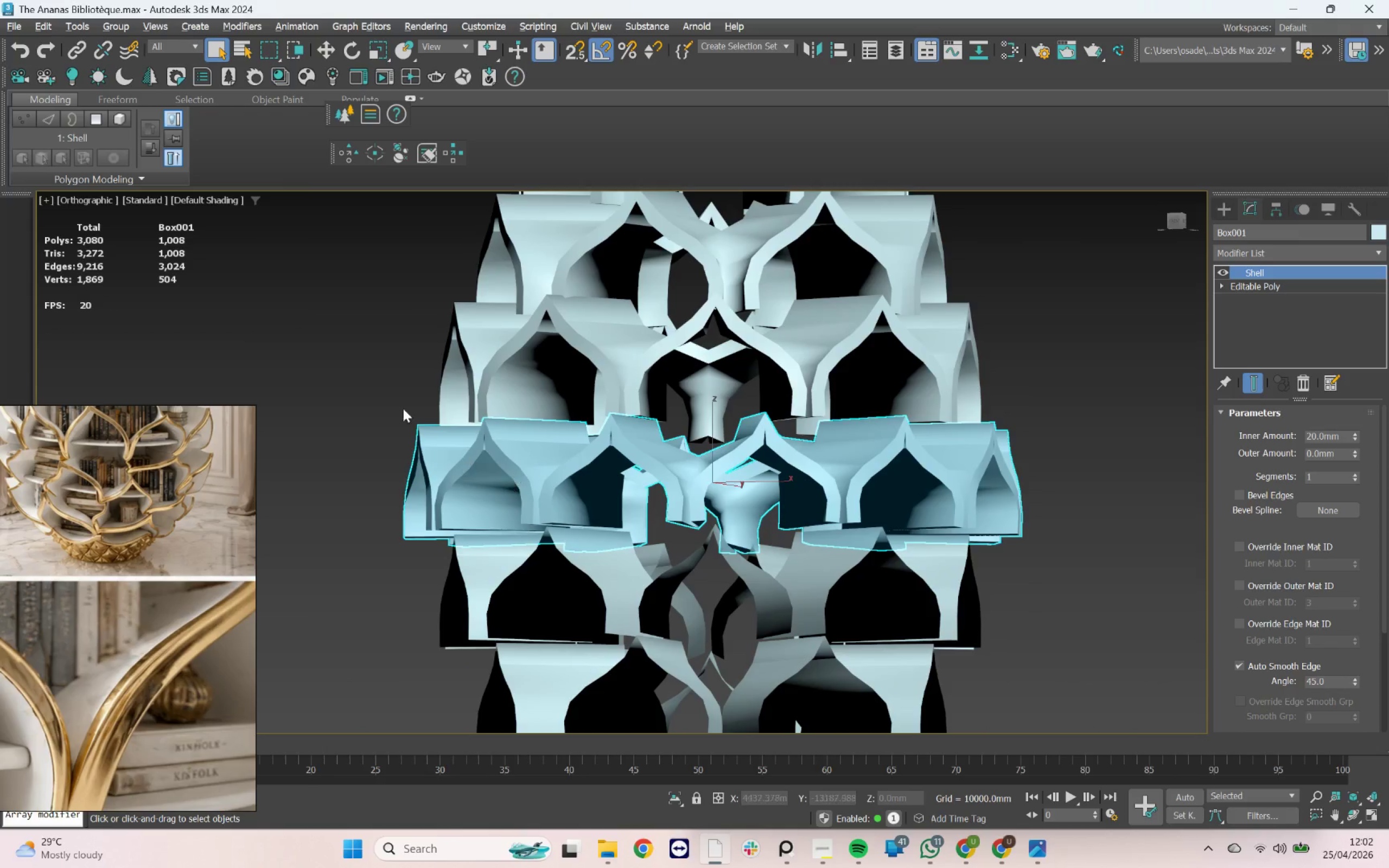 
left_click([382, 391])
 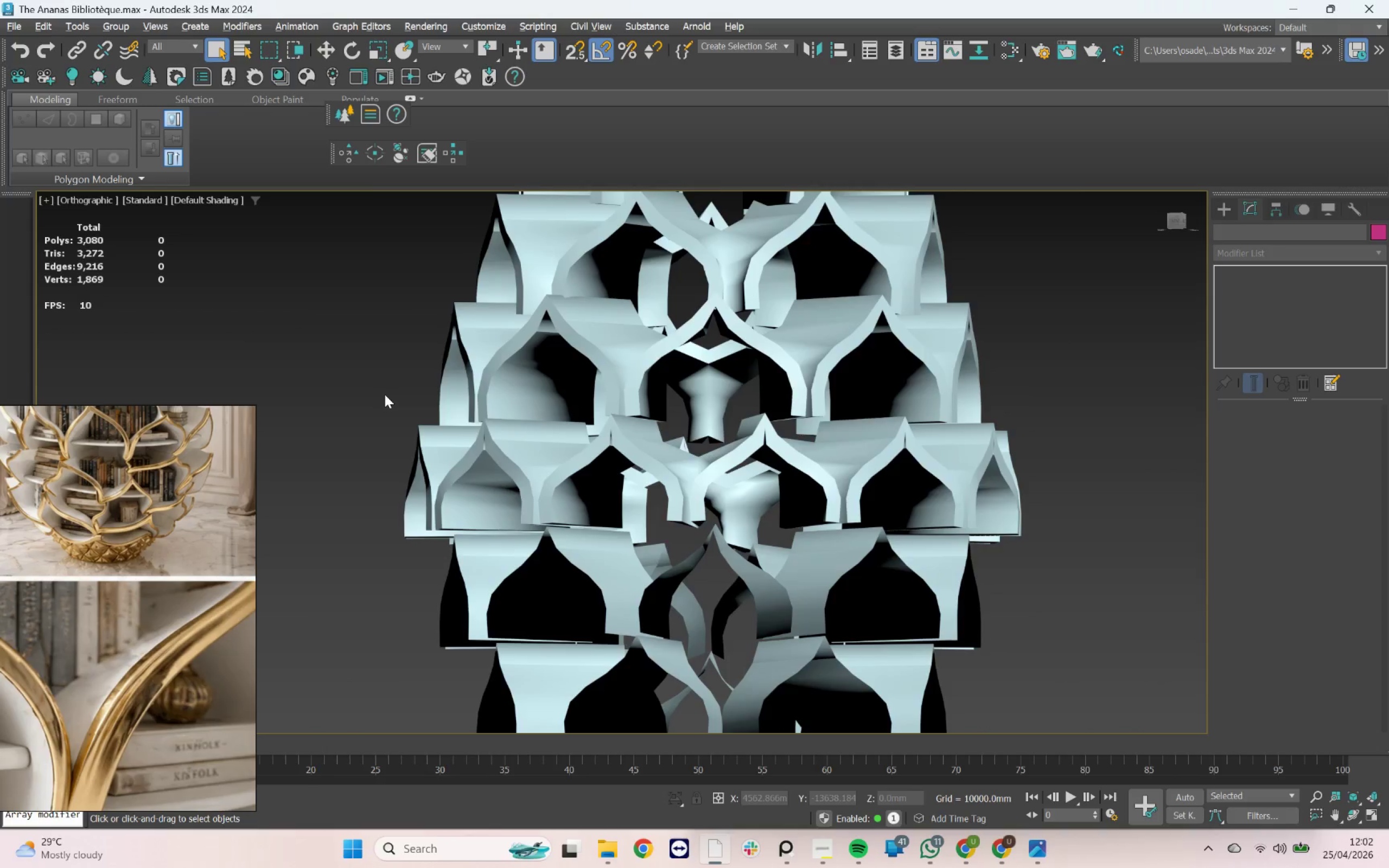 
scroll: coordinate [444, 425], scroll_direction: down, amount: 5.0
 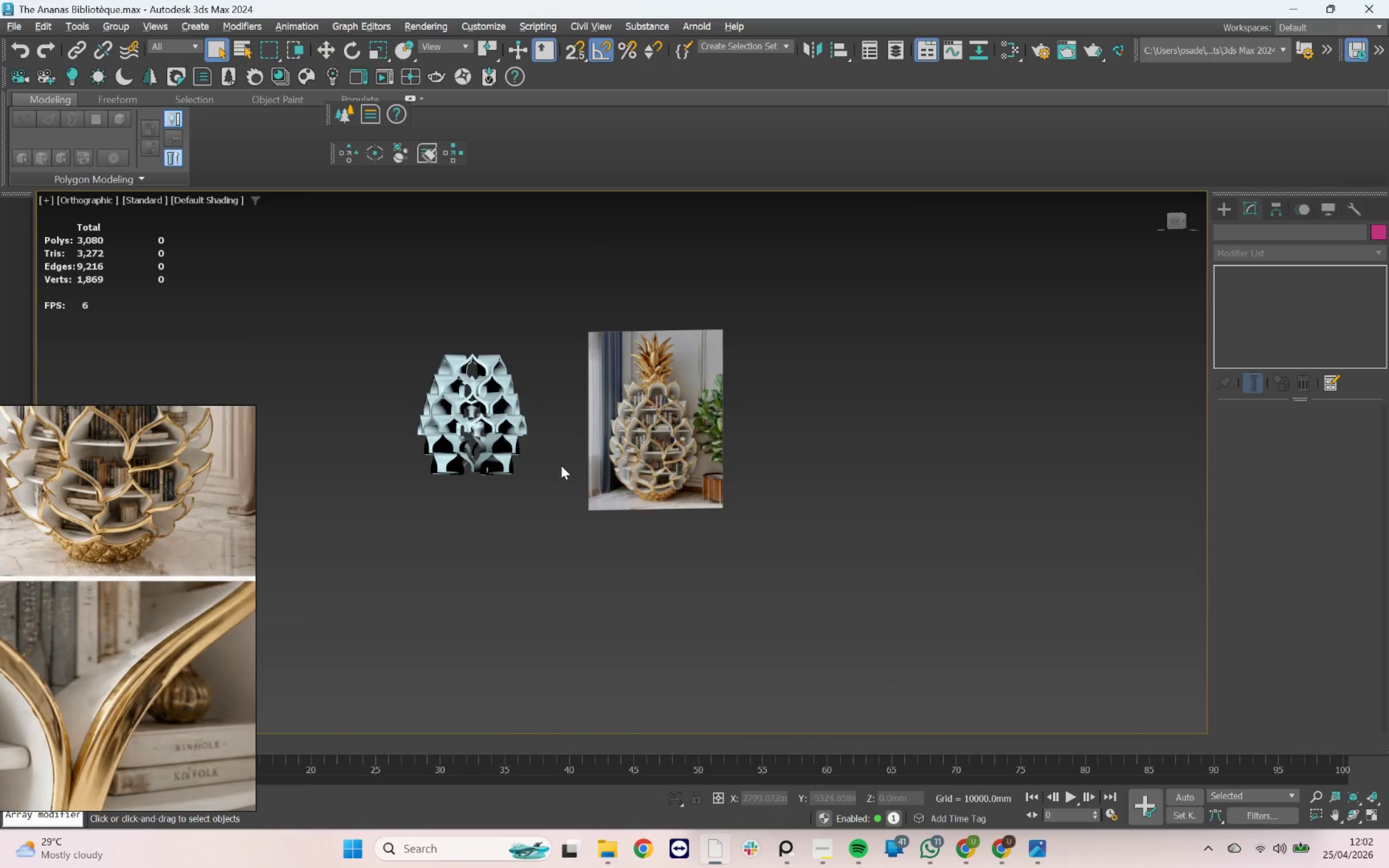 
hold_key(key=AltLeft, duration=5.86)
 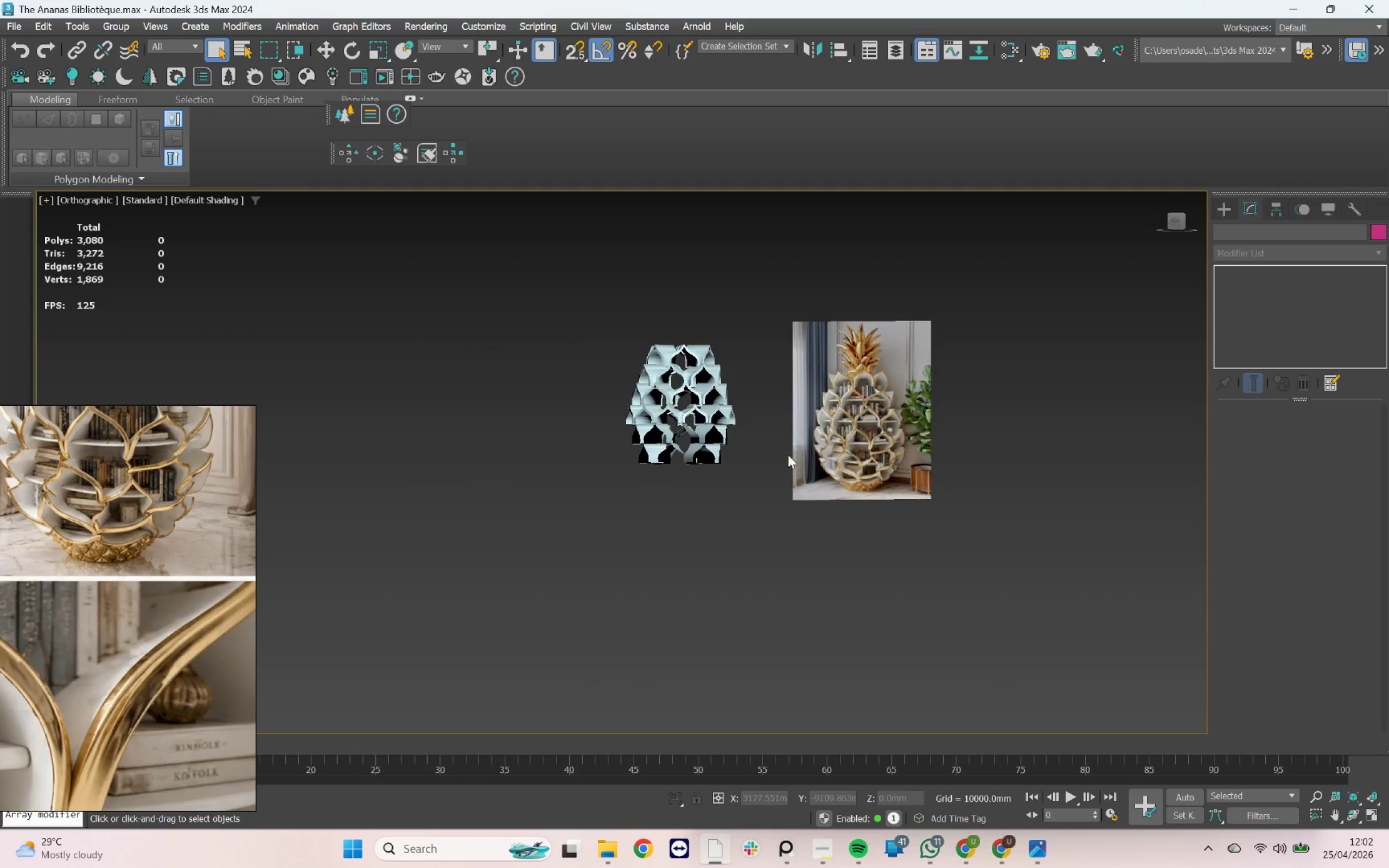 
scroll: coordinate [668, 405], scroll_direction: up, amount: 3.0
 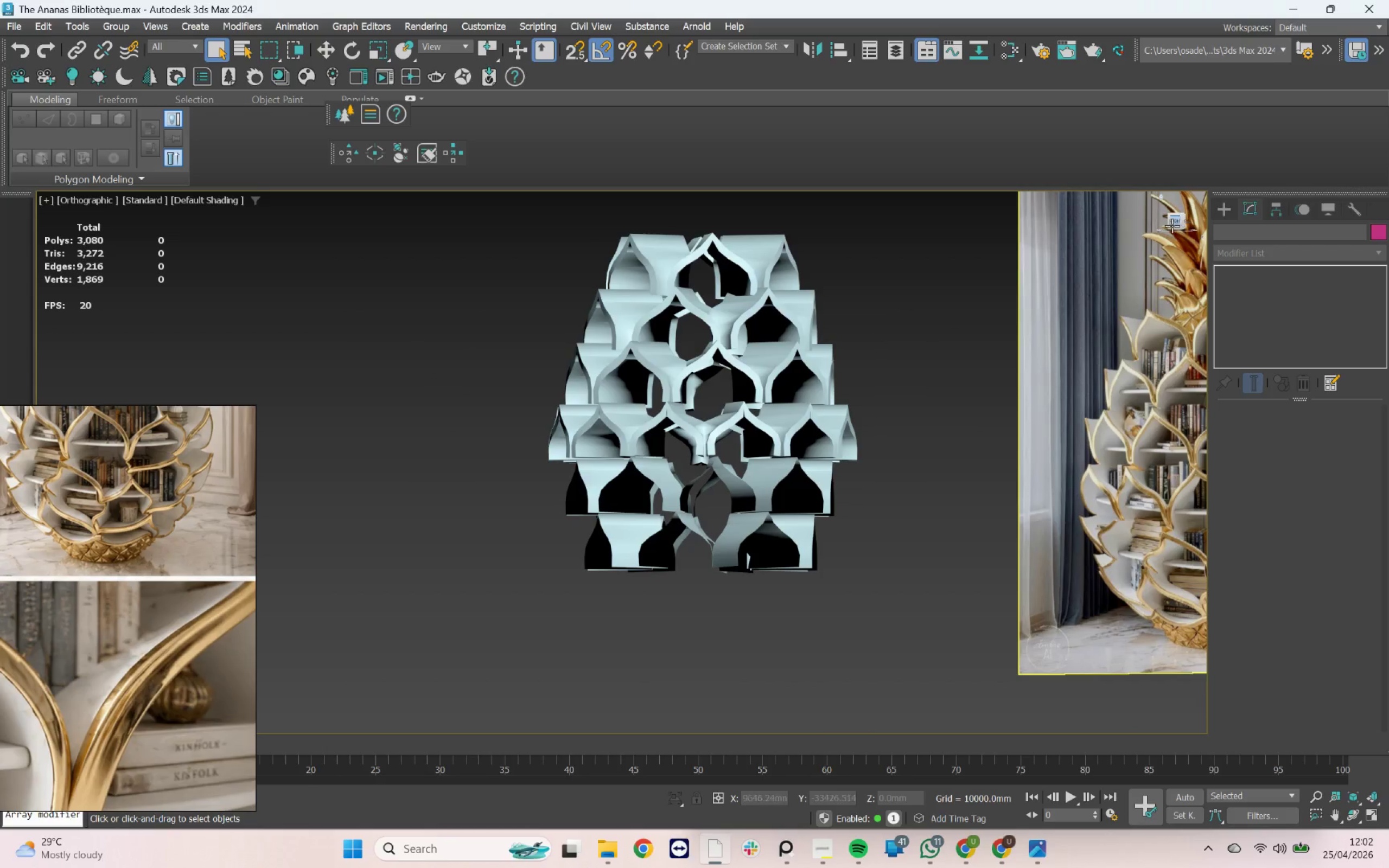 
left_click([1177, 221])
 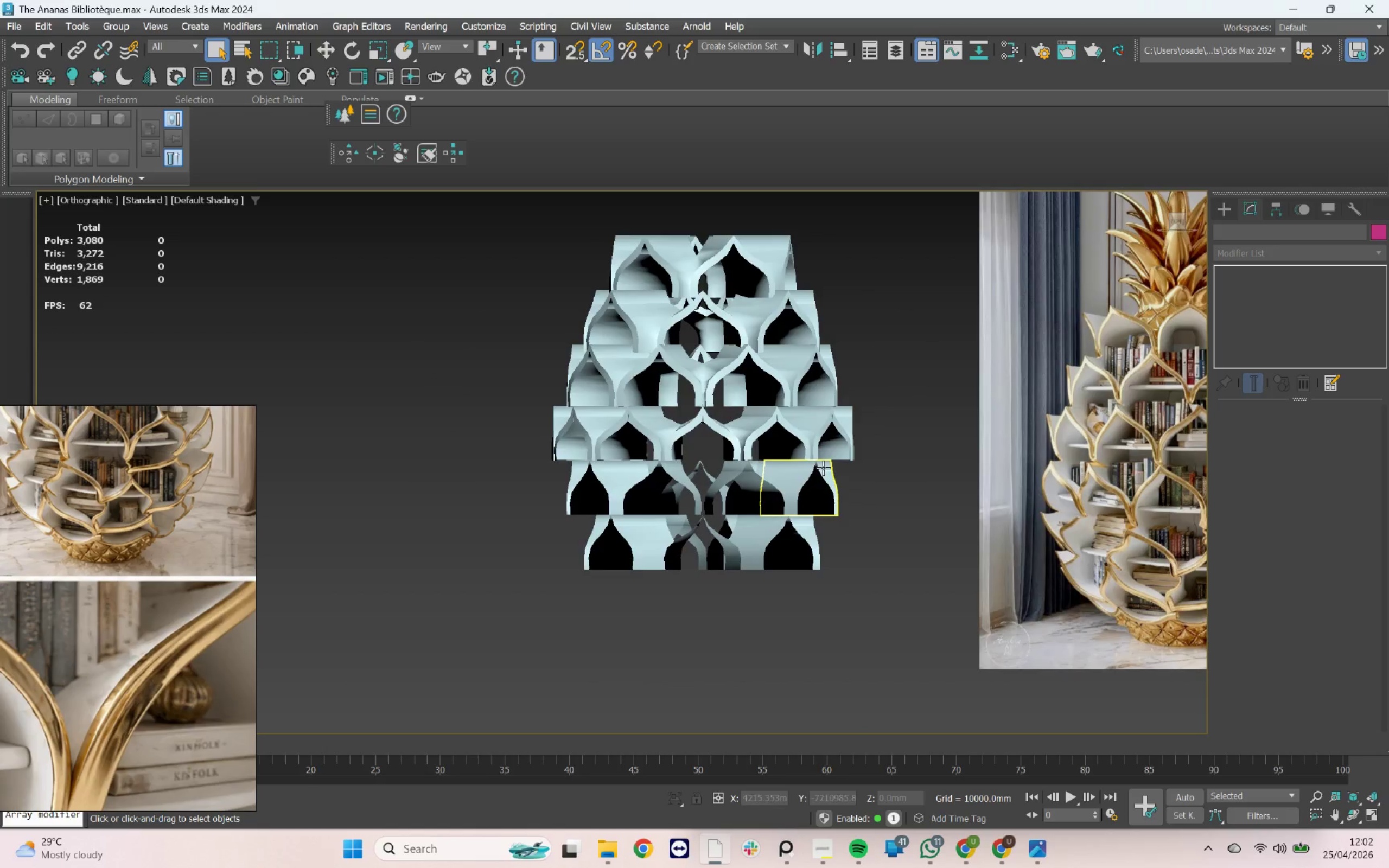 
scroll: coordinate [815, 472], scroll_direction: up, amount: 1.0
 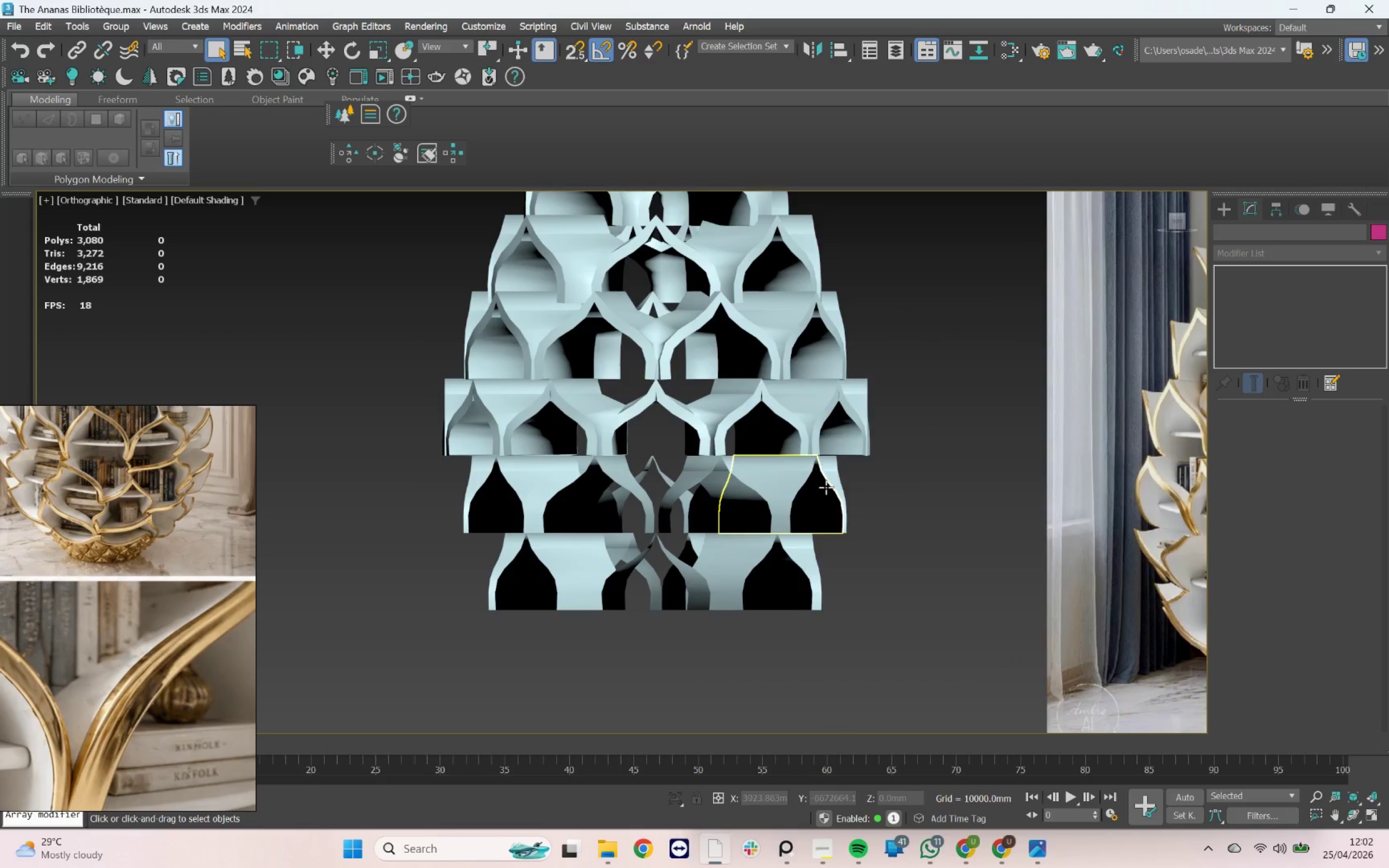 
left_click_drag(start_coordinate=[874, 557], to_coordinate=[483, 497])
 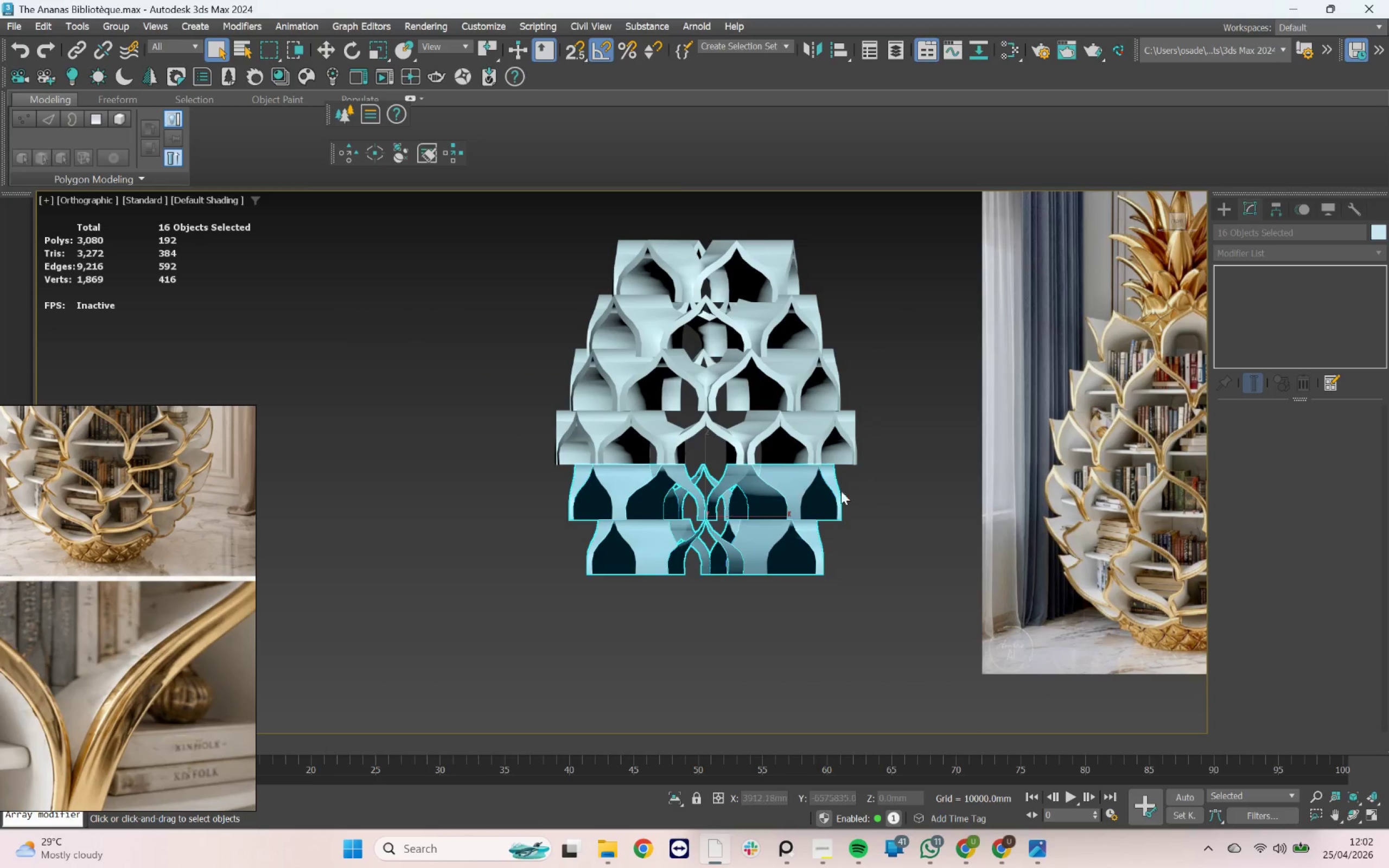 
scroll: coordinate [826, 487], scroll_direction: down, amount: 1.0
 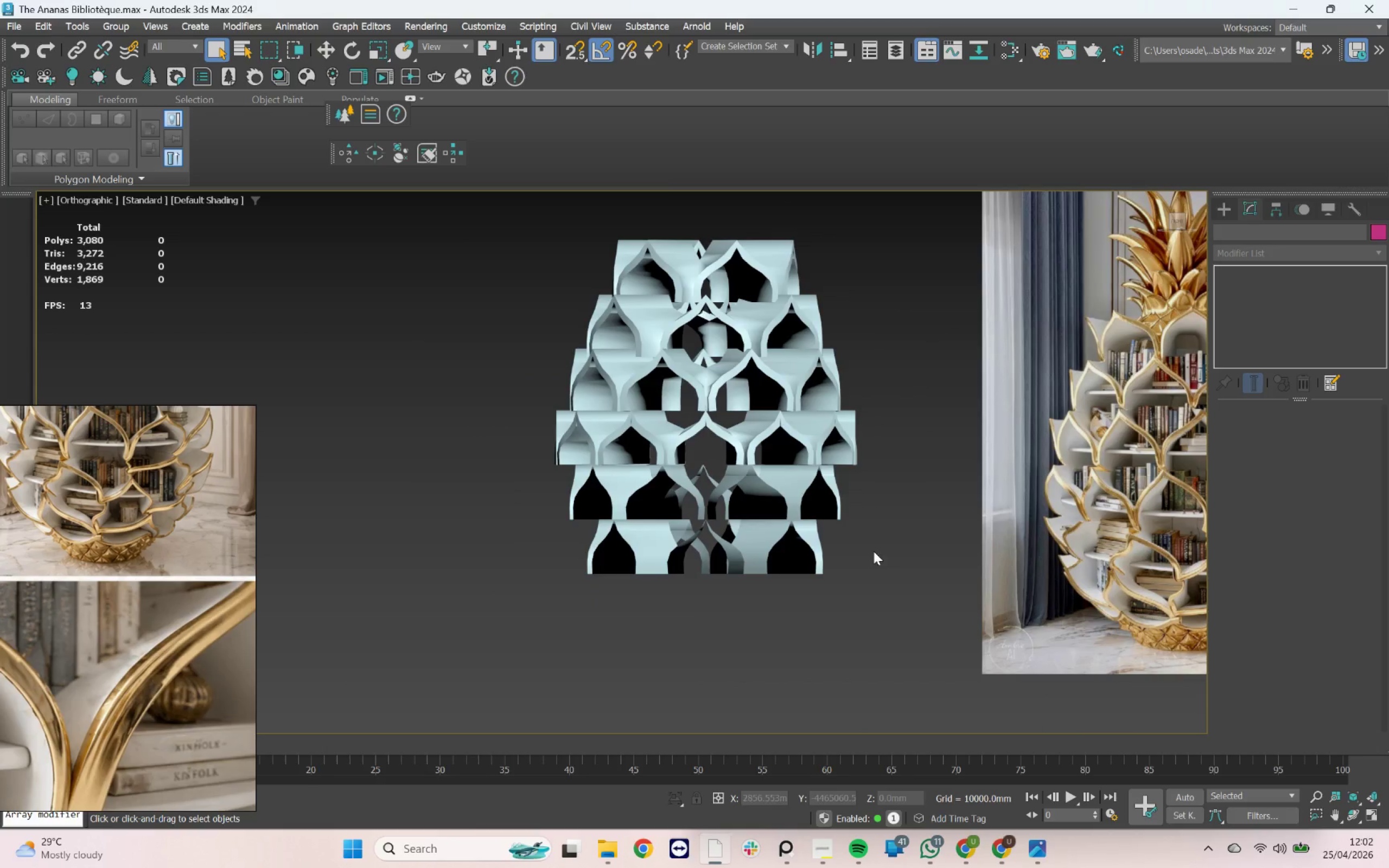 
scroll: coordinate [820, 492], scroll_direction: up, amount: 2.0
 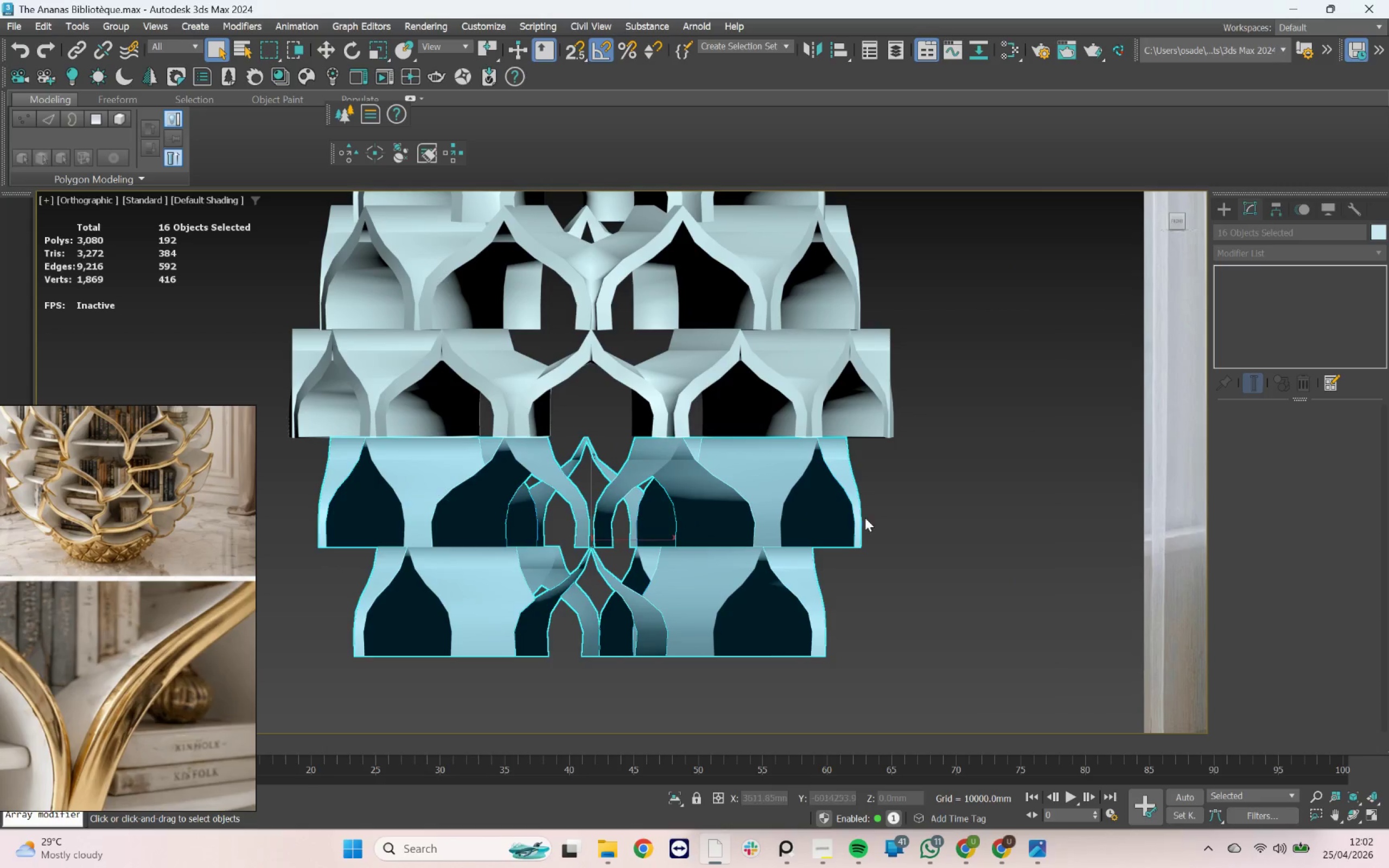 
left_click([965, 496])
 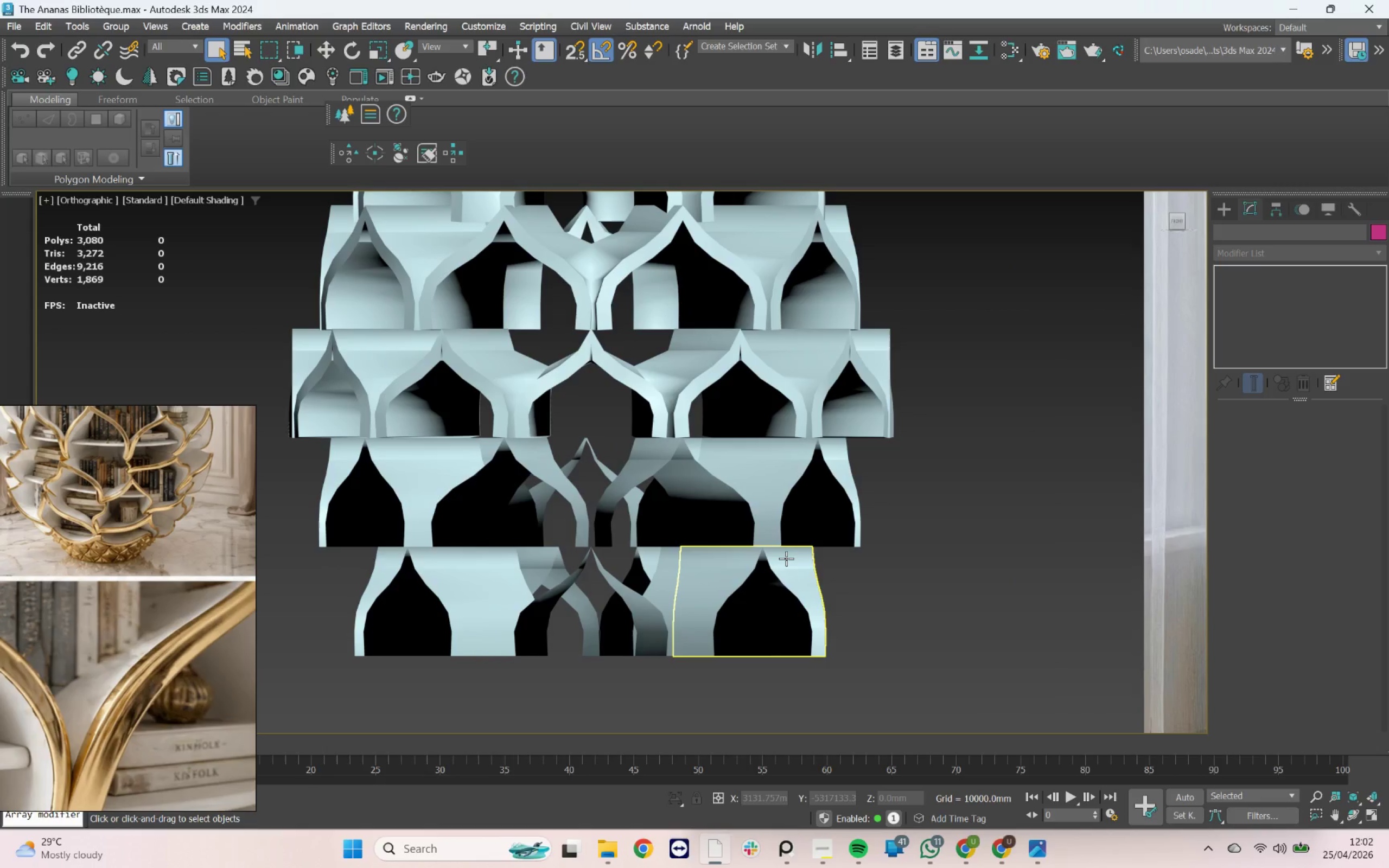 
left_click([786, 558])
 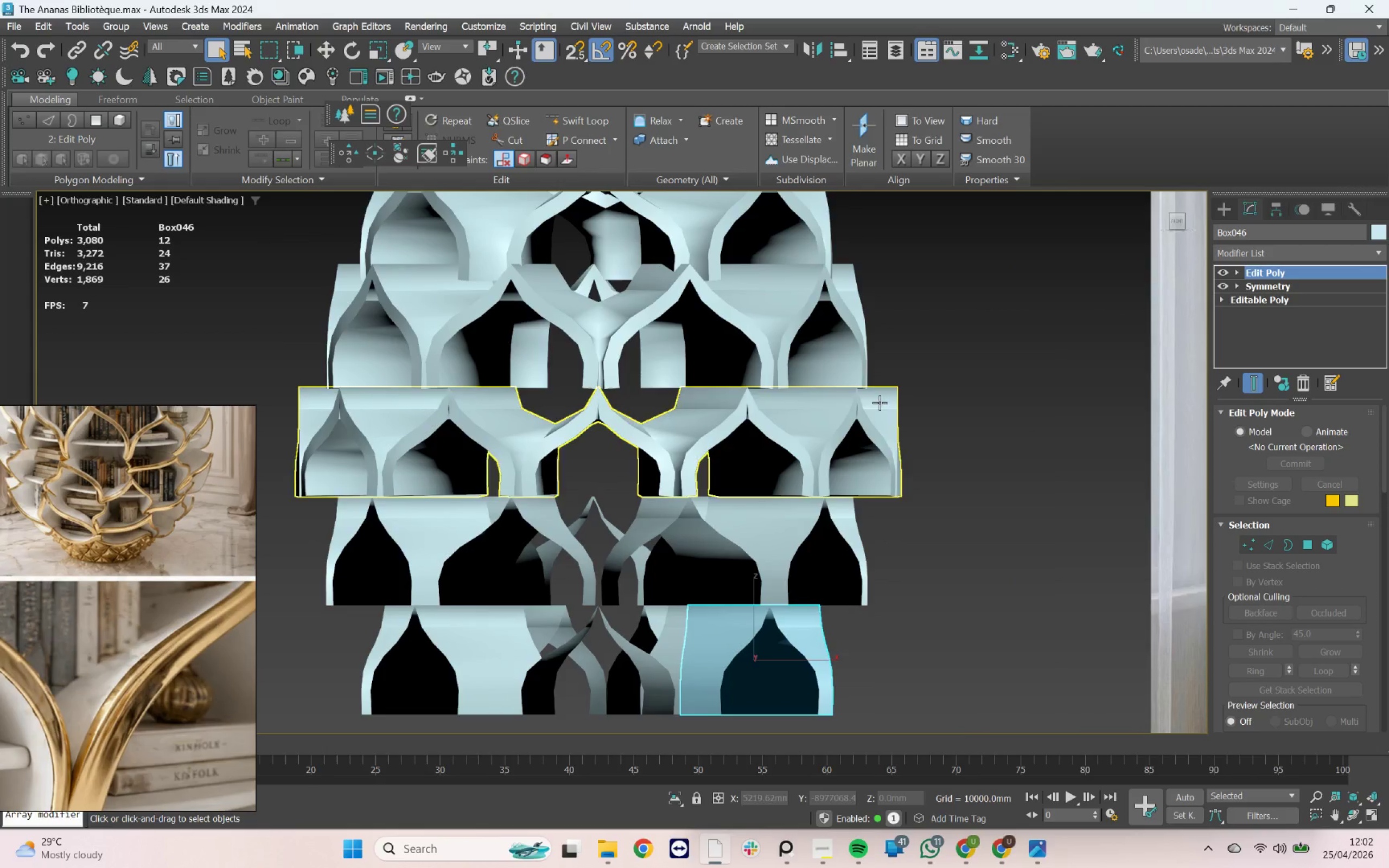 
left_click([829, 291])
 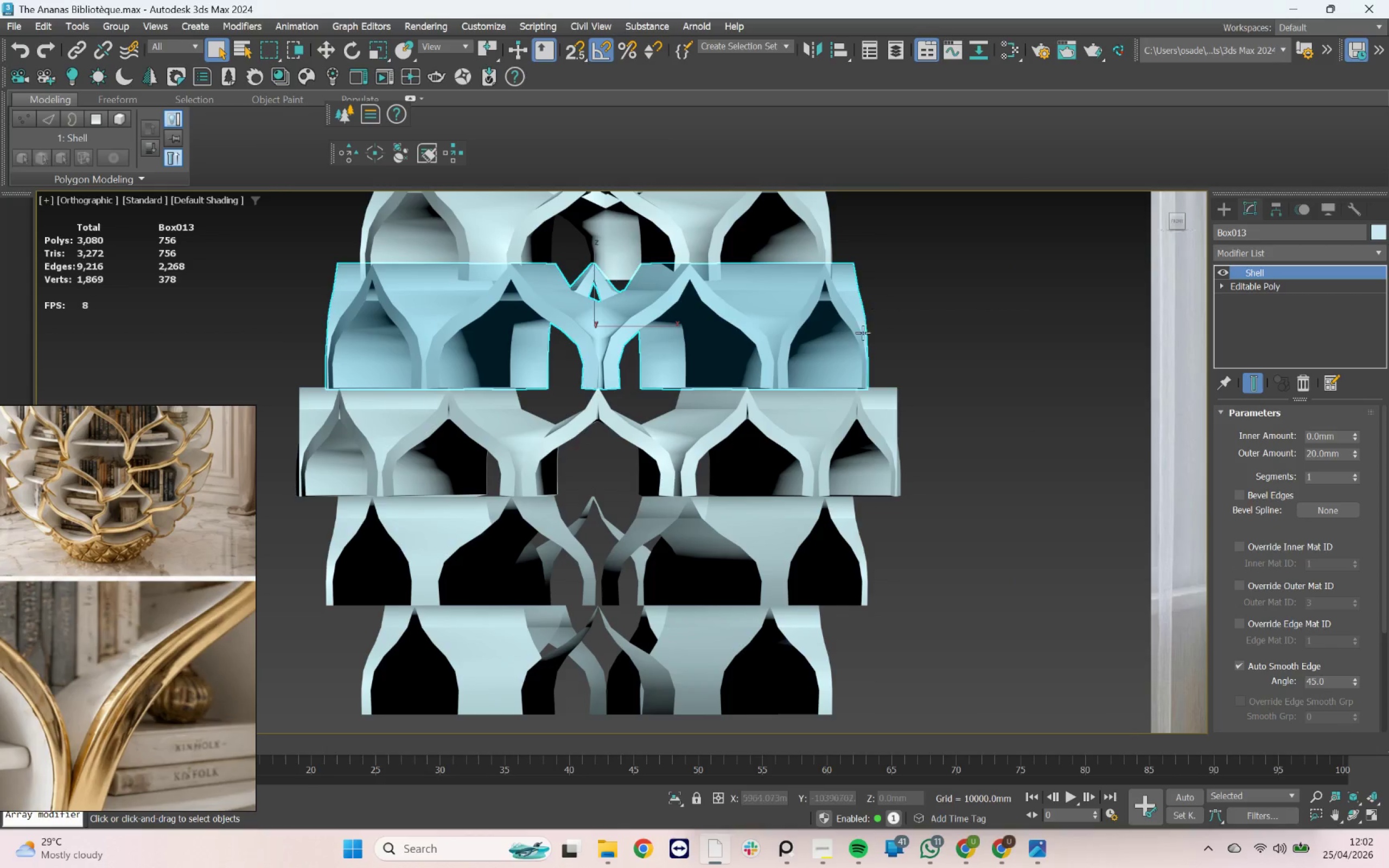 
scroll: coordinate [875, 348], scroll_direction: down, amount: 3.0
 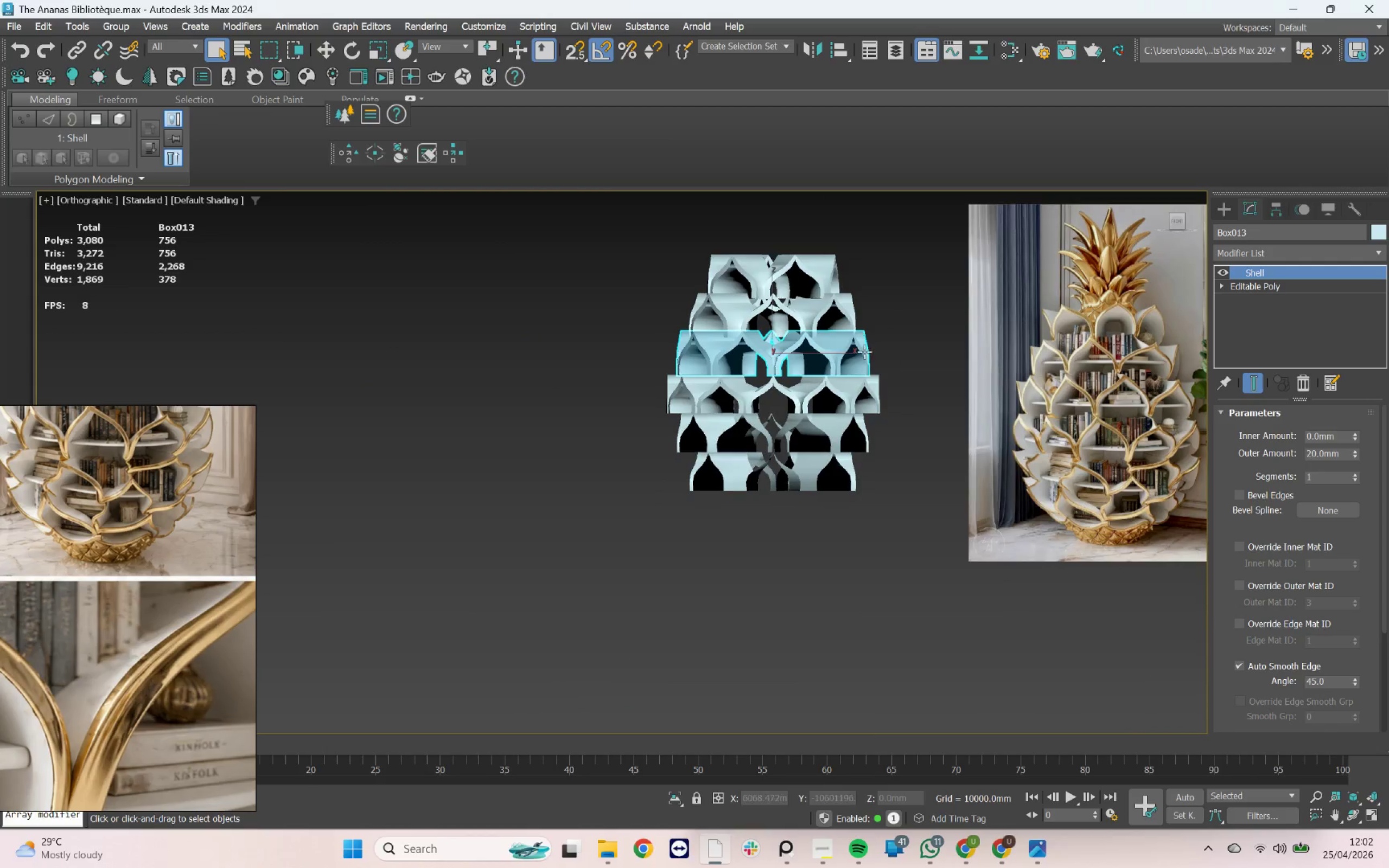 
scroll: coordinate [859, 352], scroll_direction: up, amount: 3.0
 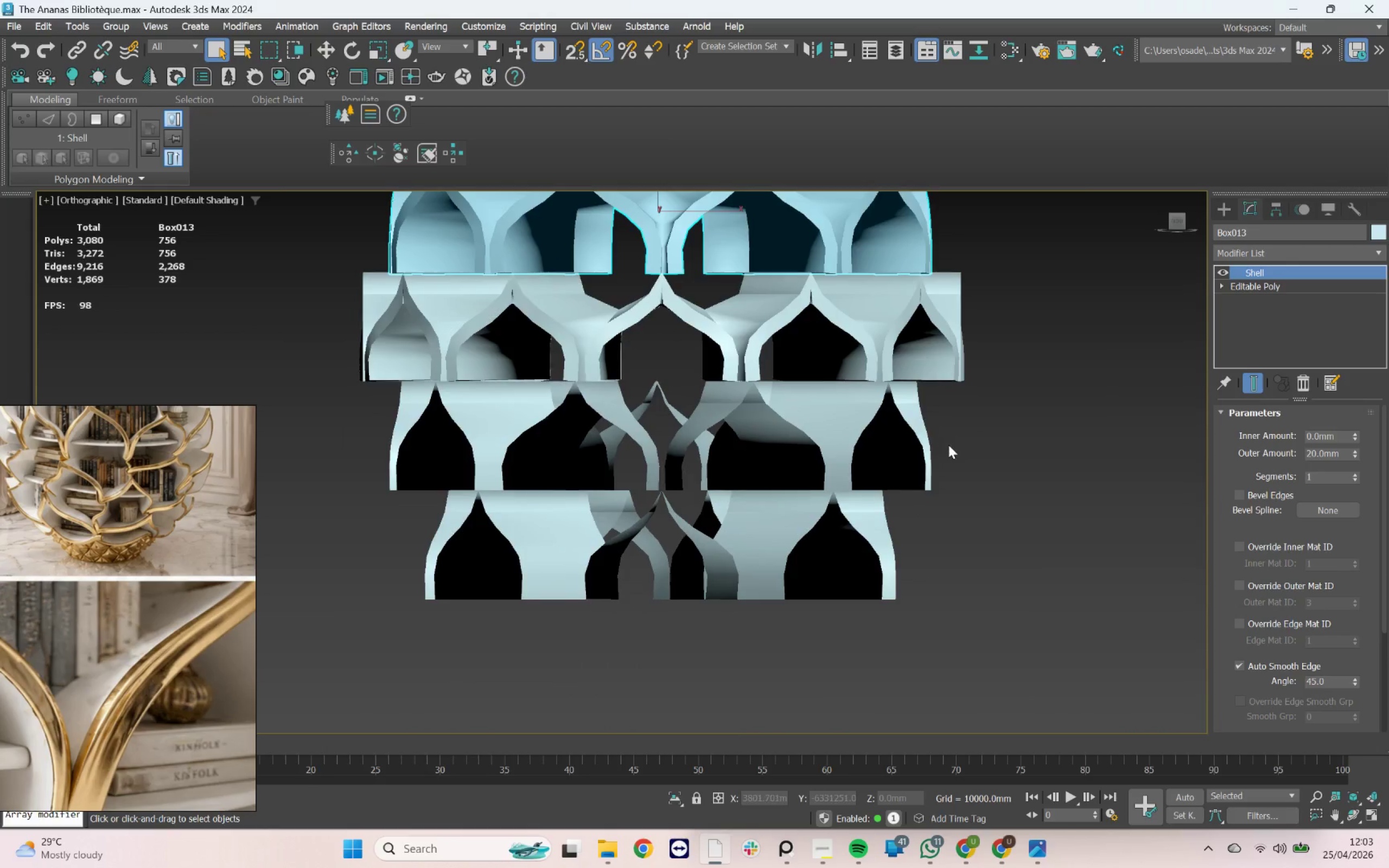 
left_click_drag(start_coordinate=[961, 444], to_coordinate=[537, 550])
 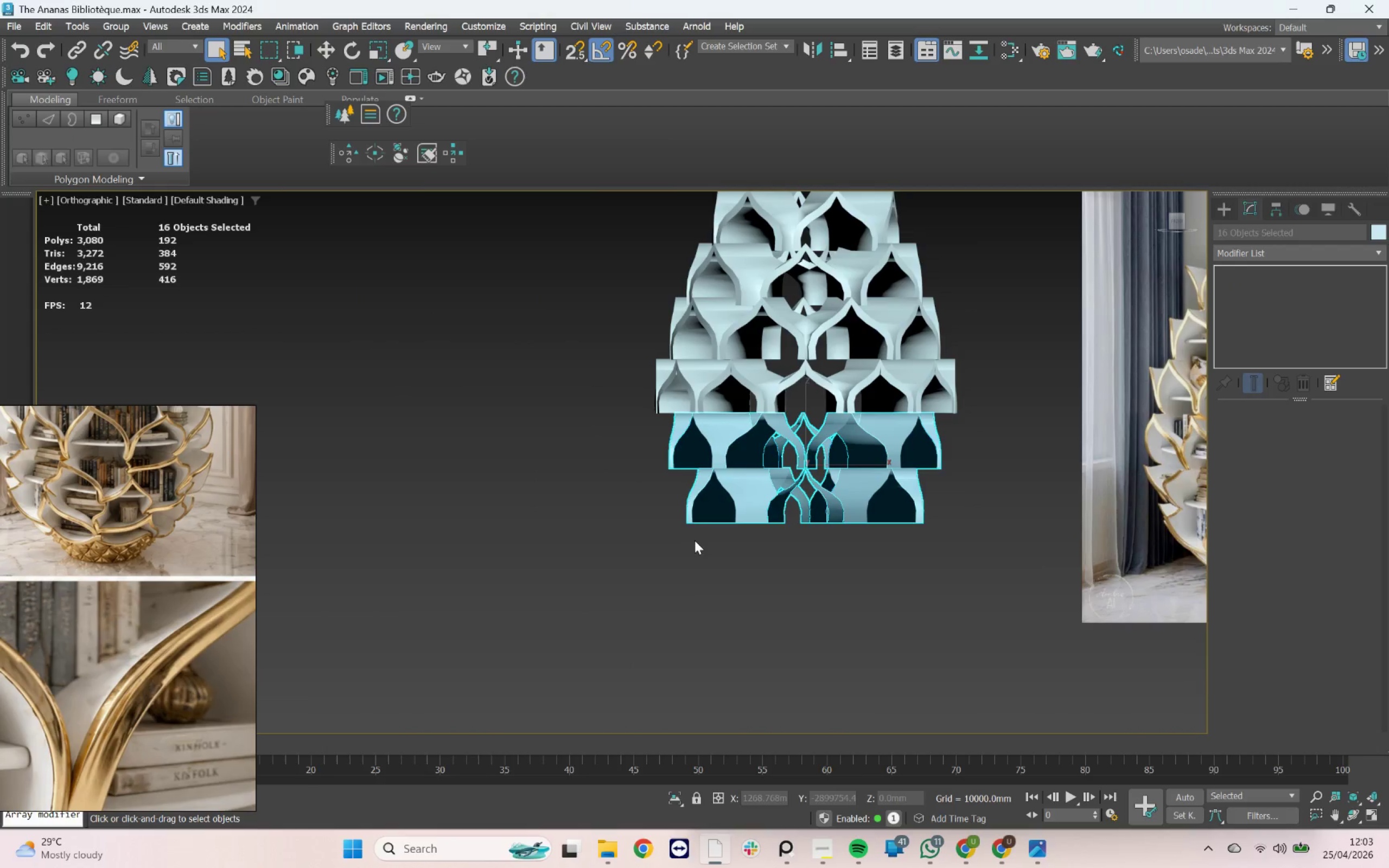 
scroll: coordinate [950, 446], scroll_direction: down, amount: 2.0
 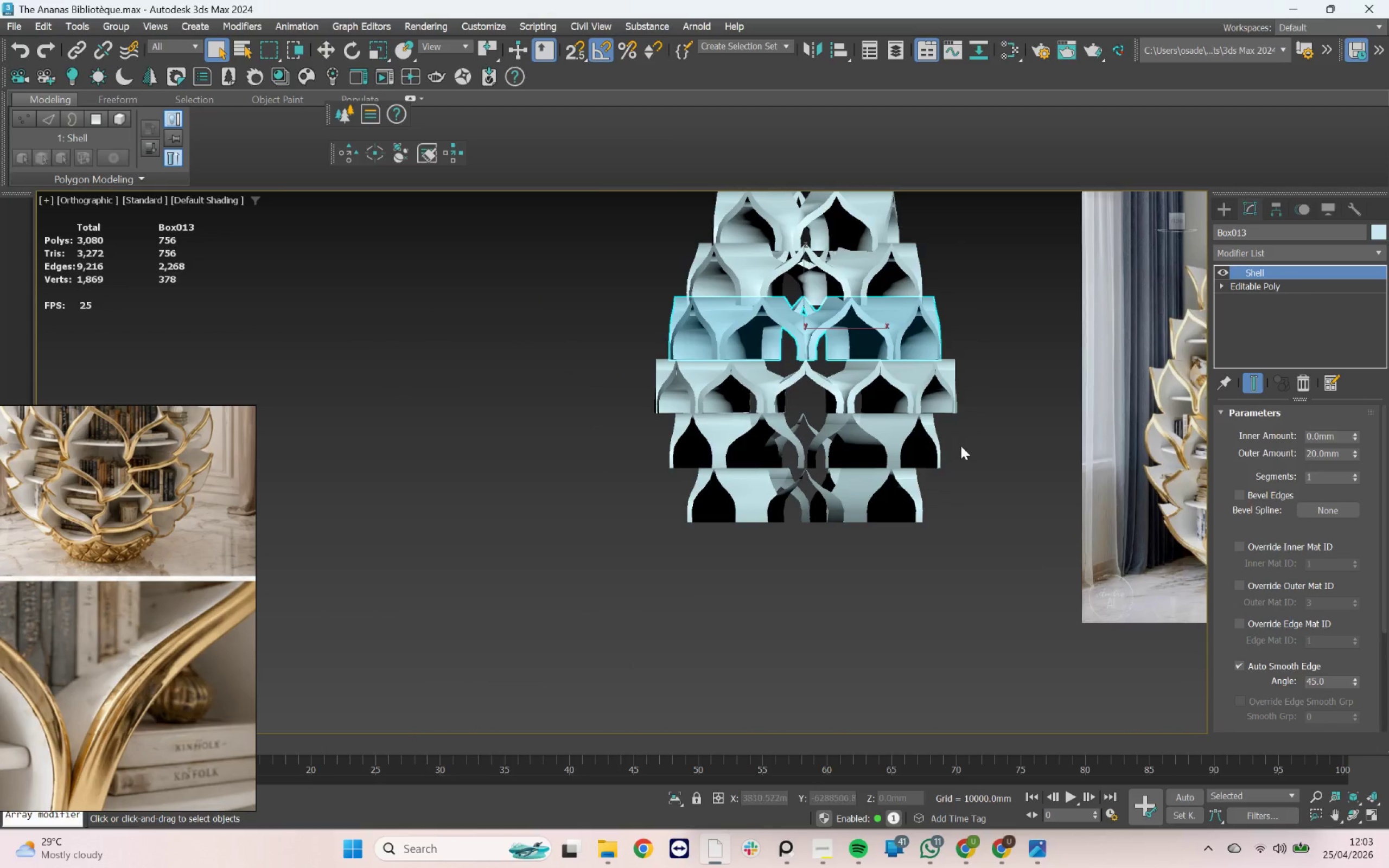 
key(Delete)
 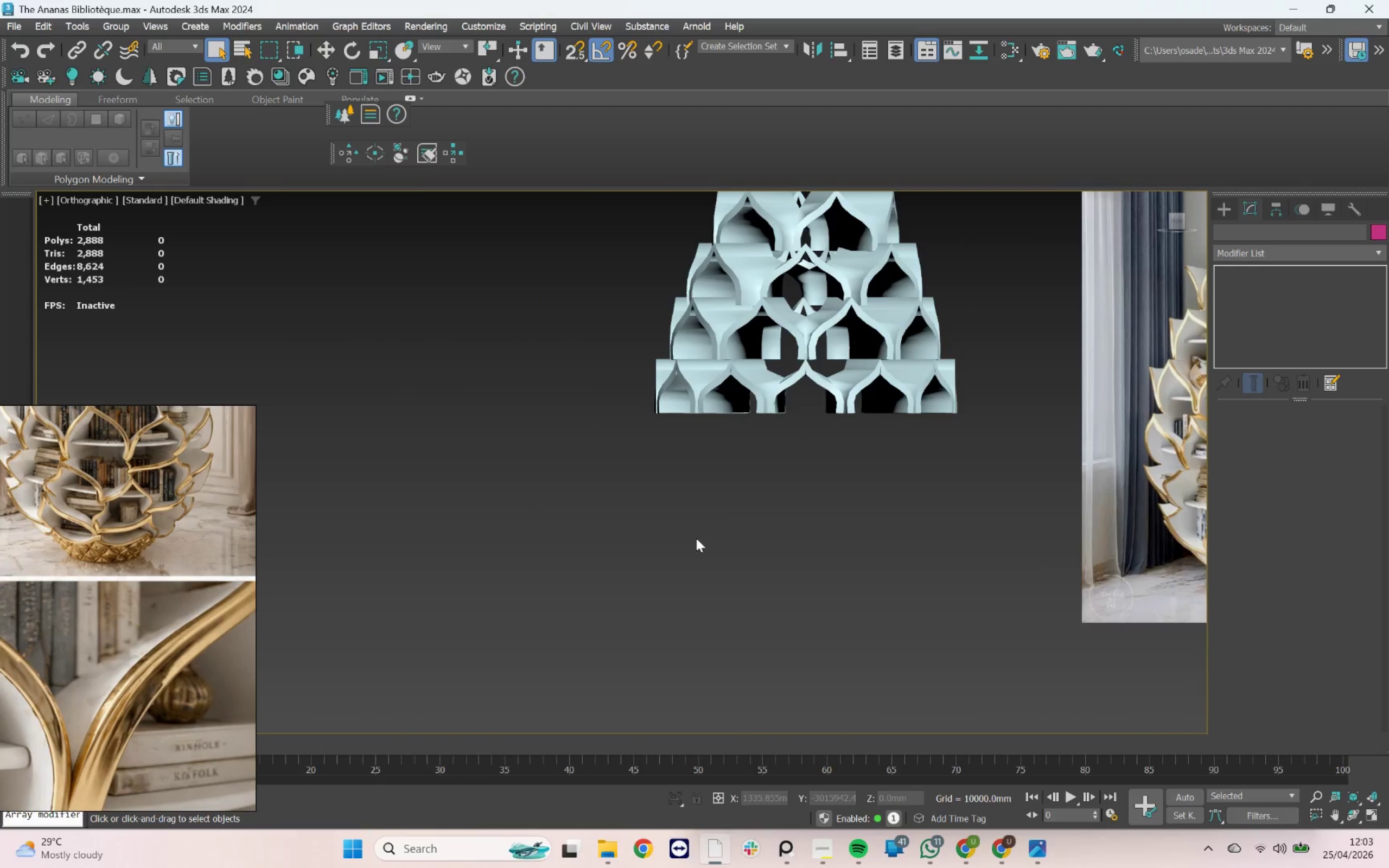 
left_click_drag(start_coordinate=[717, 521], to_coordinate=[831, 507])
 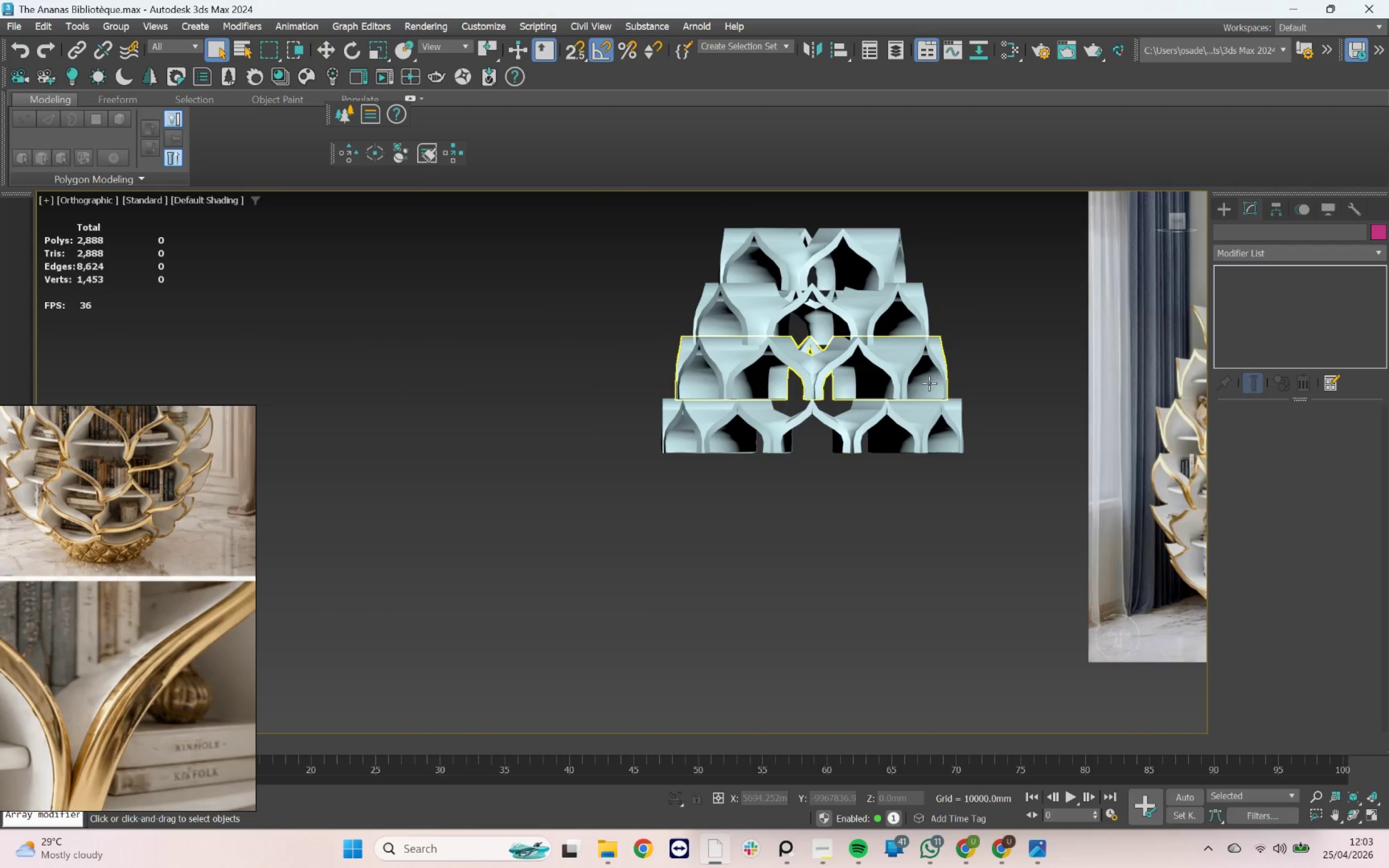 
left_click([929, 383])
 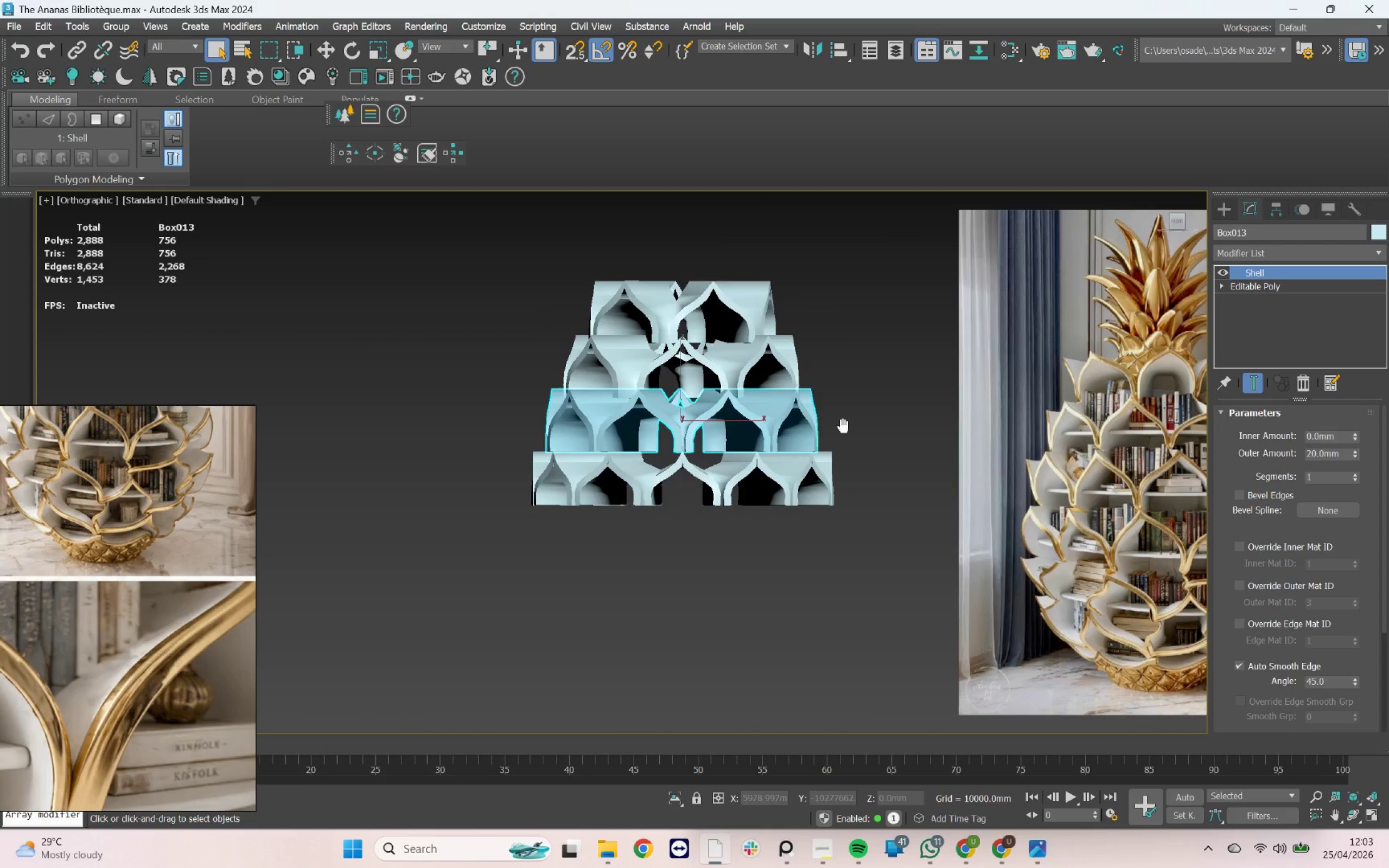 
scroll: coordinate [553, 330], scroll_direction: up, amount: 4.0
 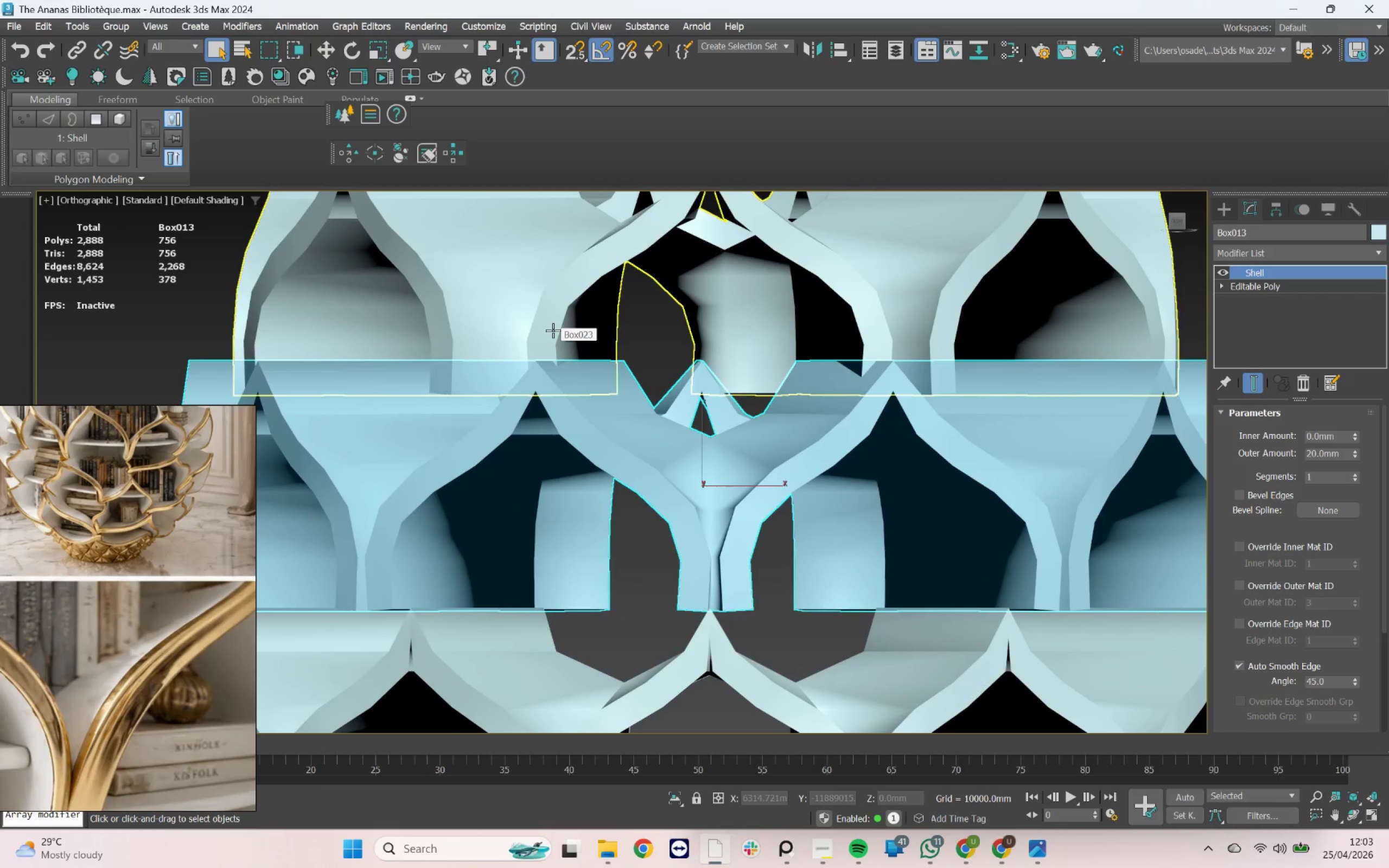 
left_click([553, 330])
 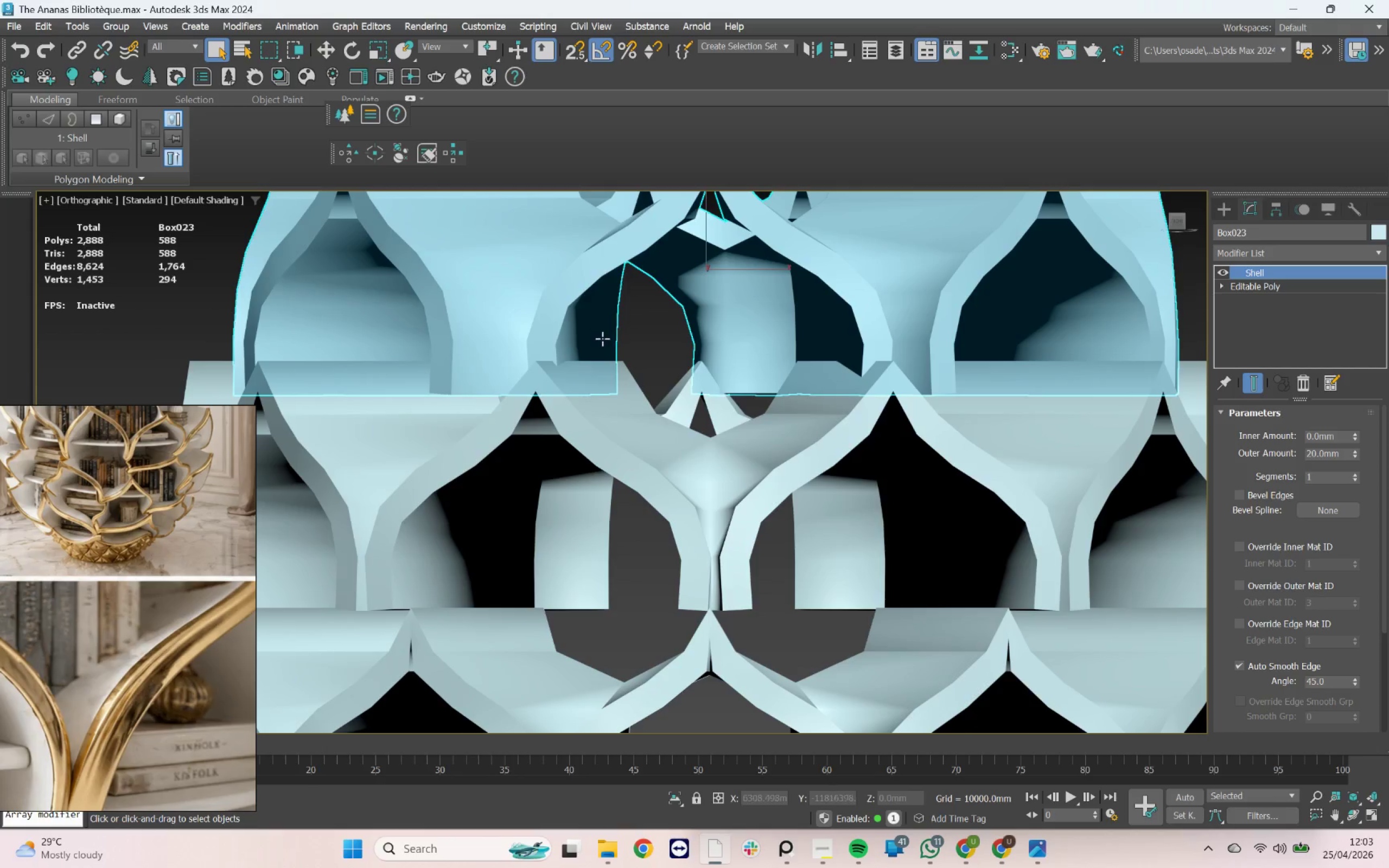 
scroll: coordinate [602, 343], scroll_direction: down, amount: 3.0
 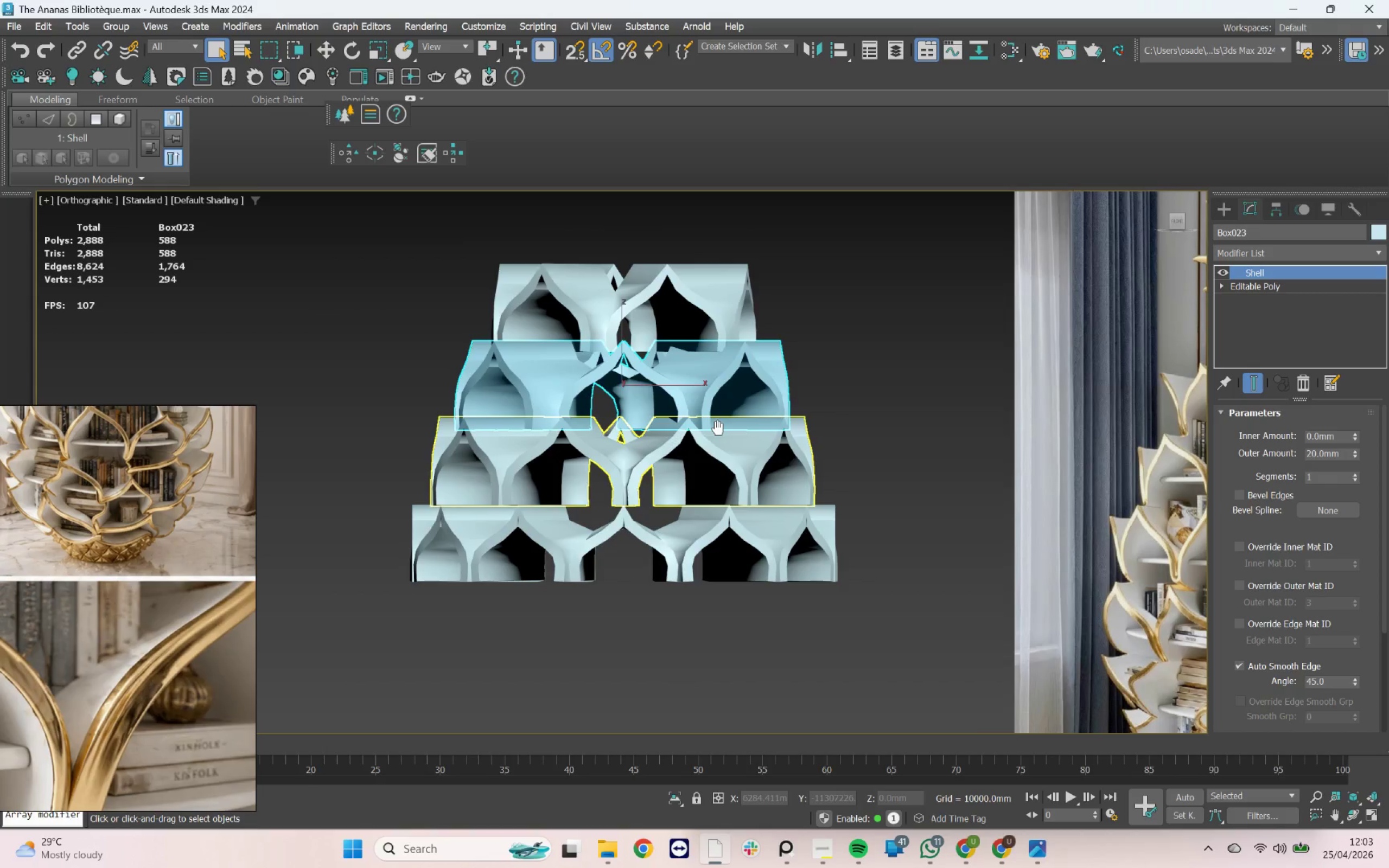 
scroll: coordinate [623, 349], scroll_direction: up, amount: 2.0
 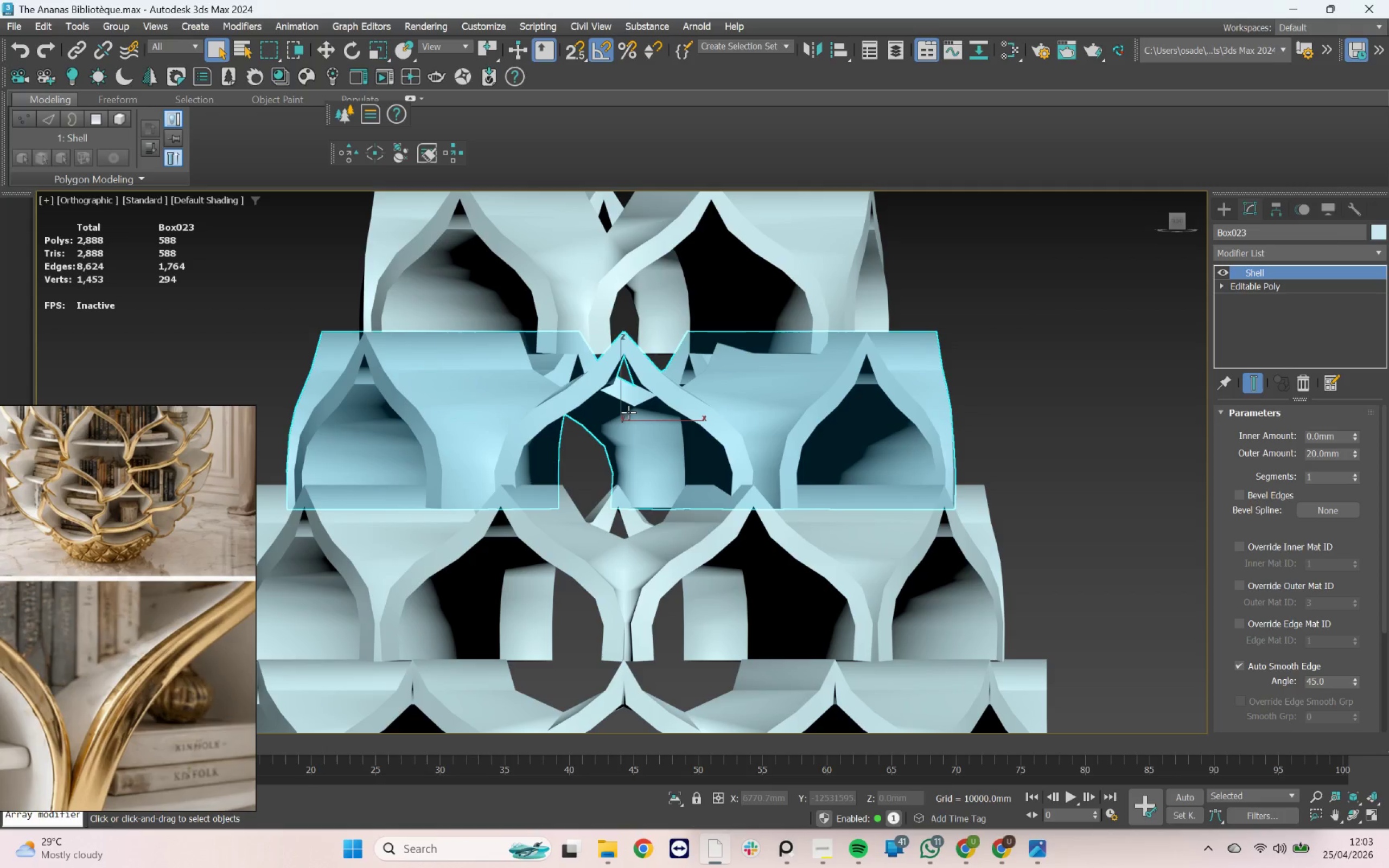 
key(W)
 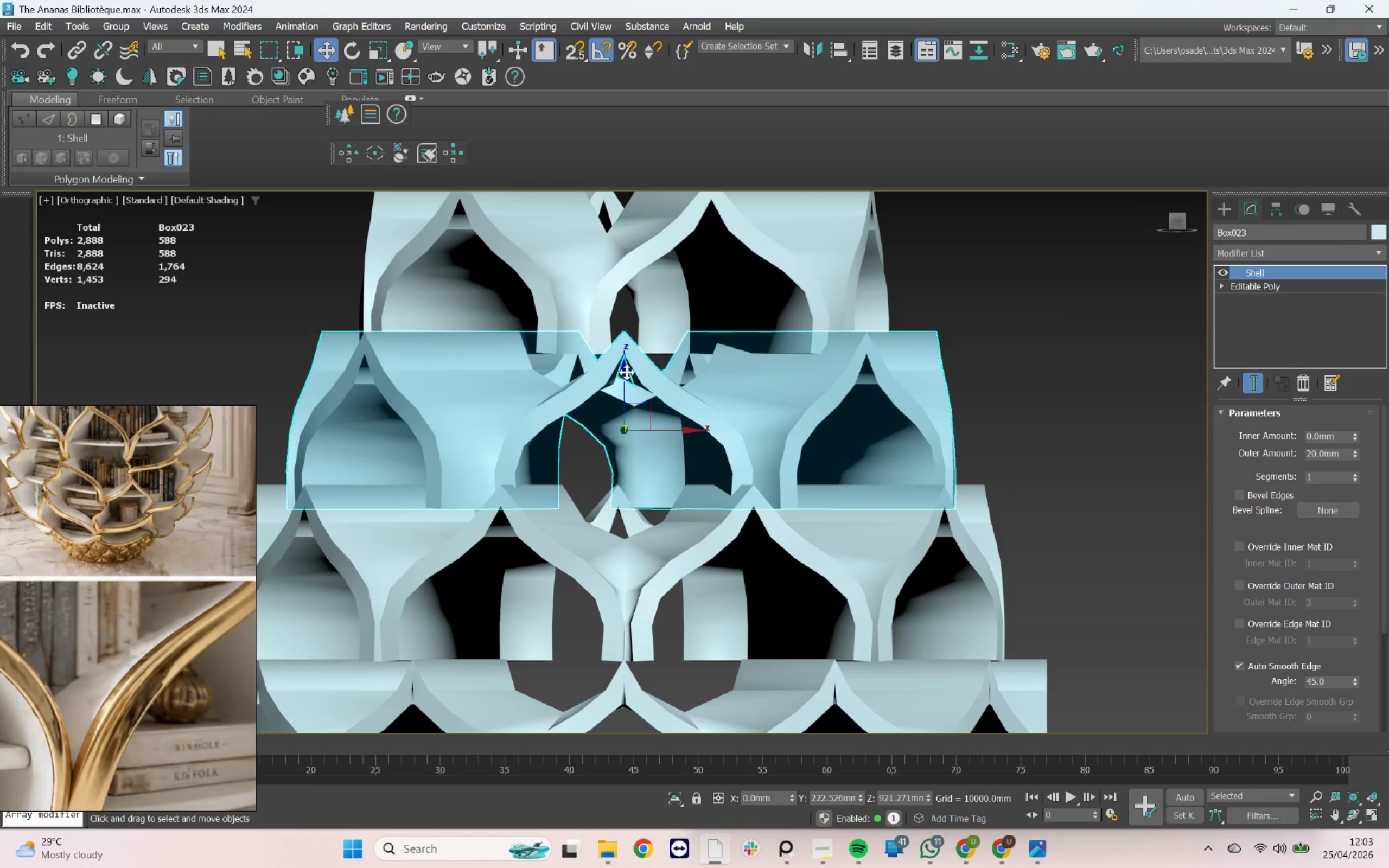 
scroll: coordinate [647, 372], scroll_direction: down, amount: 2.0
 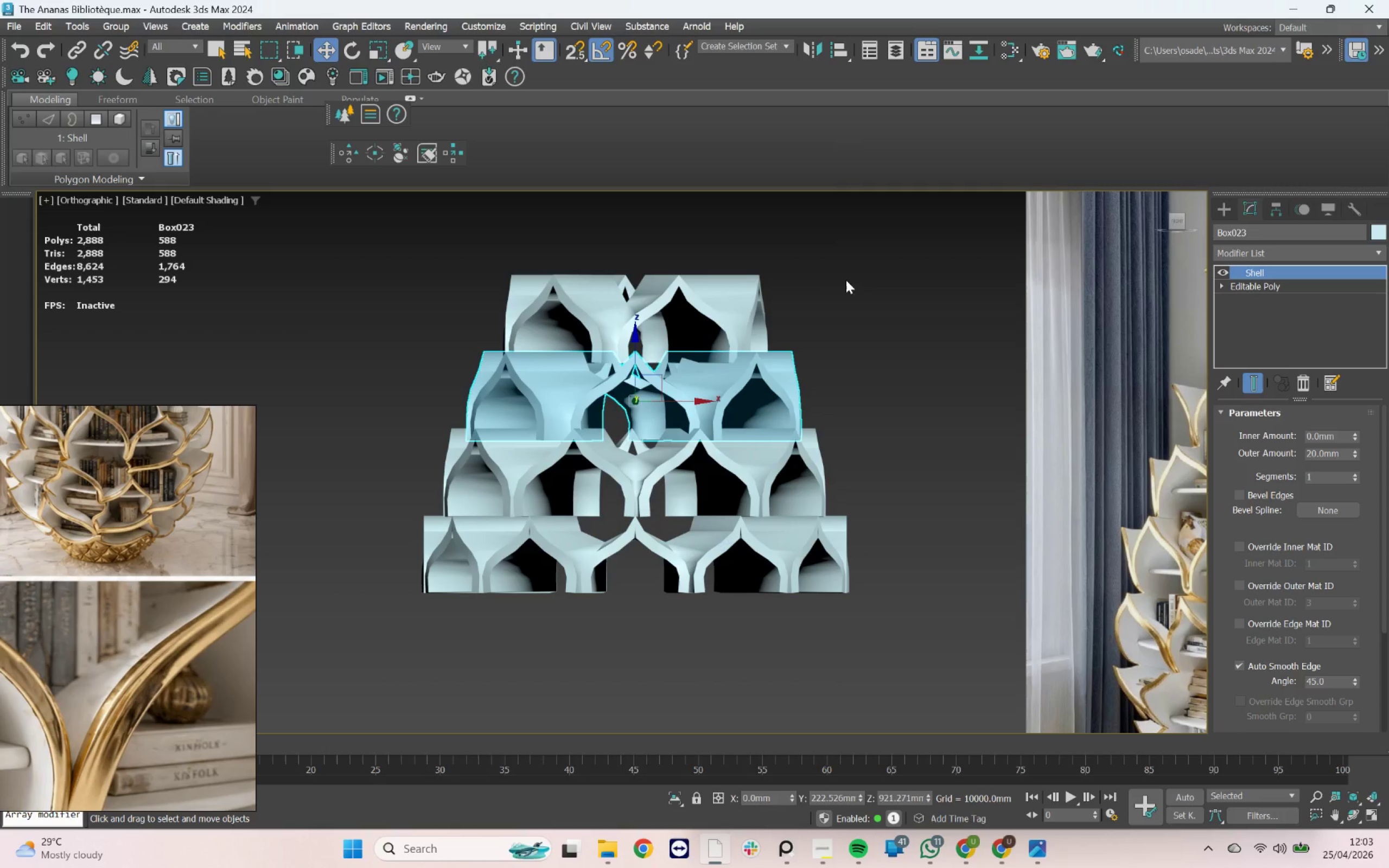 
left_click_drag(start_coordinate=[839, 253], to_coordinate=[465, 381])
 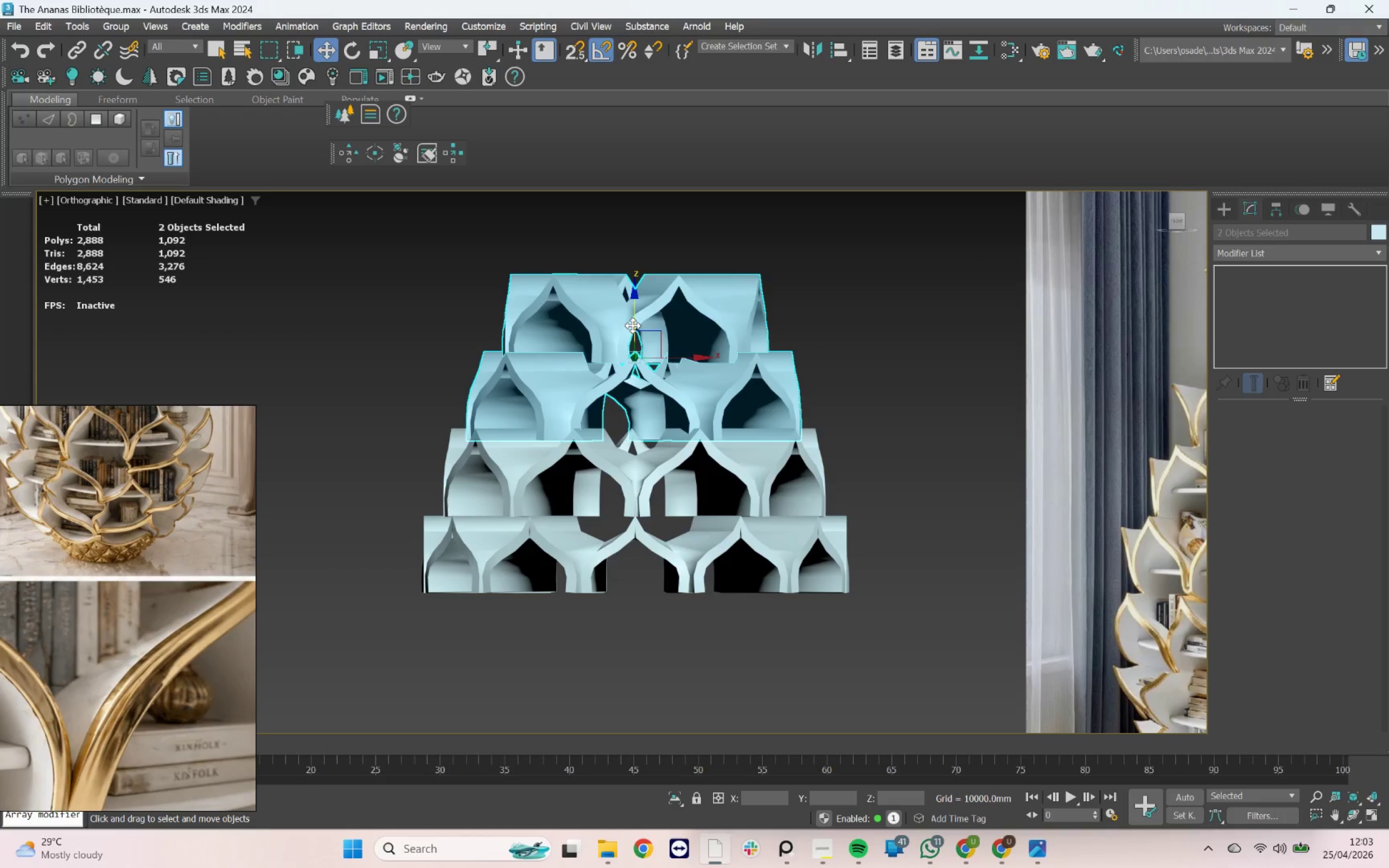 
left_click_drag(start_coordinate=[633, 325], to_coordinate=[634, 279])
 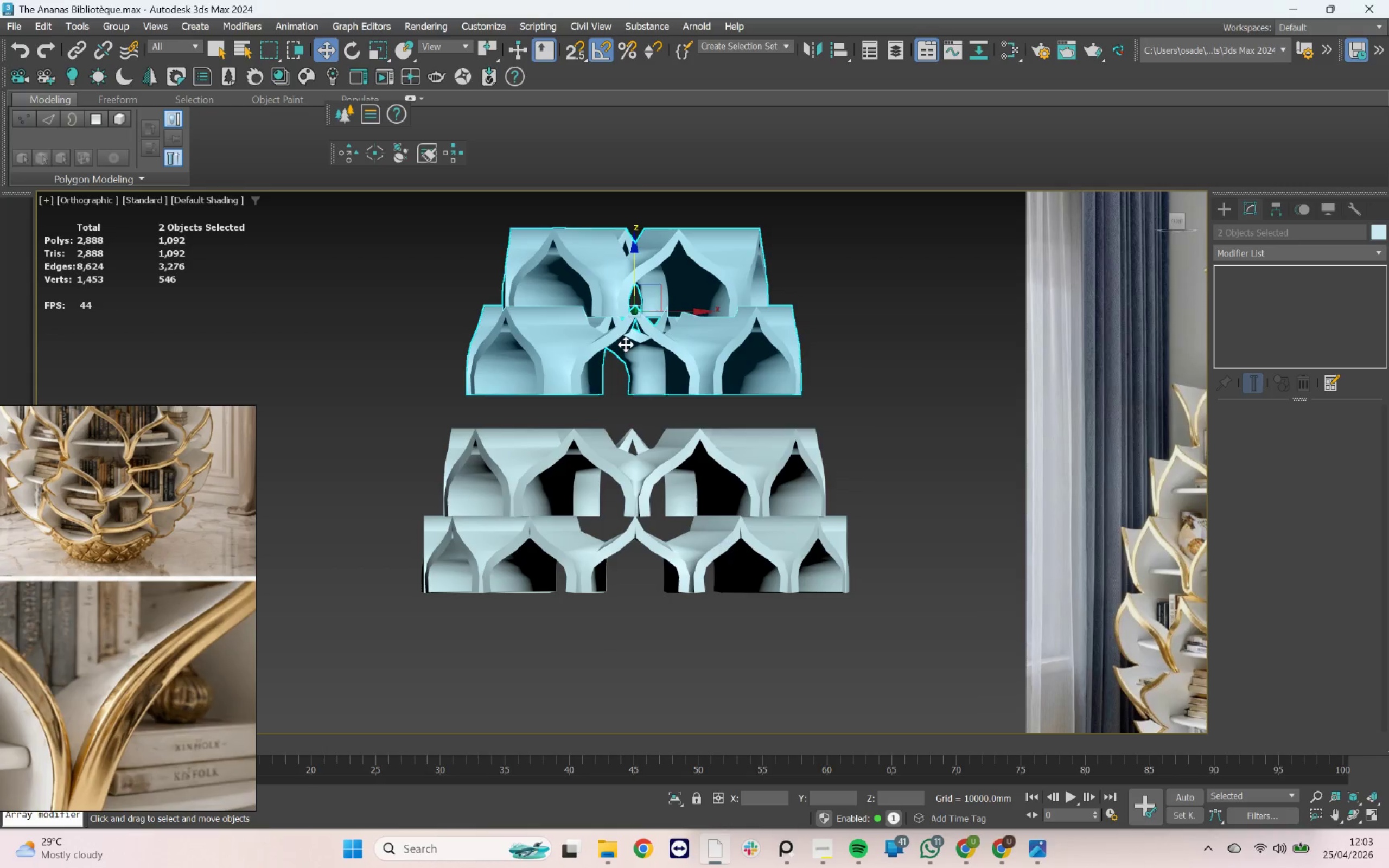 
left_click([673, 394])
 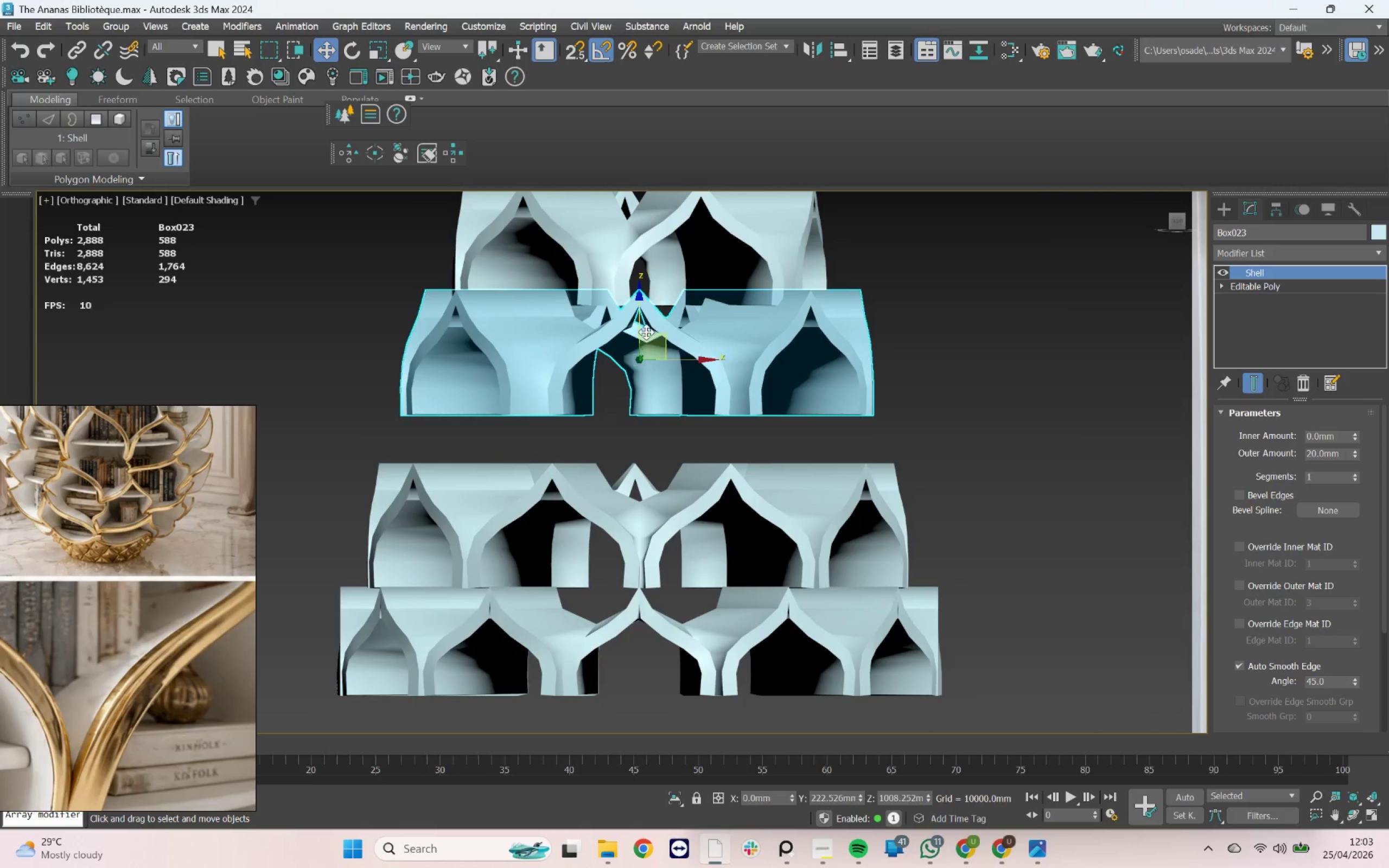 
scroll: coordinate [626, 344], scroll_direction: up, amount: 1.0
 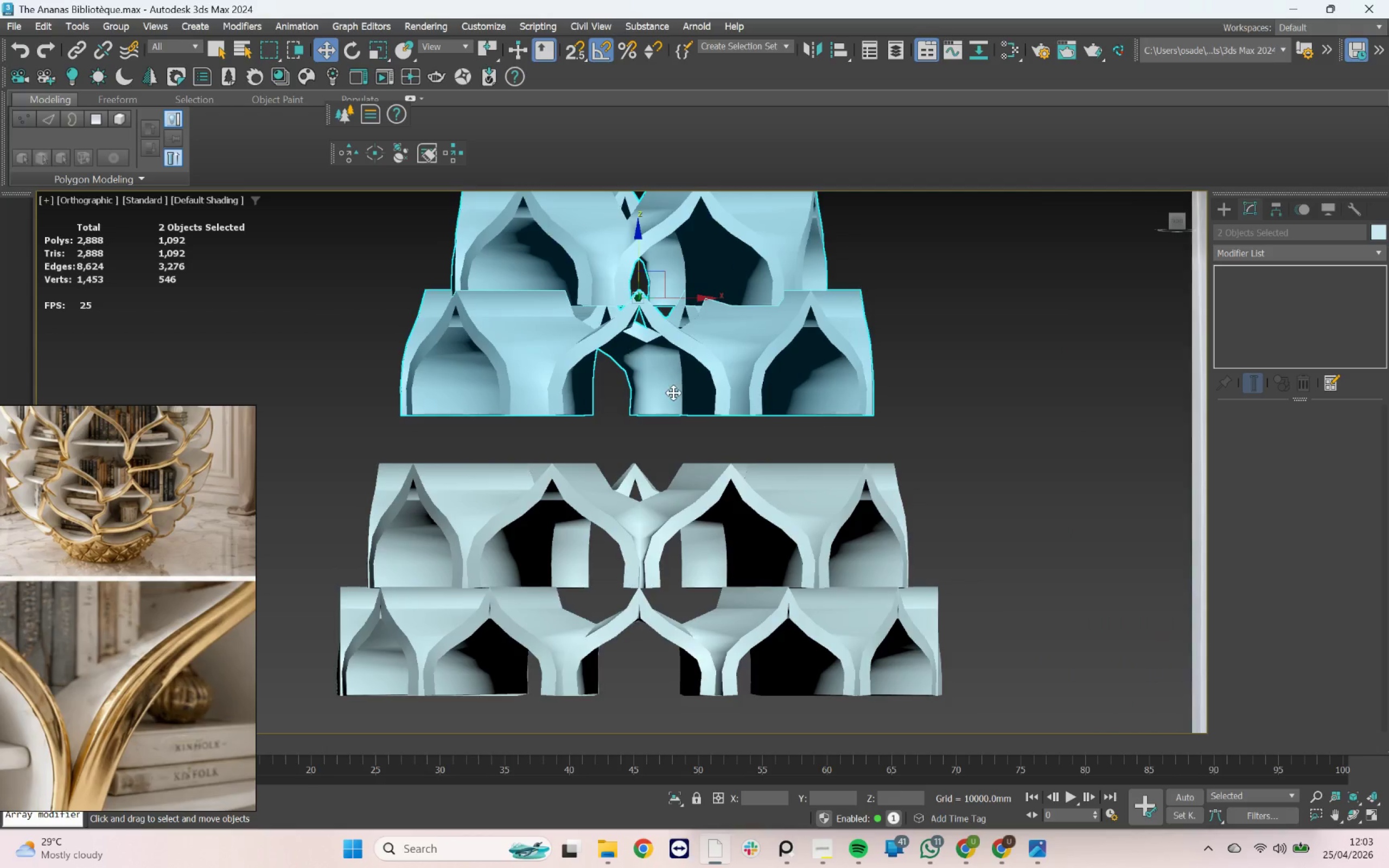 
left_click_drag(start_coordinate=[643, 330], to_coordinate=[643, 349])
 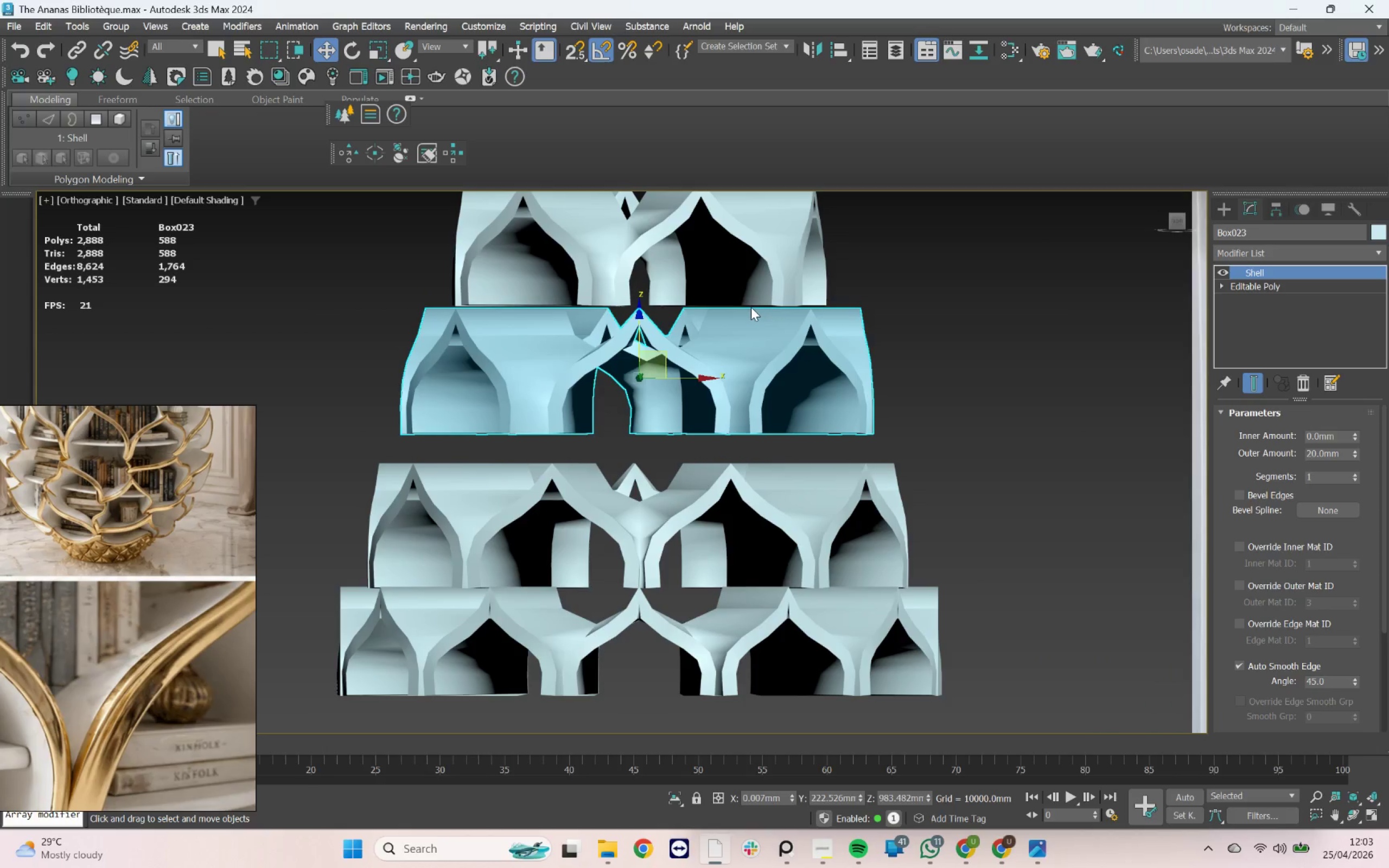 
key(Control+ControlLeft)
 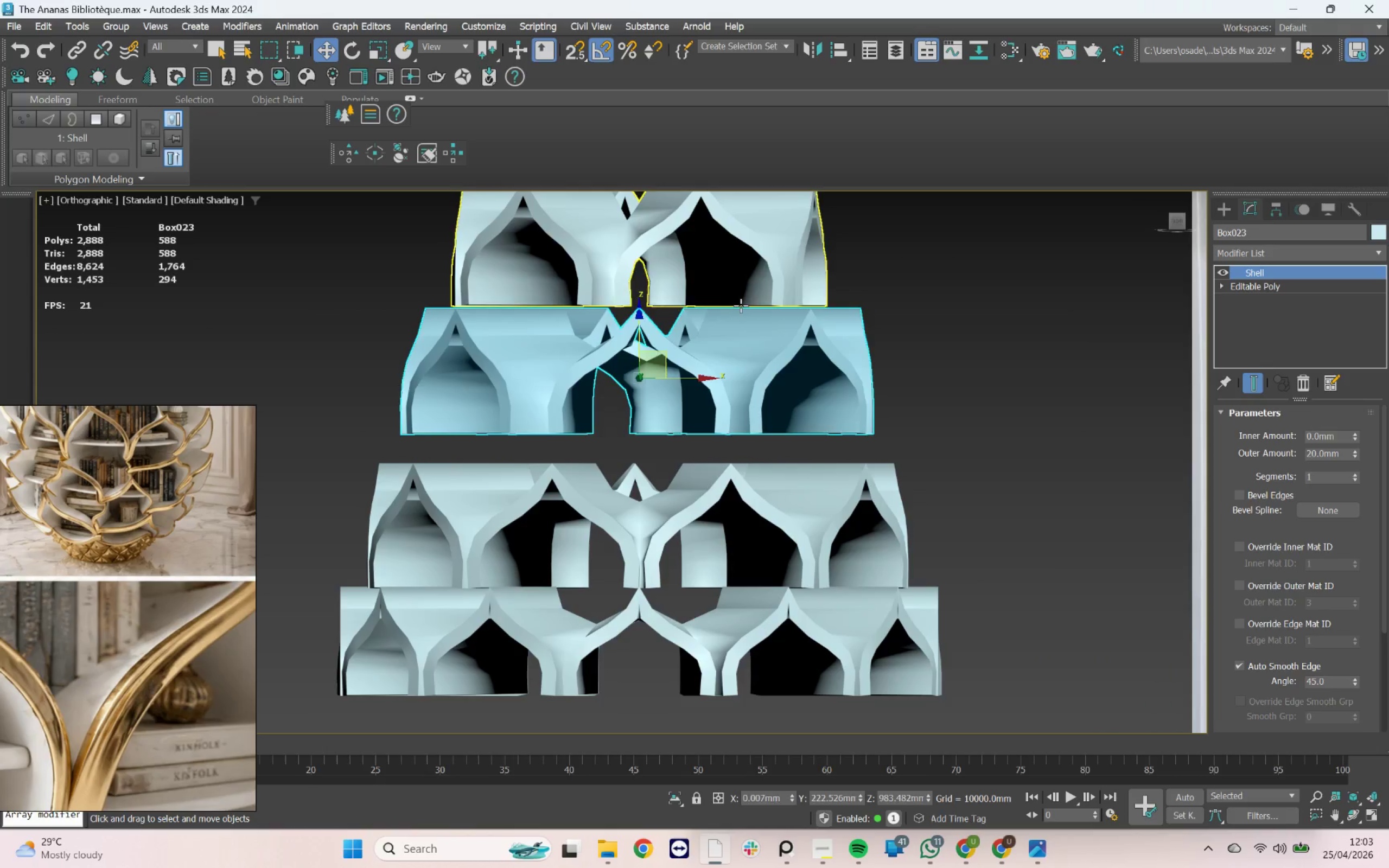 
key(Control+Z)
 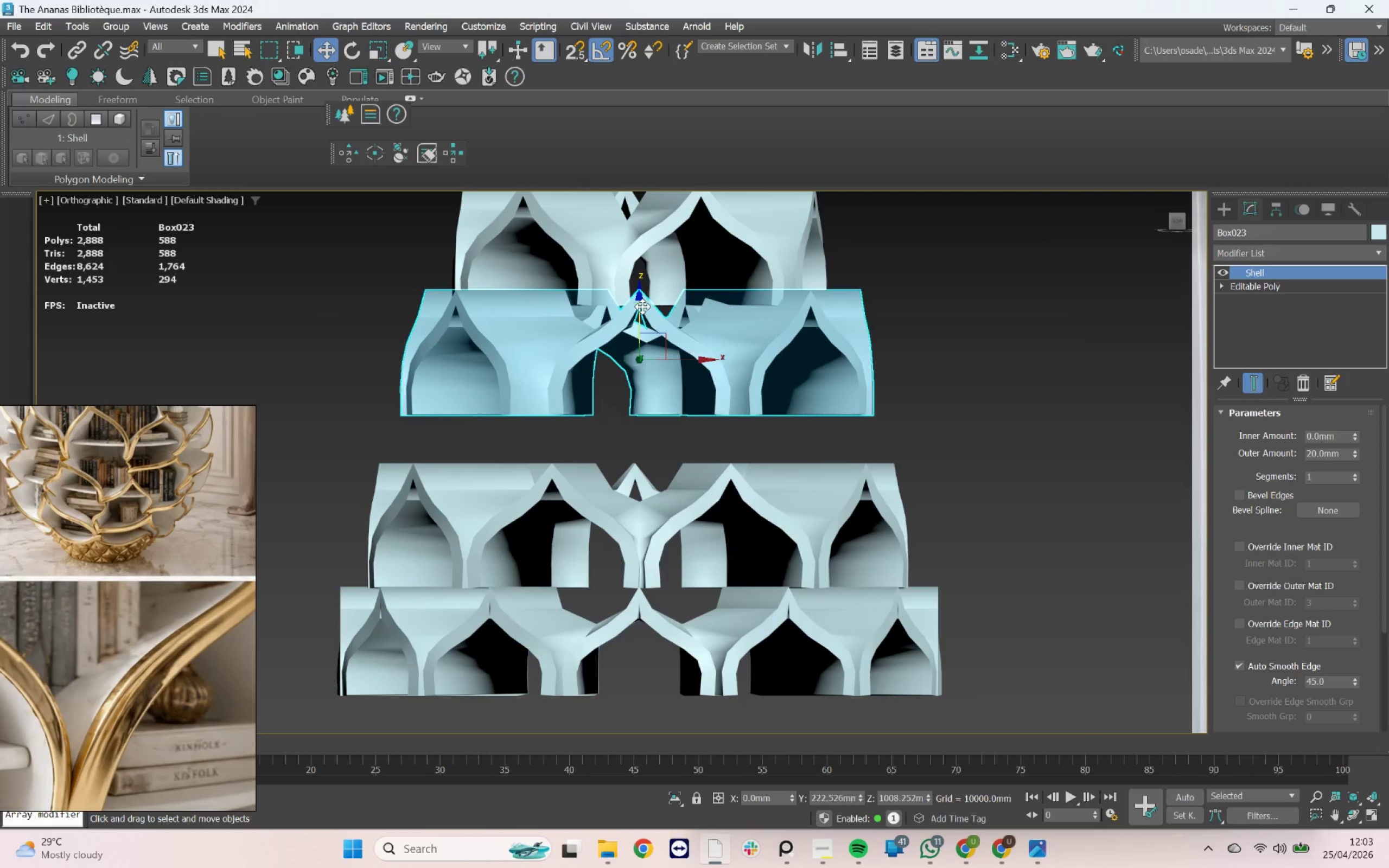 
left_click_drag(start_coordinate=[641, 306], to_coordinate=[648, 334])
 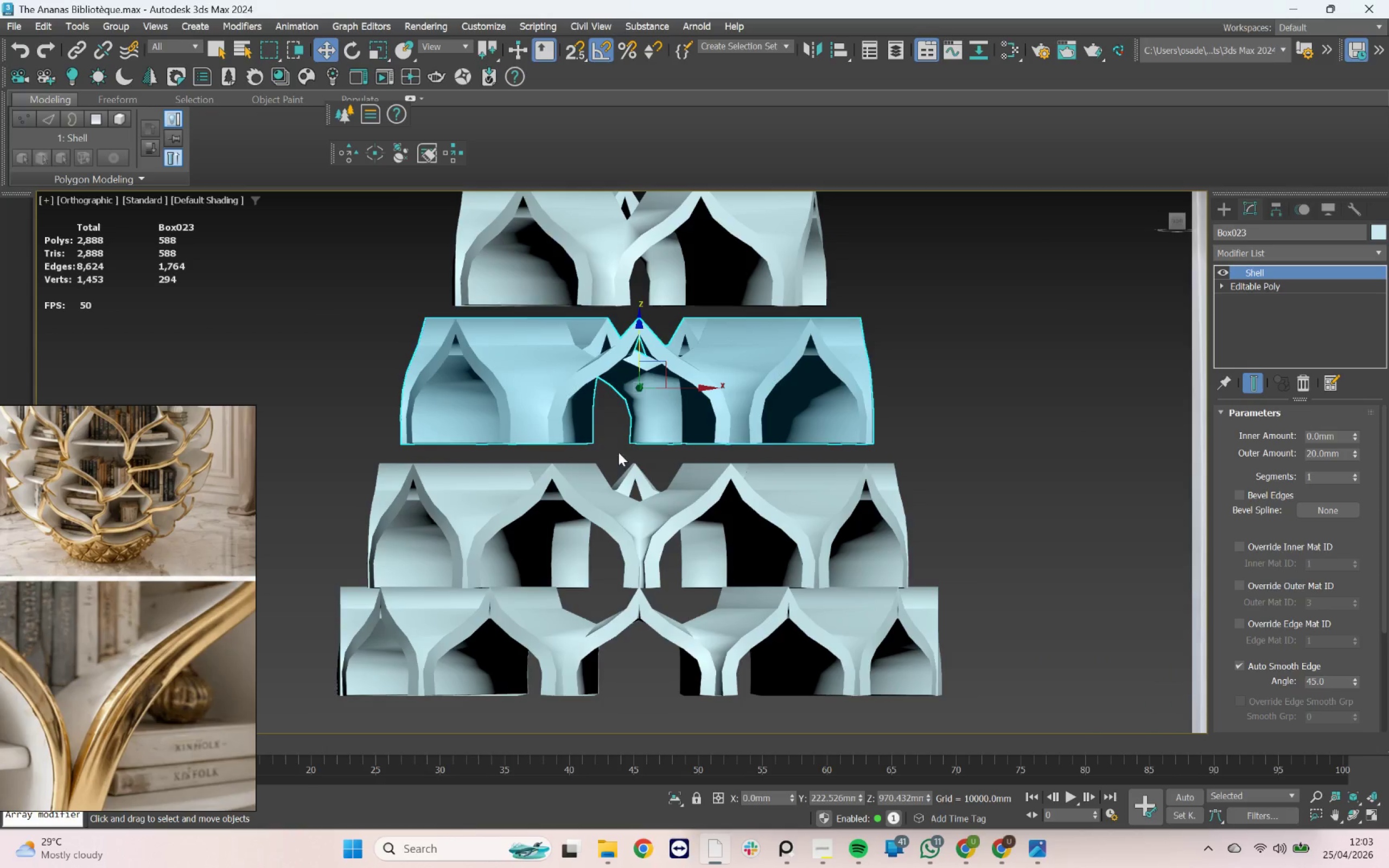 
scroll: coordinate [604, 451], scroll_direction: up, amount: 4.0
 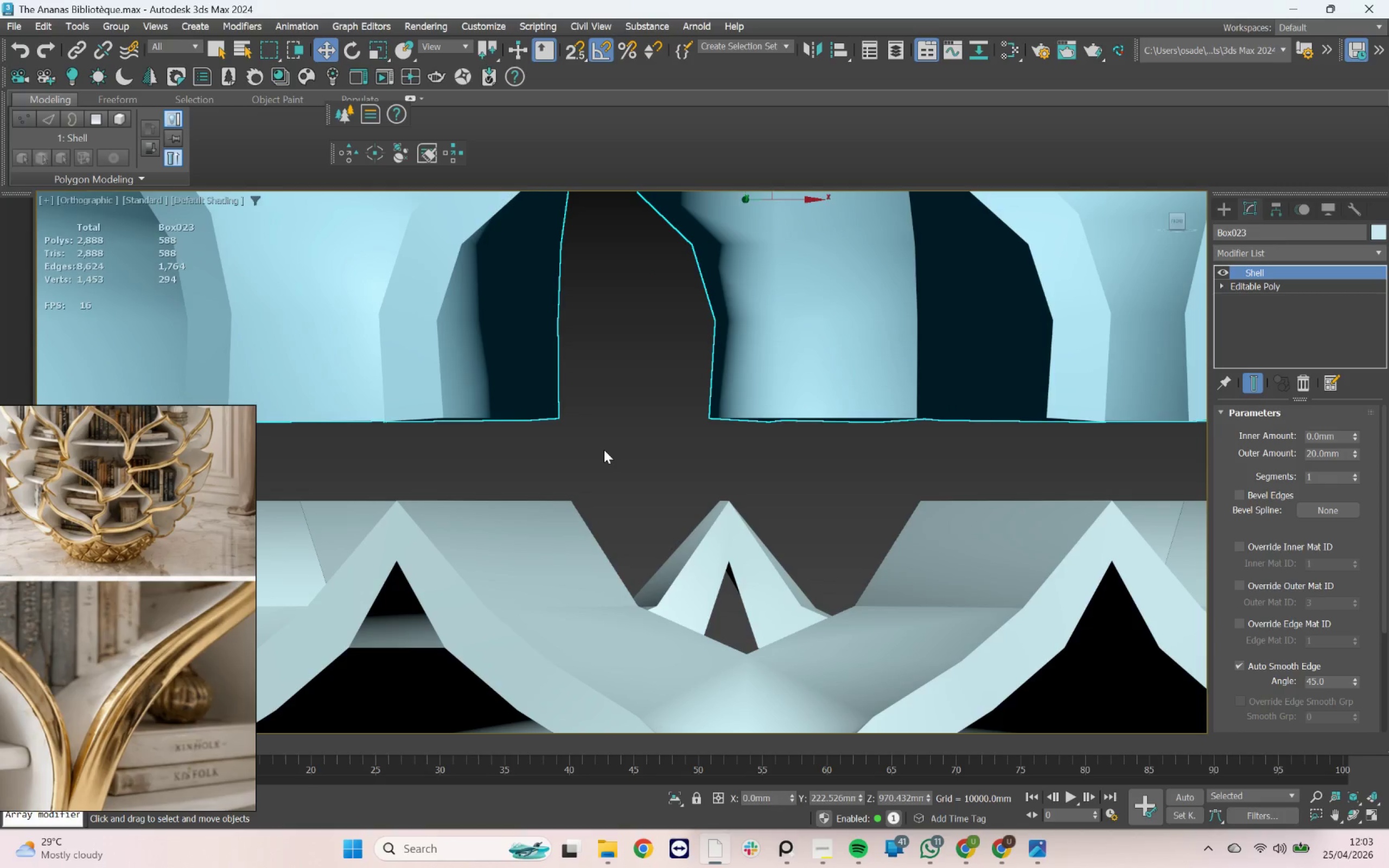 
key(S)
 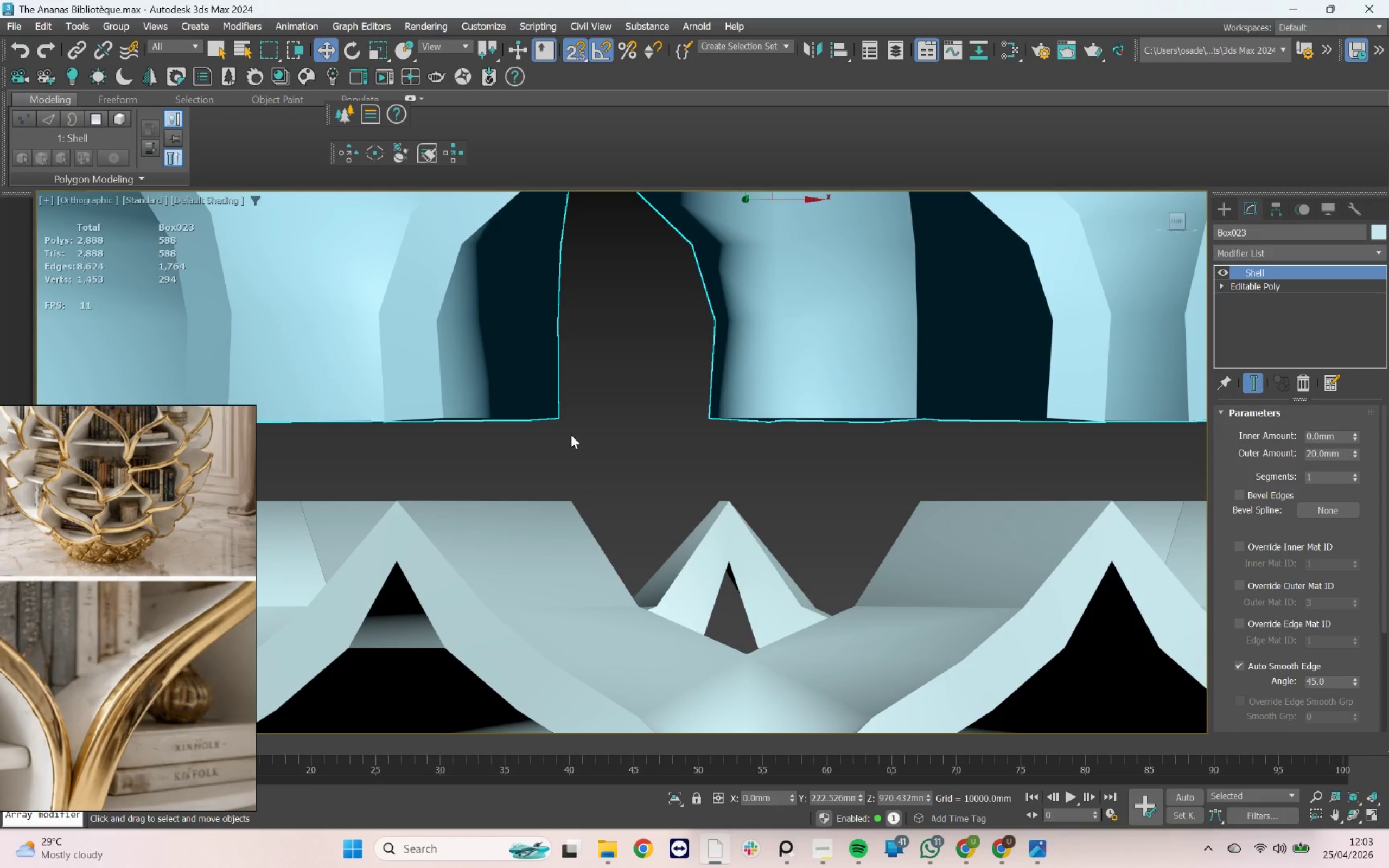 
scroll: coordinate [560, 417], scroll_direction: up, amount: 1.0
 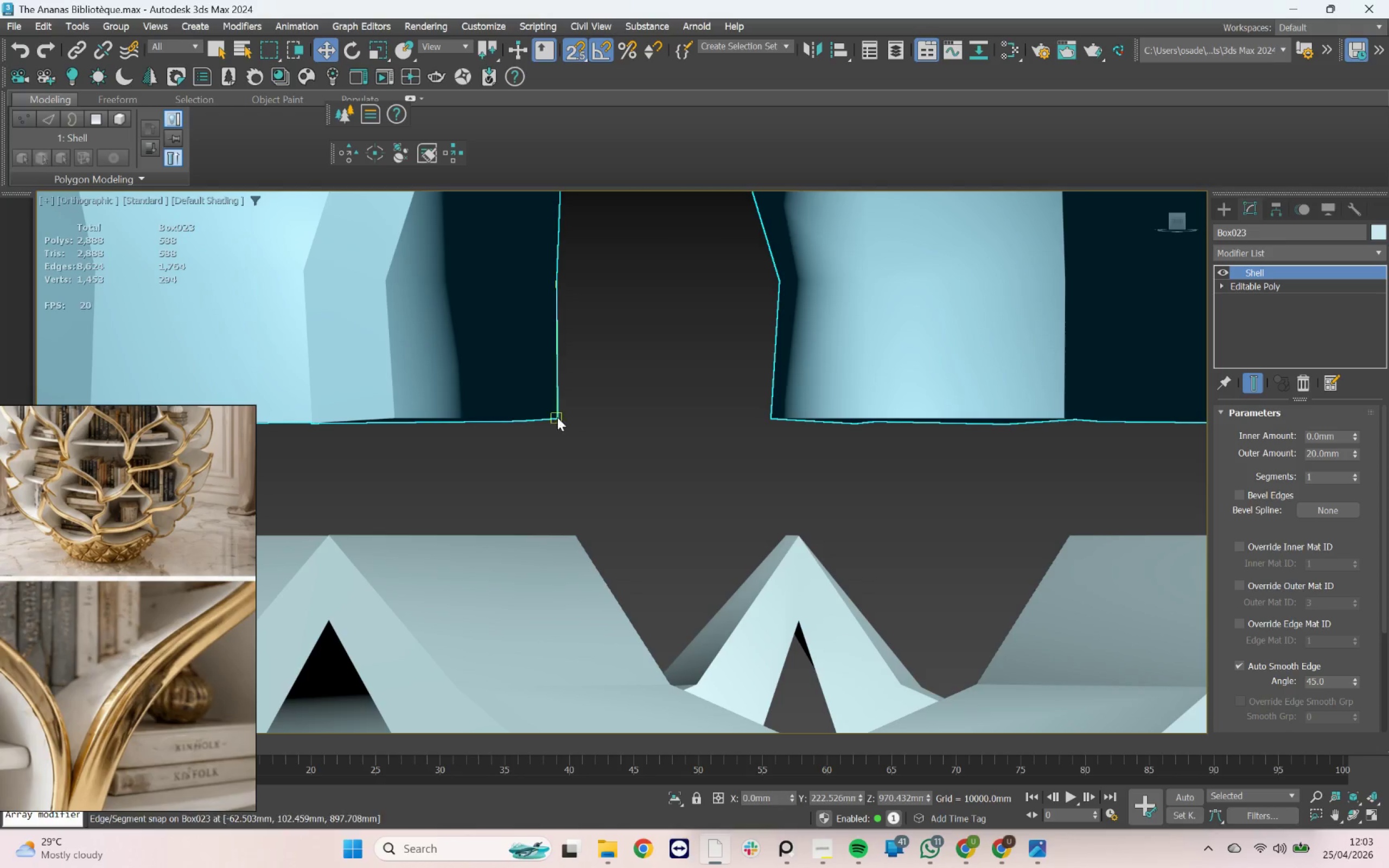 
left_click_drag(start_coordinate=[556, 417], to_coordinate=[575, 529])
 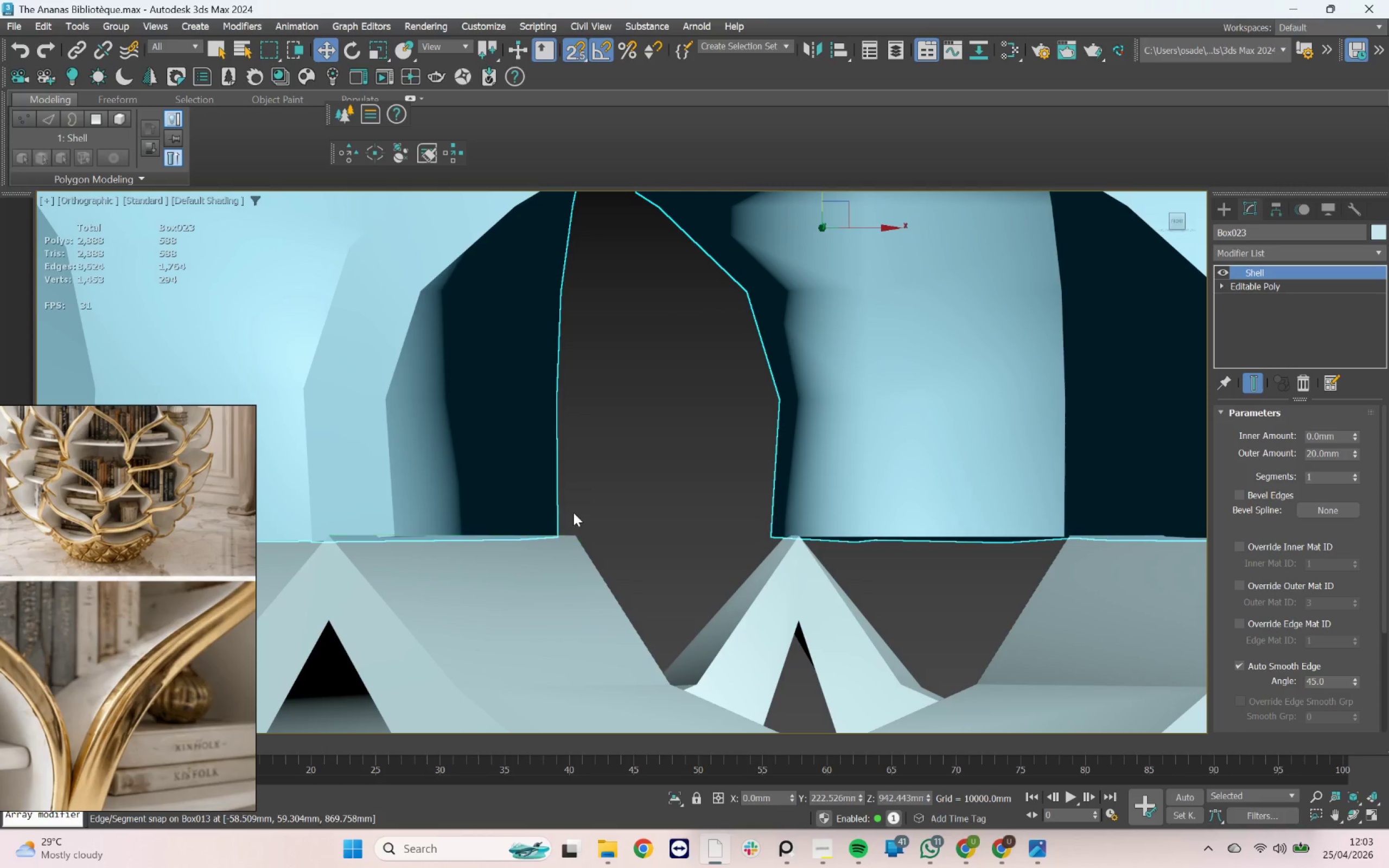 
scroll: coordinate [574, 513], scroll_direction: down, amount: 4.0
 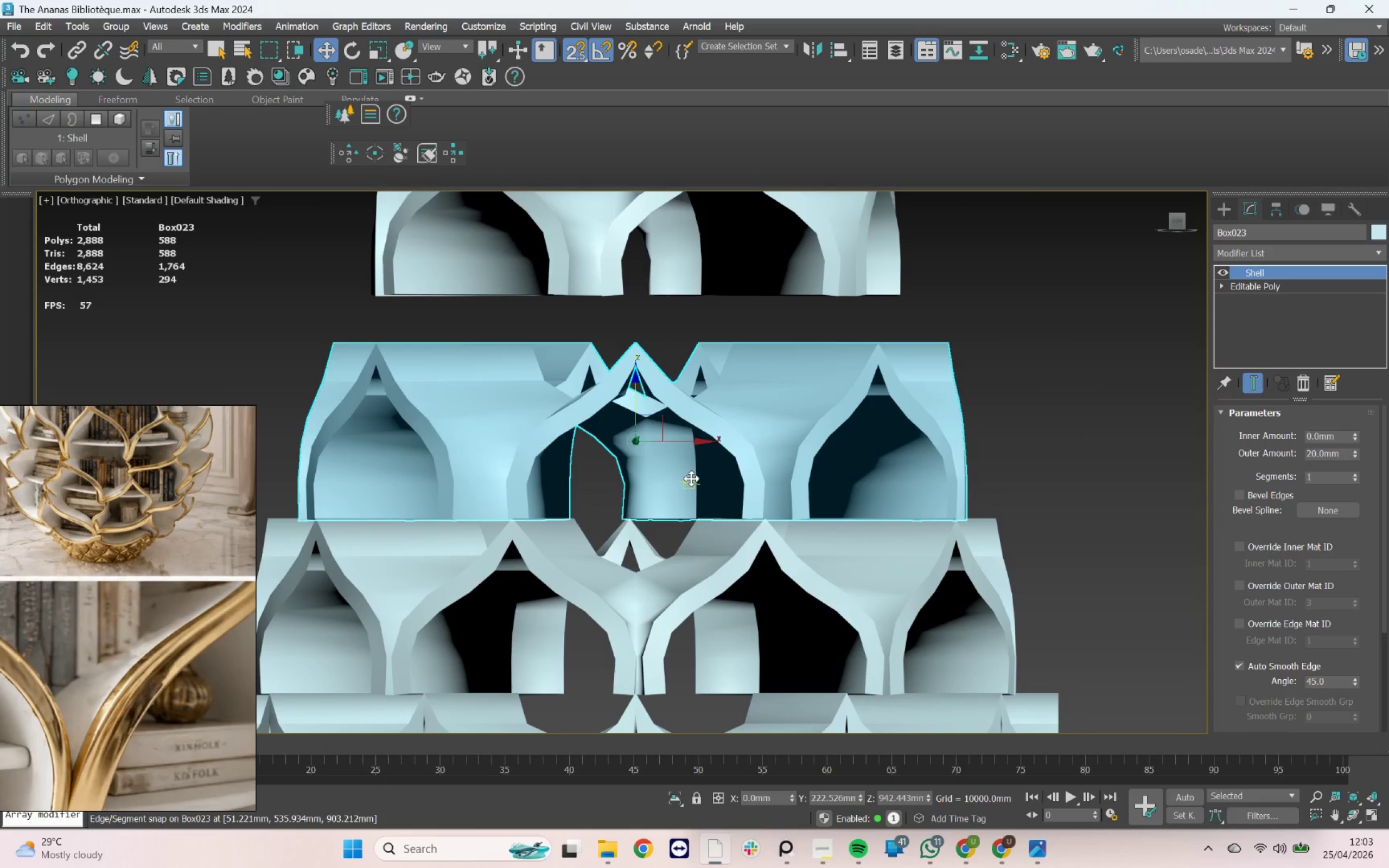 
wait(7.76)
 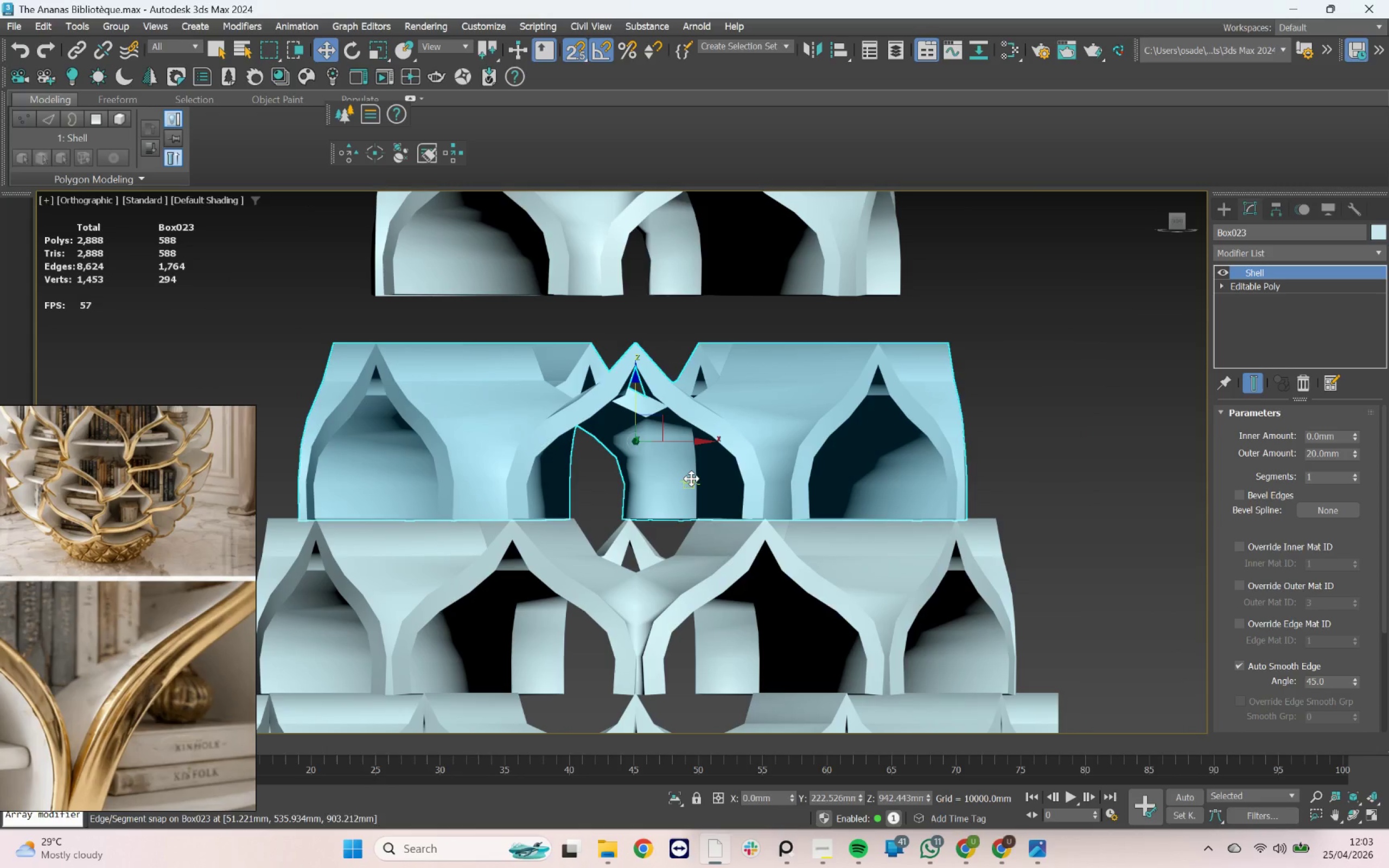 
scroll: coordinate [673, 457], scroll_direction: down, amount: 2.0
 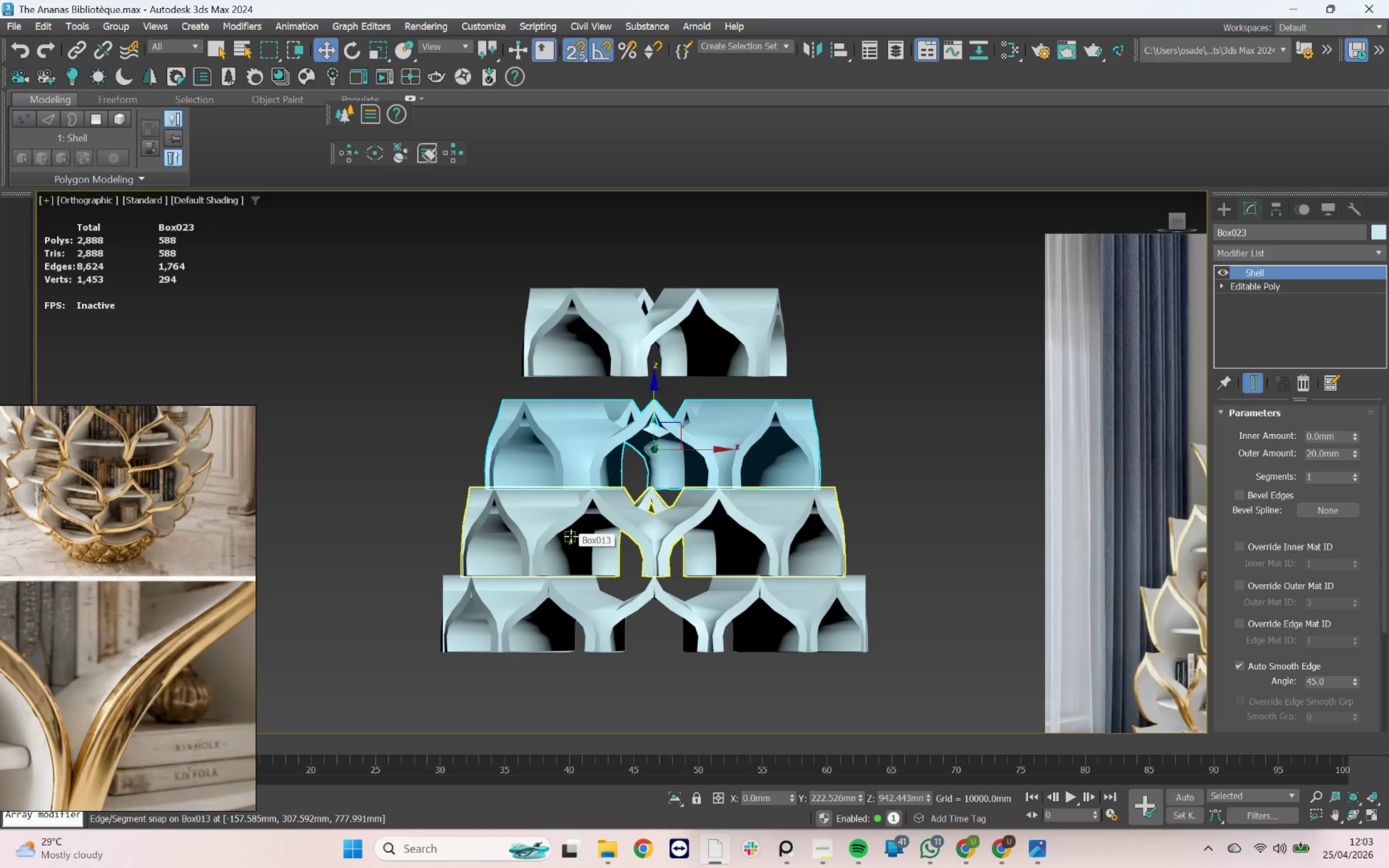 
wait(5.85)
 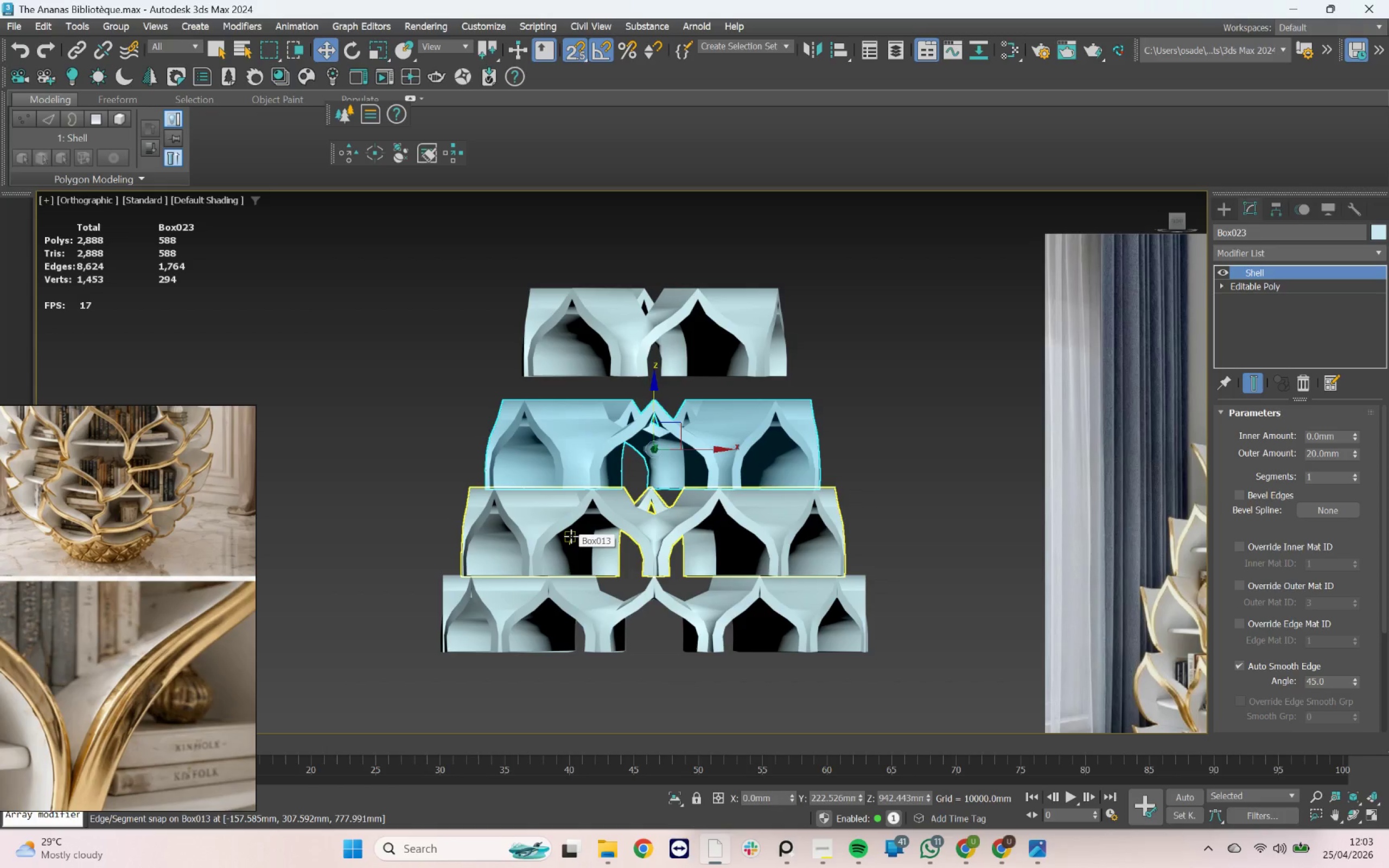 
scroll: coordinate [652, 482], scroll_direction: down, amount: 1.0
 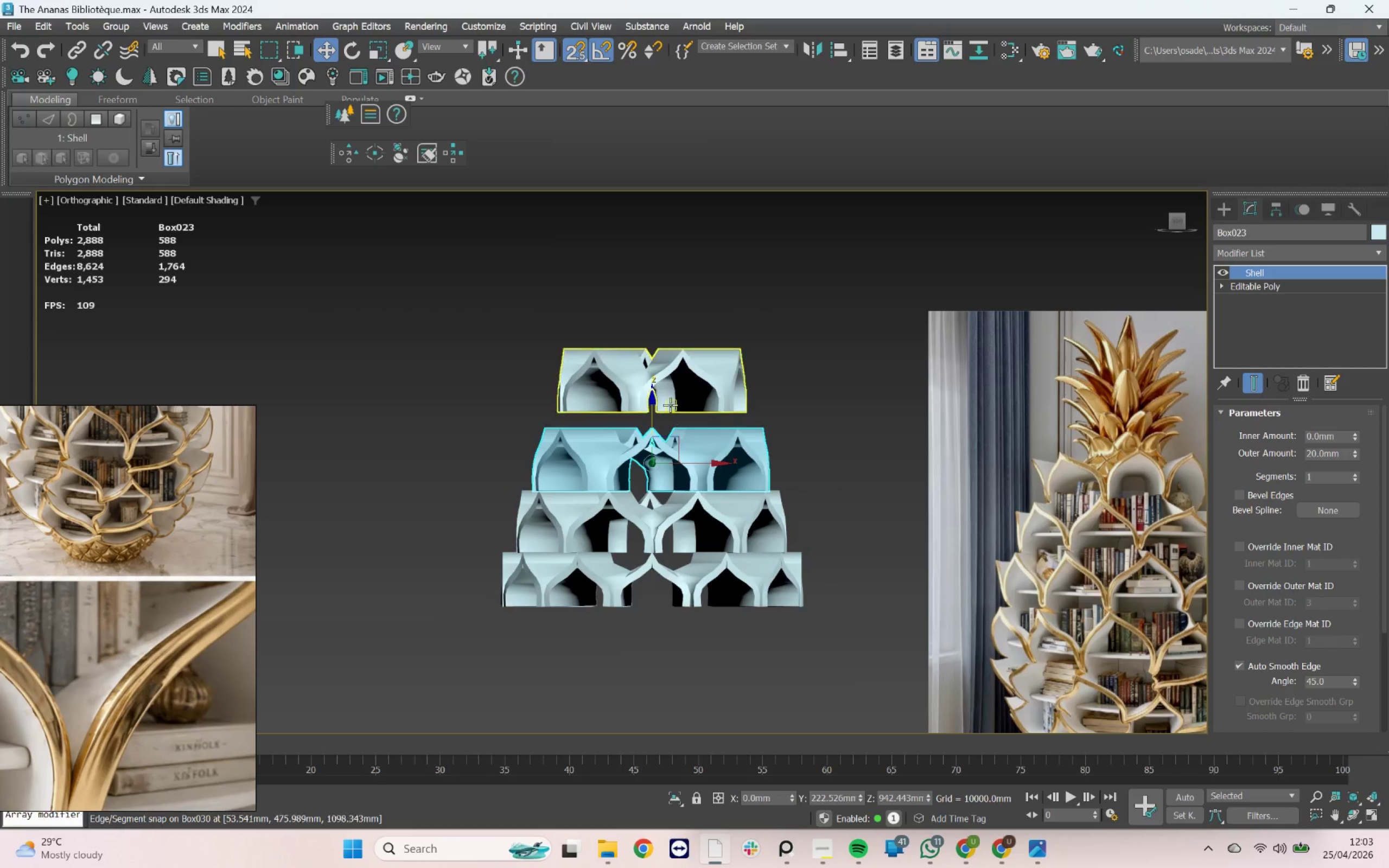 
left_click([661, 400])
 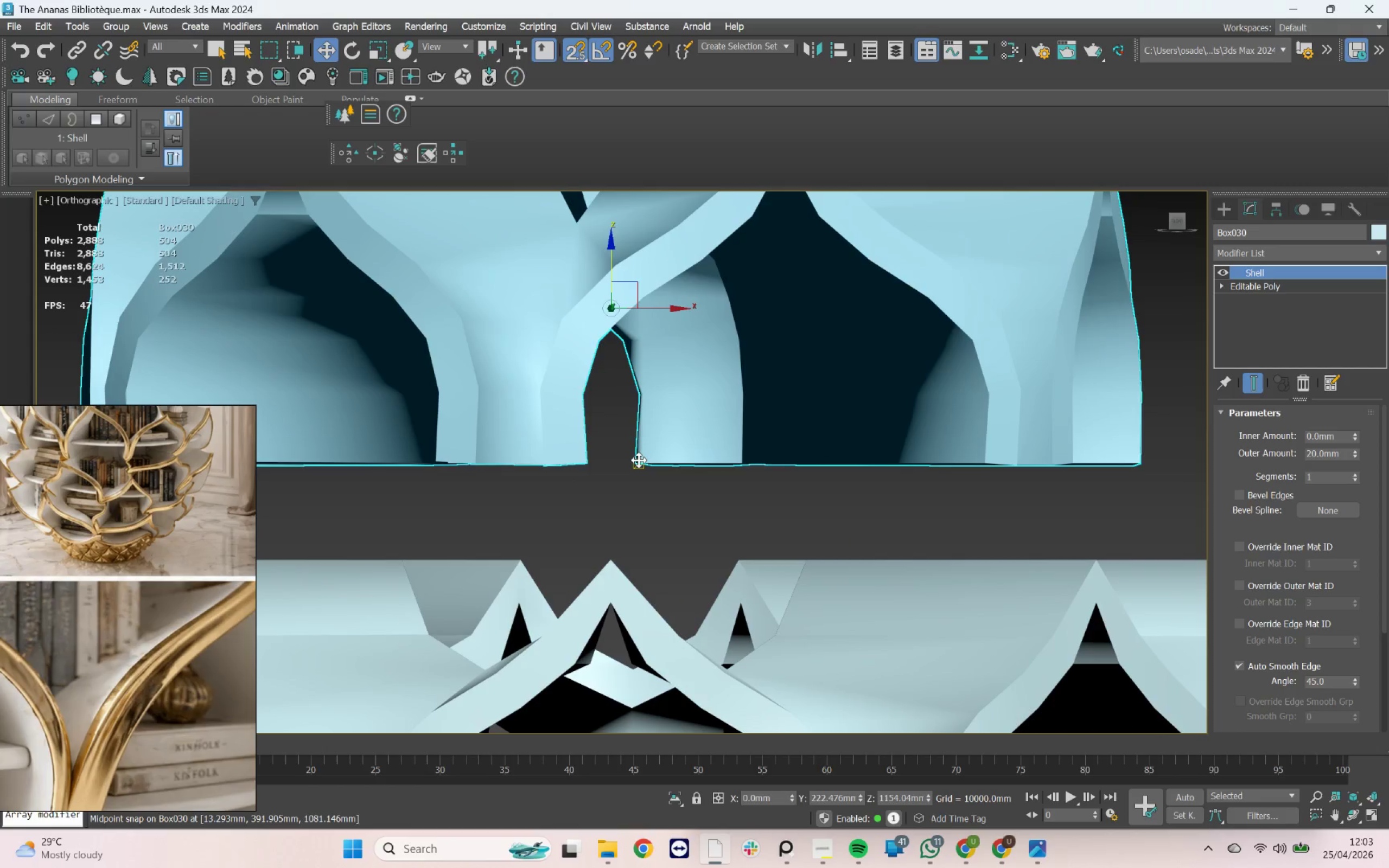 
scroll: coordinate [661, 400], scroll_direction: up, amount: 5.0
 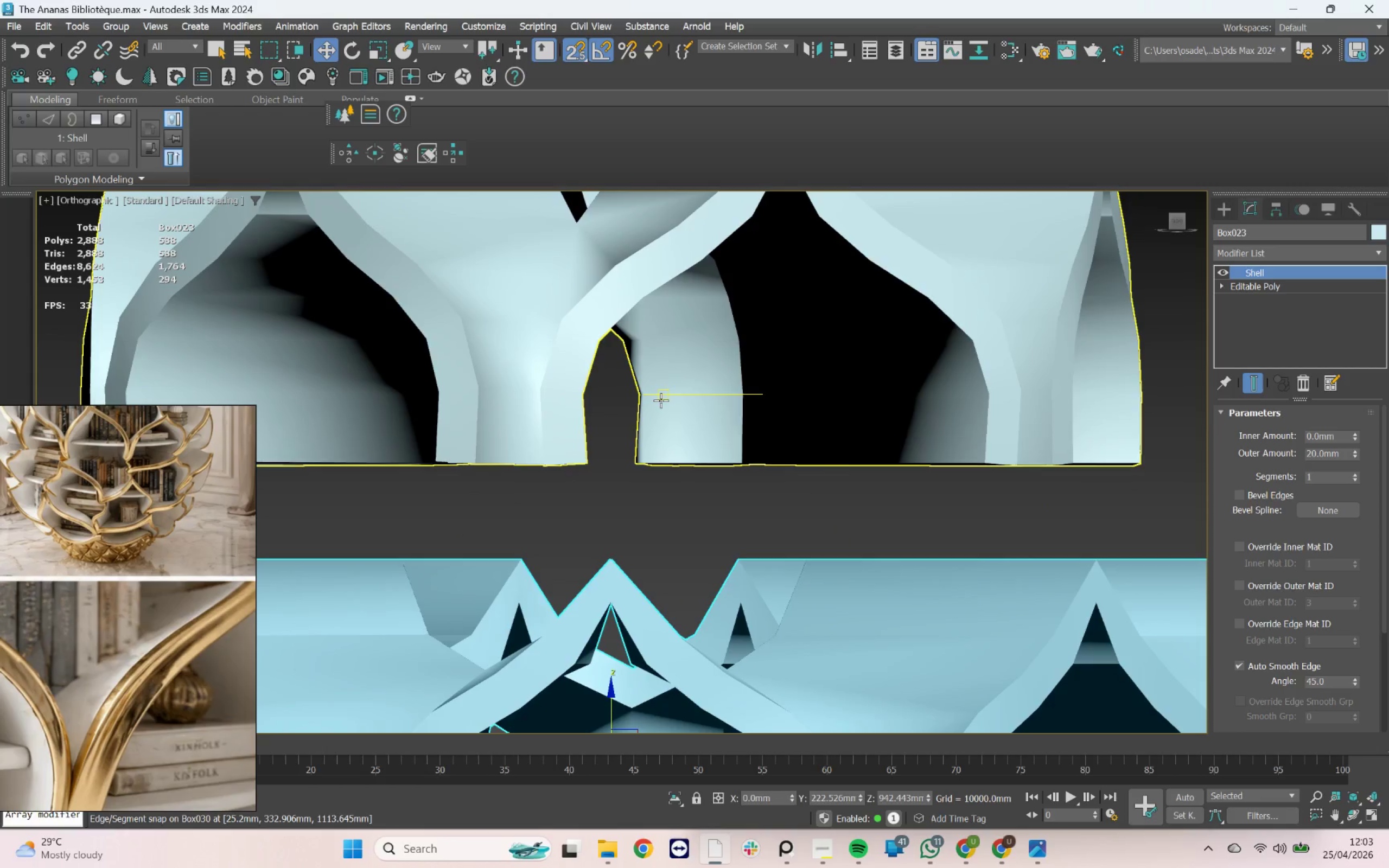 
left_click_drag(start_coordinate=[639, 460], to_coordinate=[610, 555])
 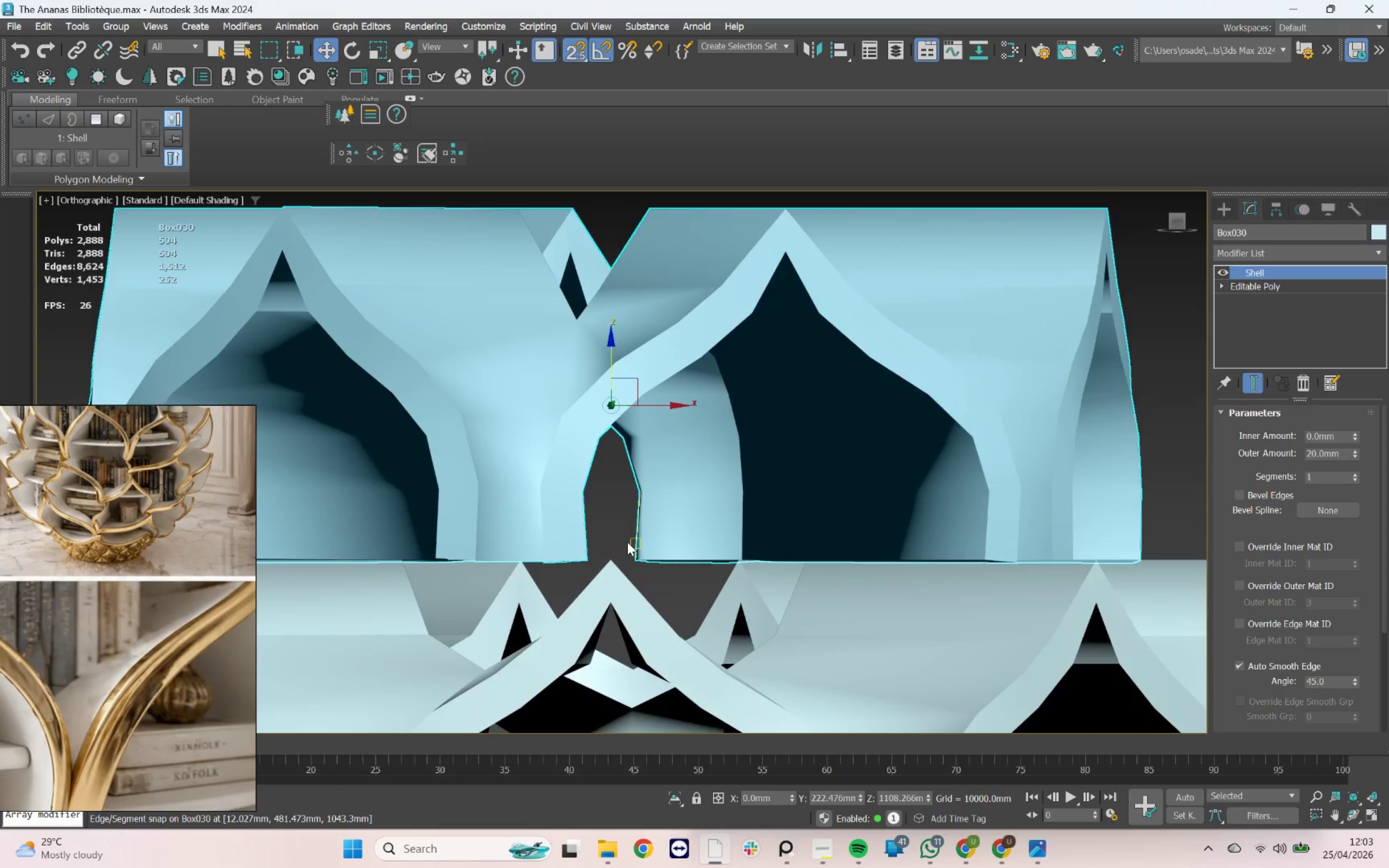 
left_click([776, 444])
 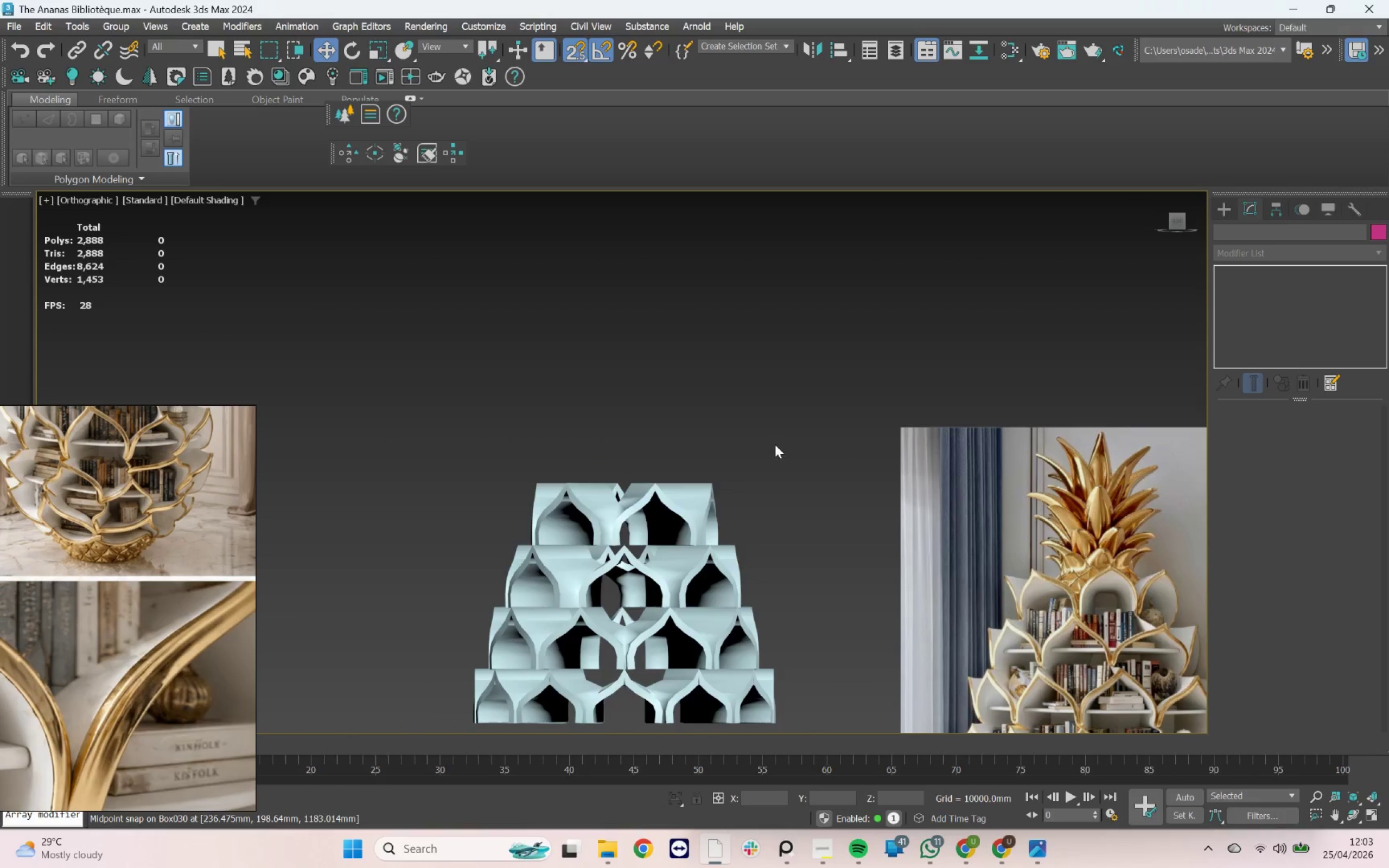 
scroll: coordinate [627, 542], scroll_direction: down, amount: 5.0
 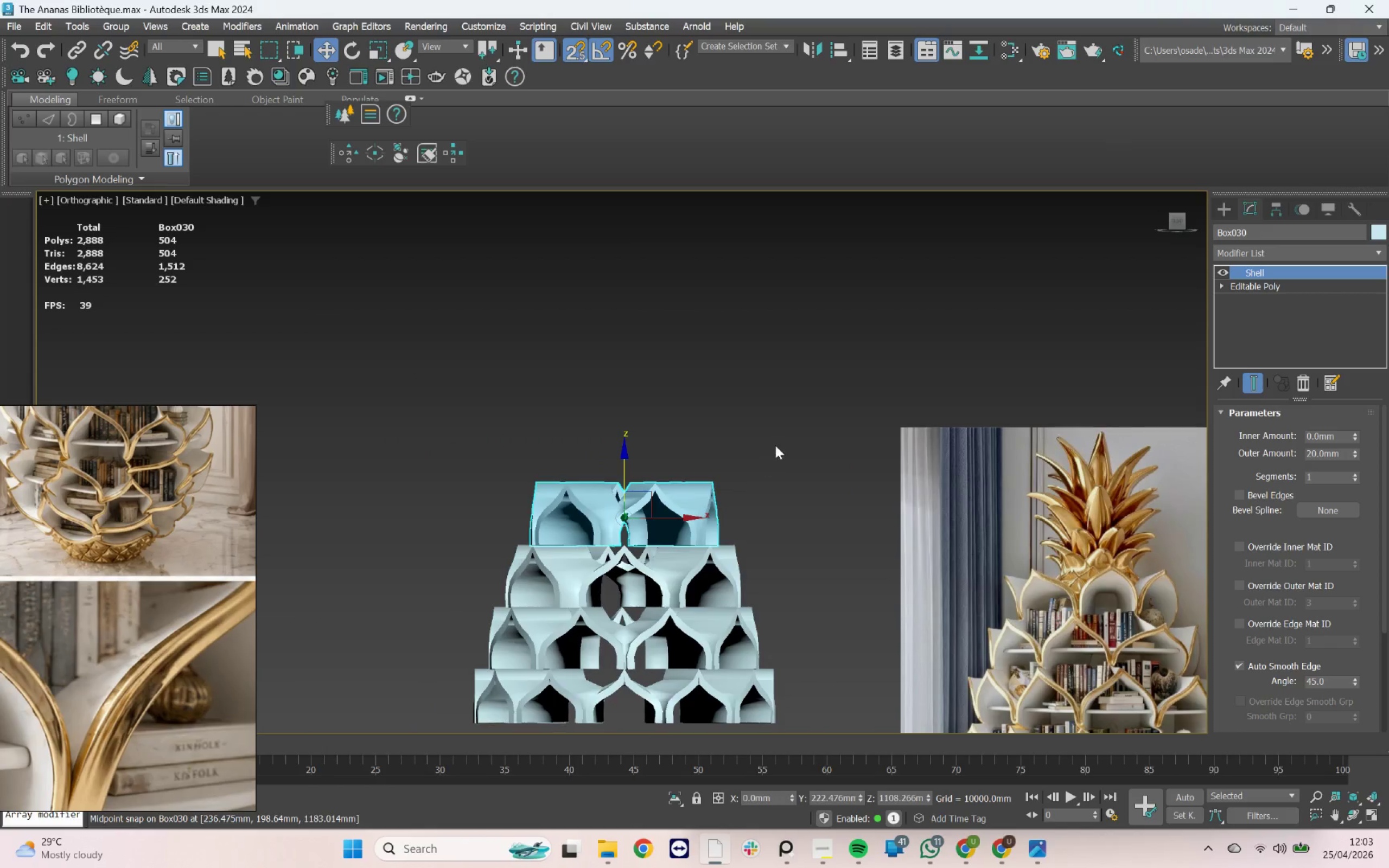 
hold_key(key=AltLeft, duration=0.56)
 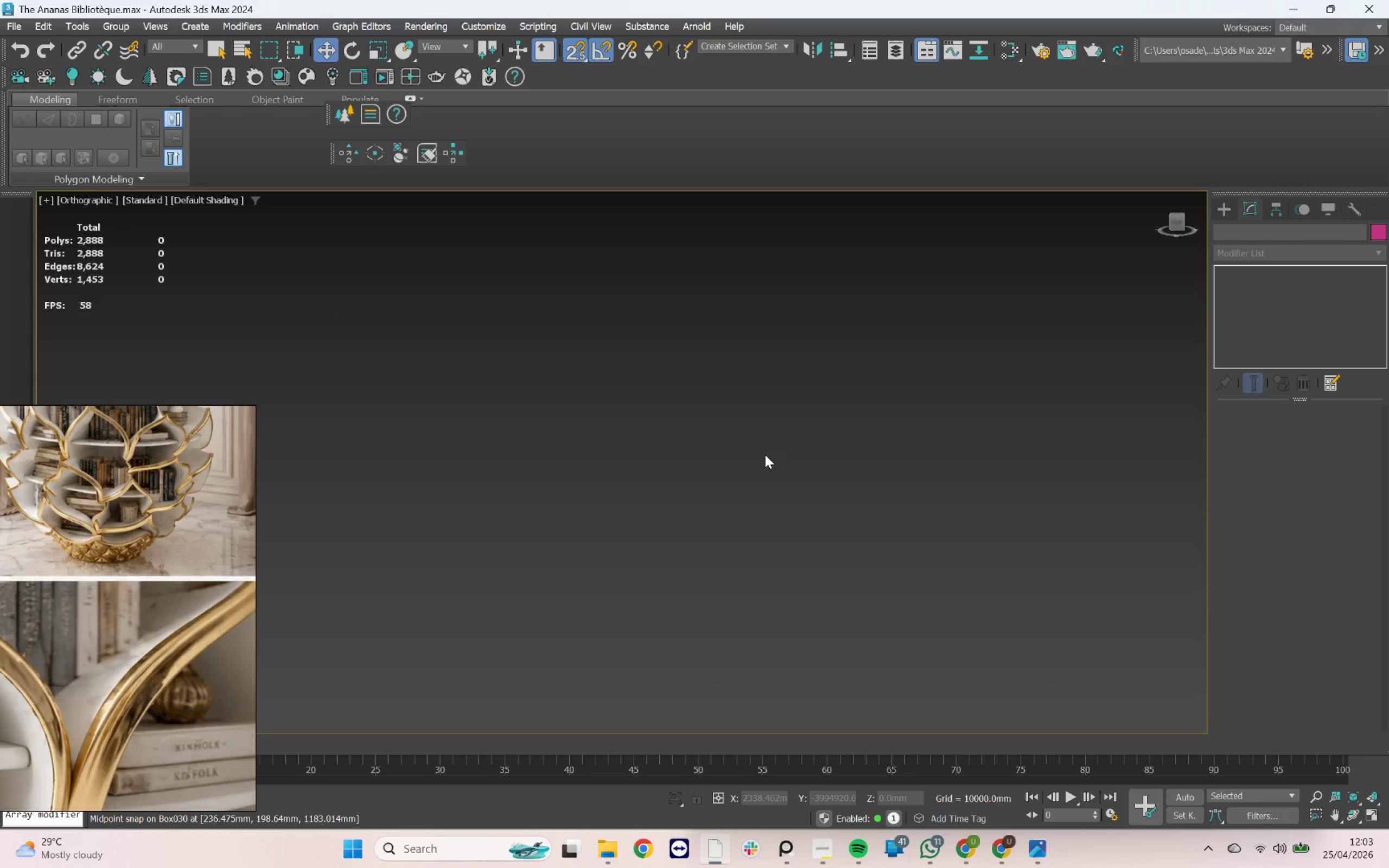 
scroll: coordinate [770, 444], scroll_direction: down, amount: 3.0
 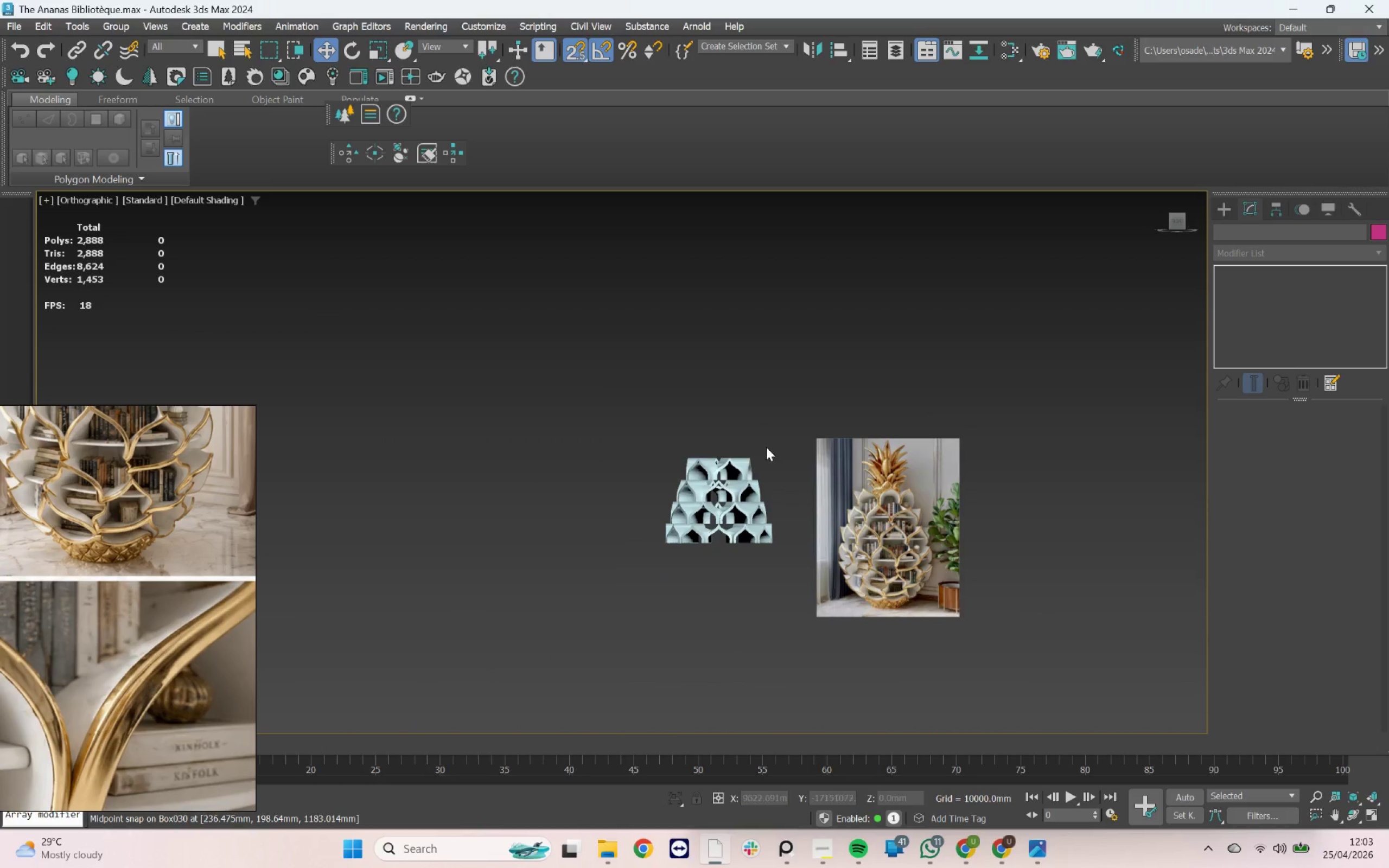 
key(Z)
 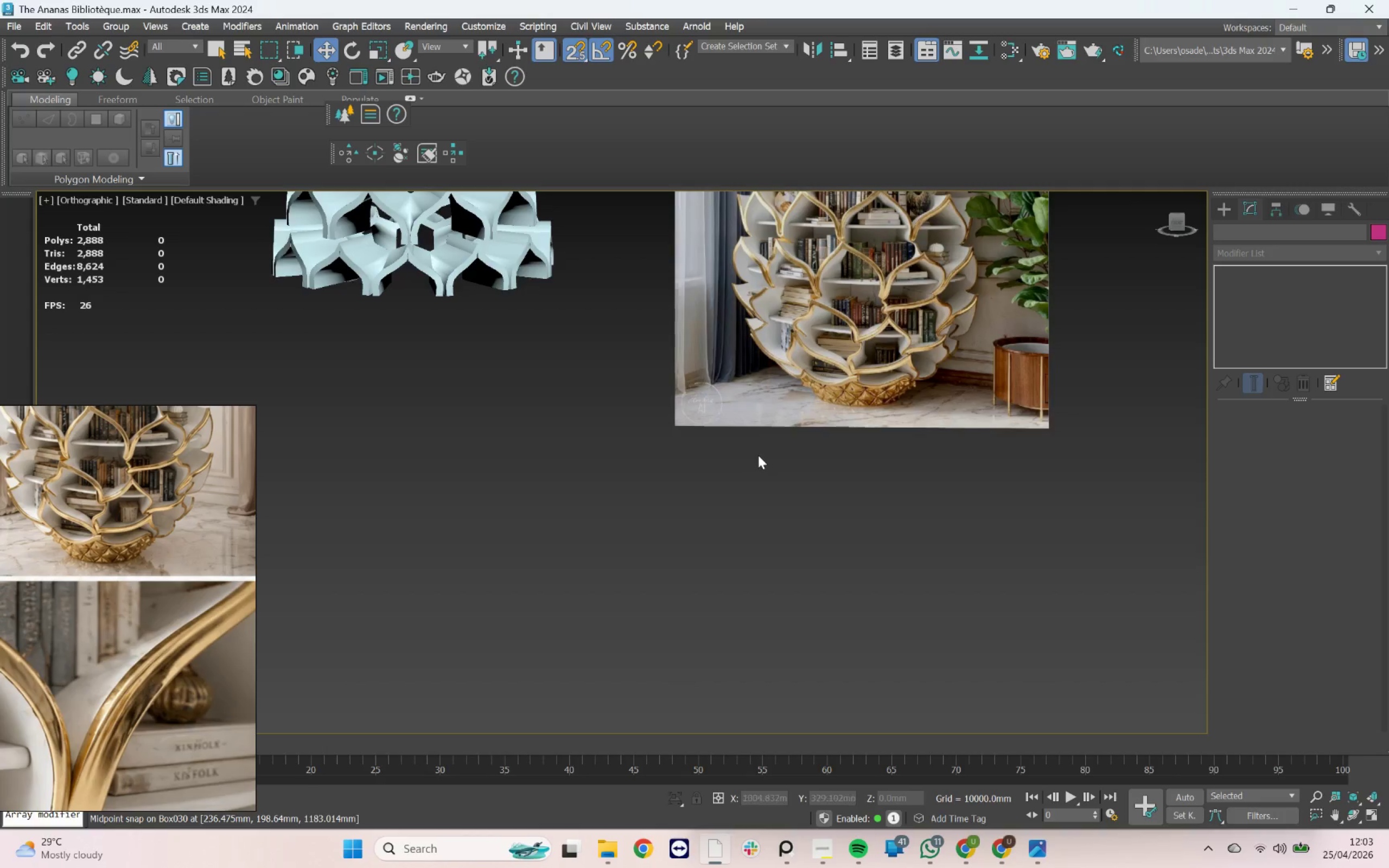 
scroll: coordinate [741, 459], scroll_direction: down, amount: 2.0
 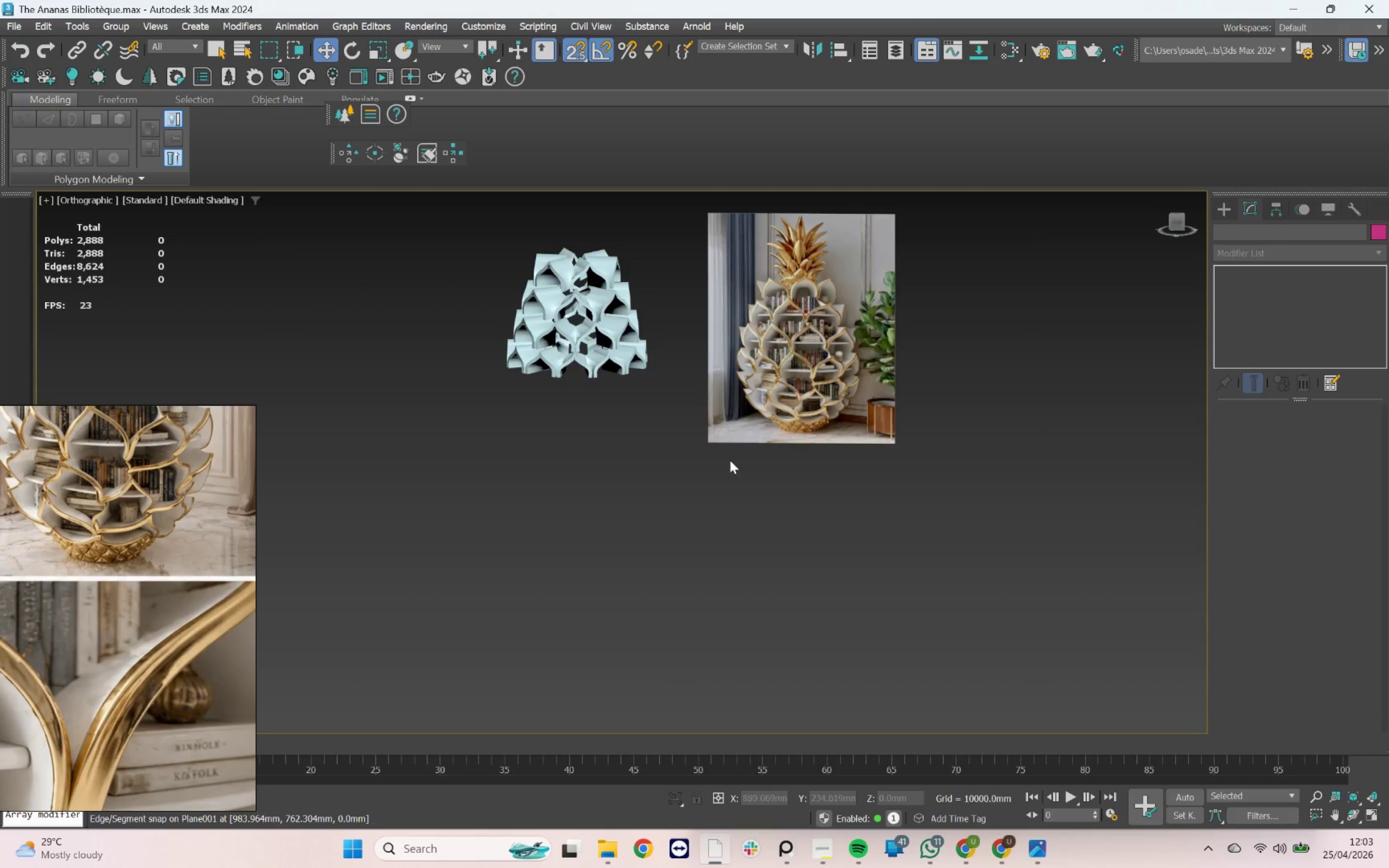 
hold_key(key=AltLeft, duration=8.36)
 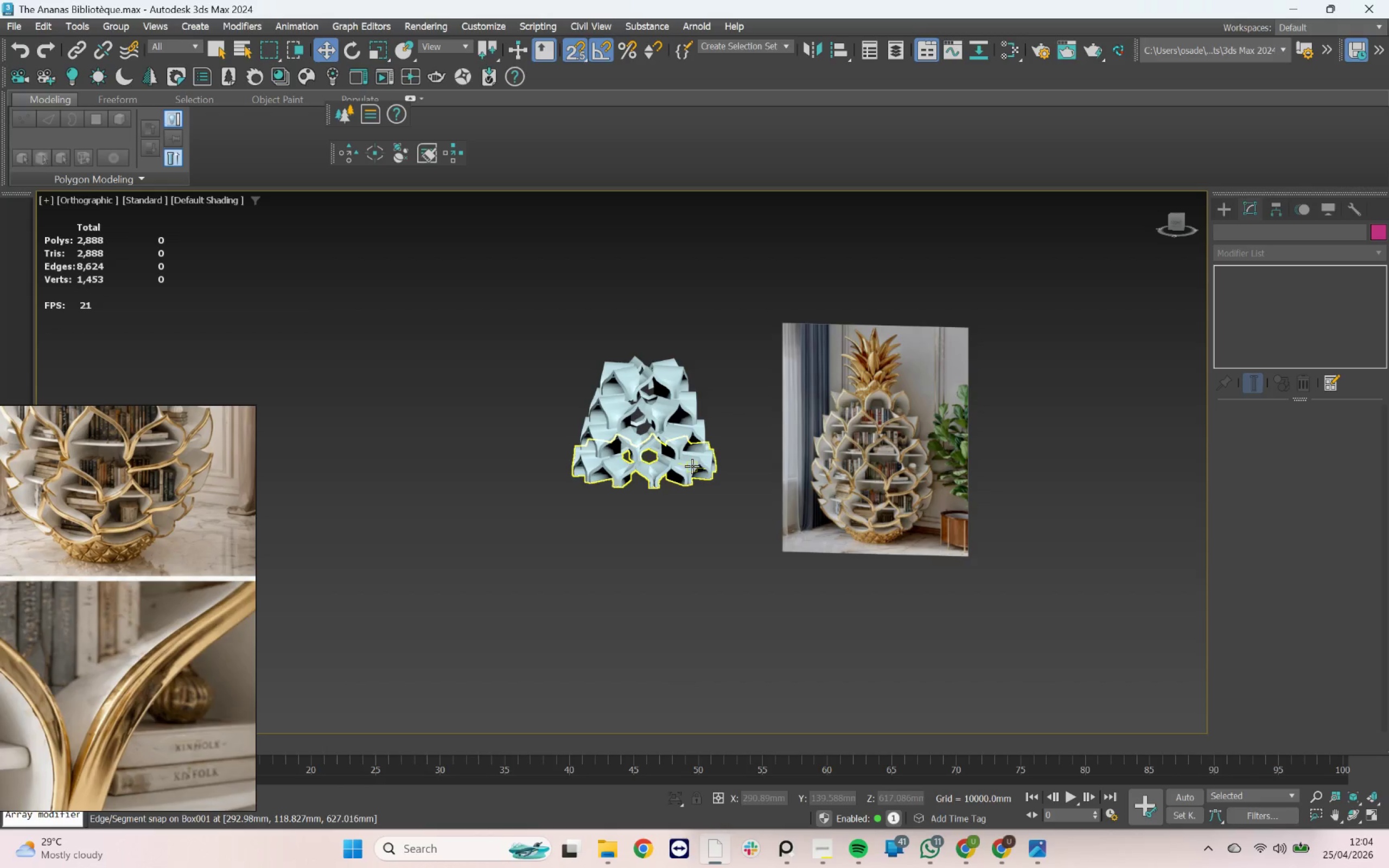 
scroll: coordinate [693, 465], scroll_direction: up, amount: 2.0
 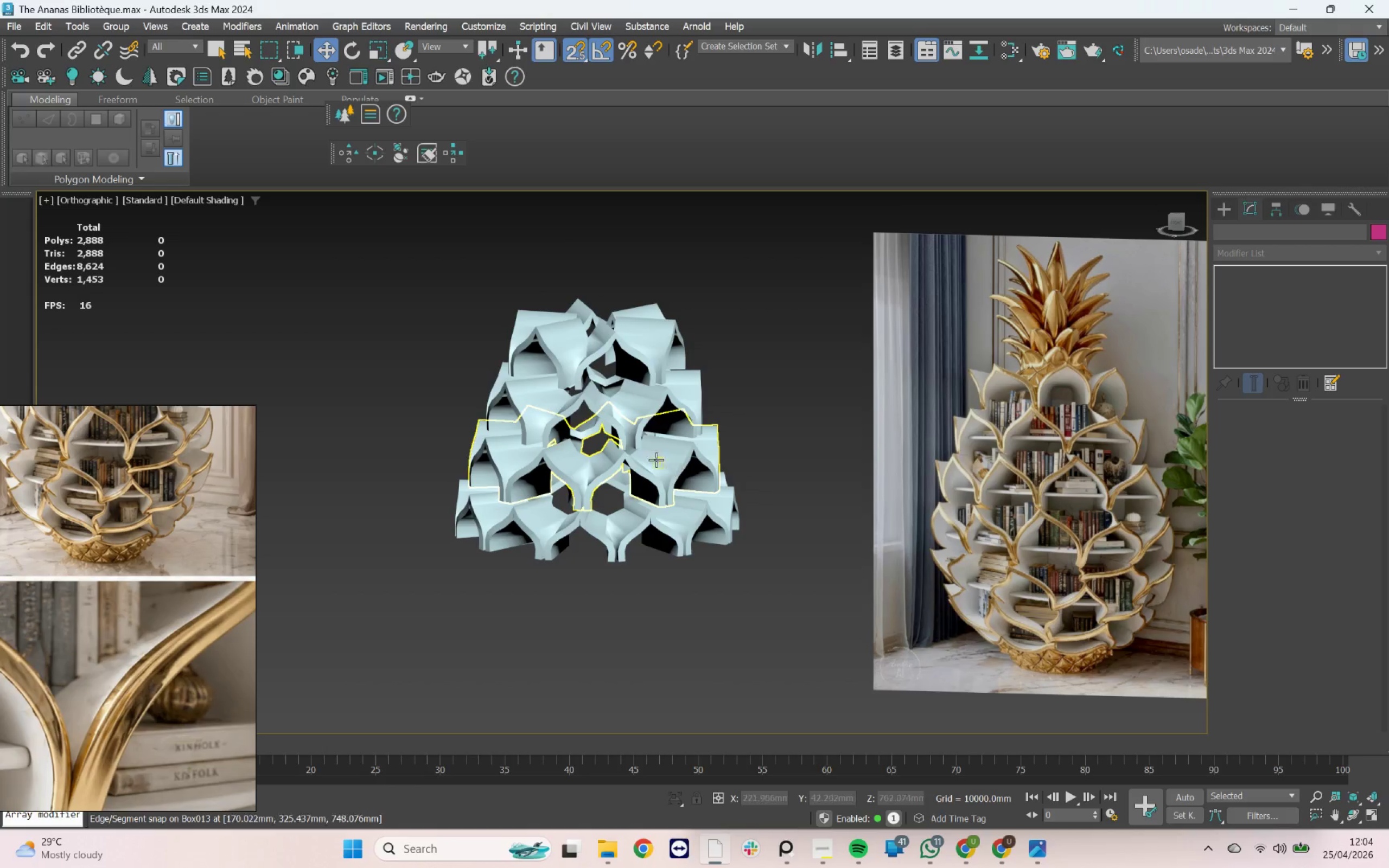 
wait(7.46)
 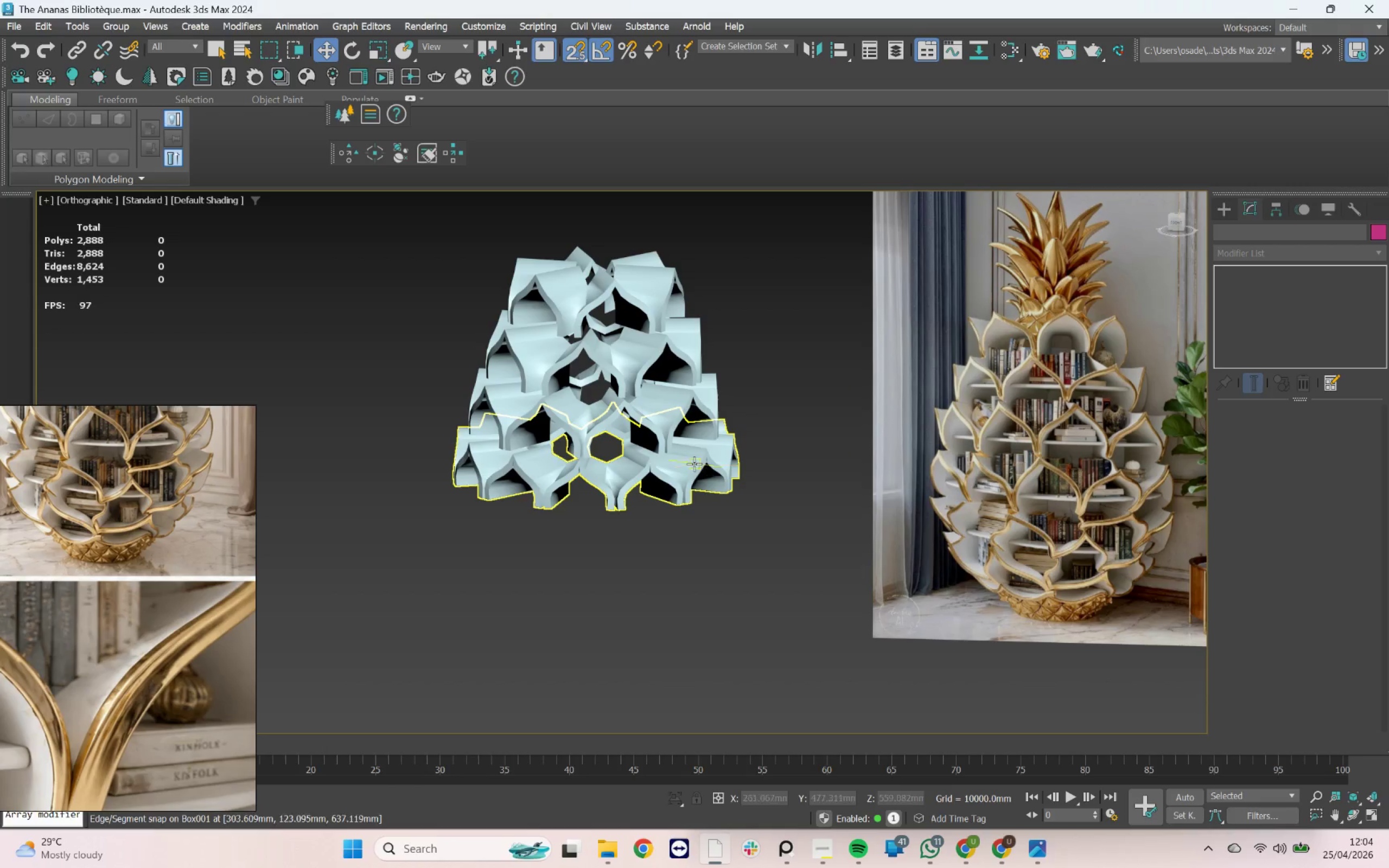 
key(T)
 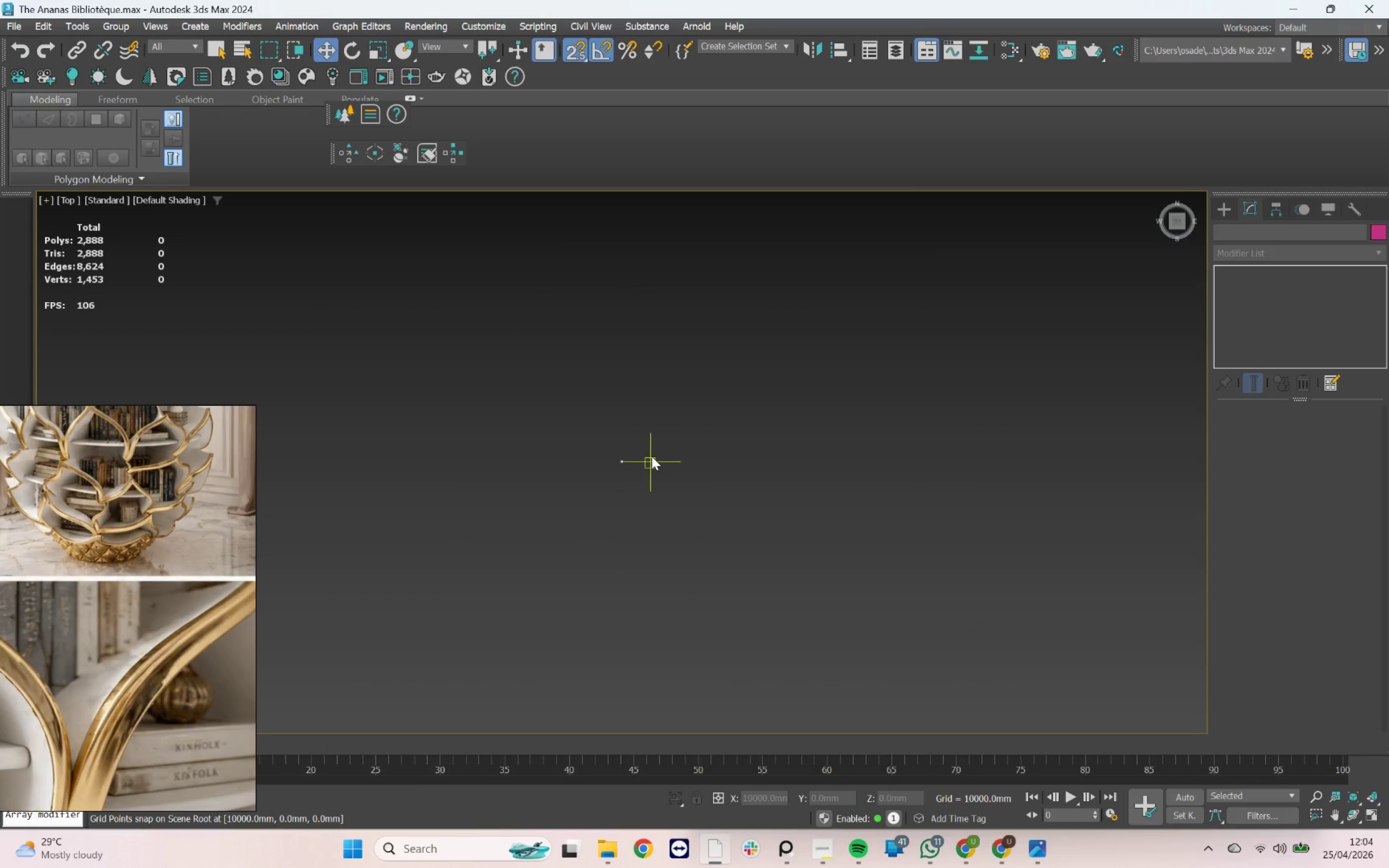 
key(Z)
 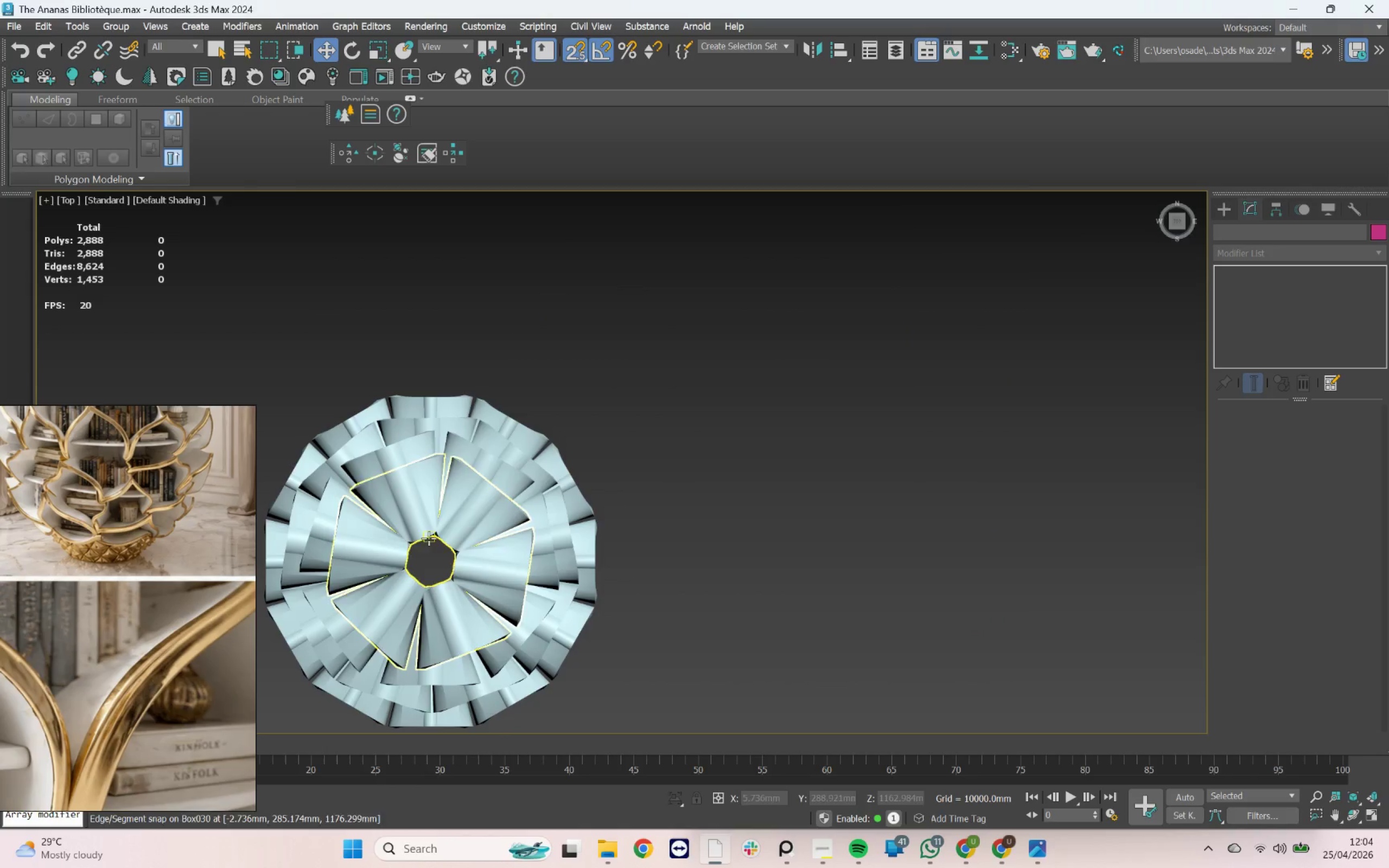 
scroll: coordinate [425, 550], scroll_direction: up, amount: 4.0
 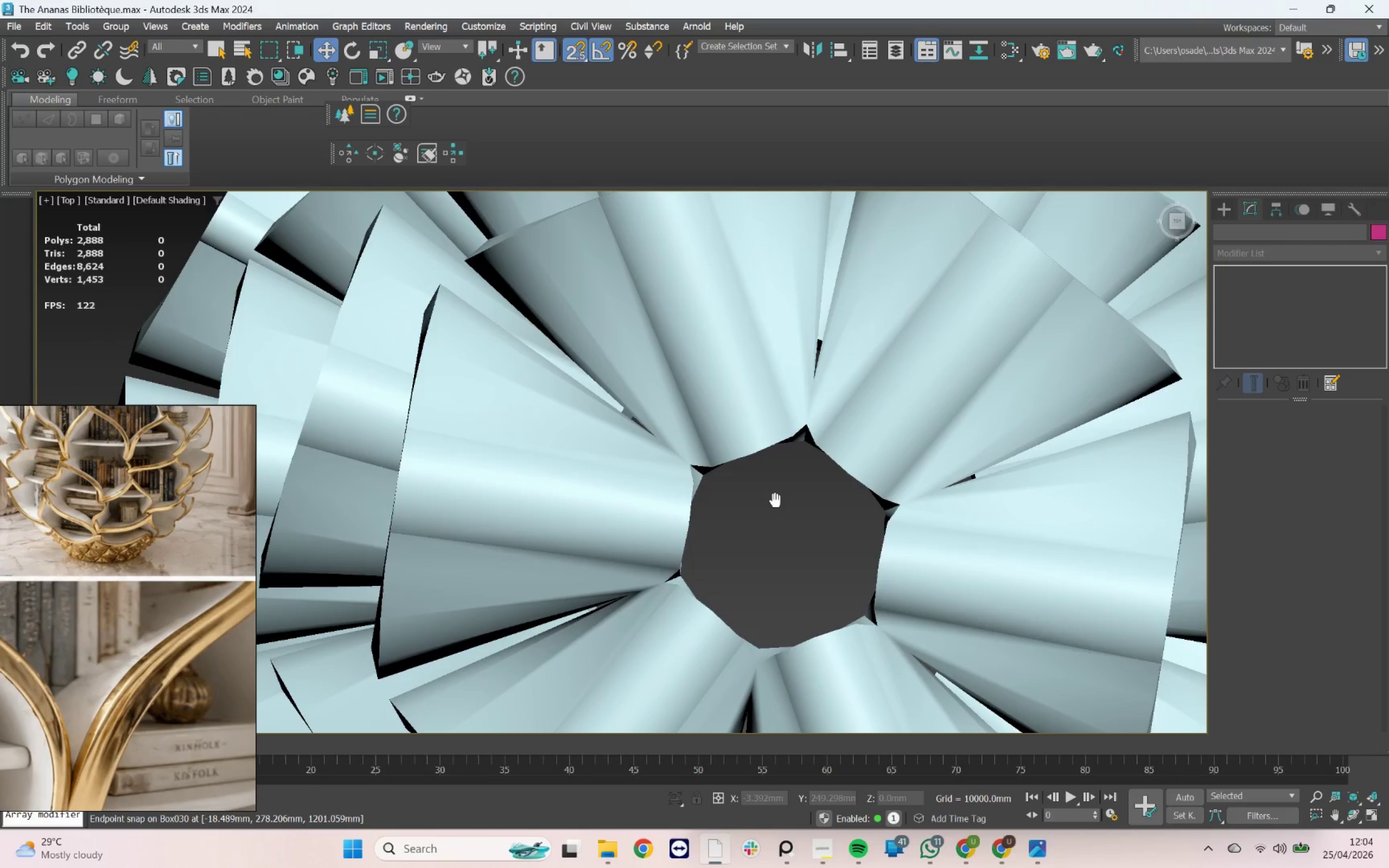 
scroll: coordinate [779, 492], scroll_direction: down, amount: 2.0
 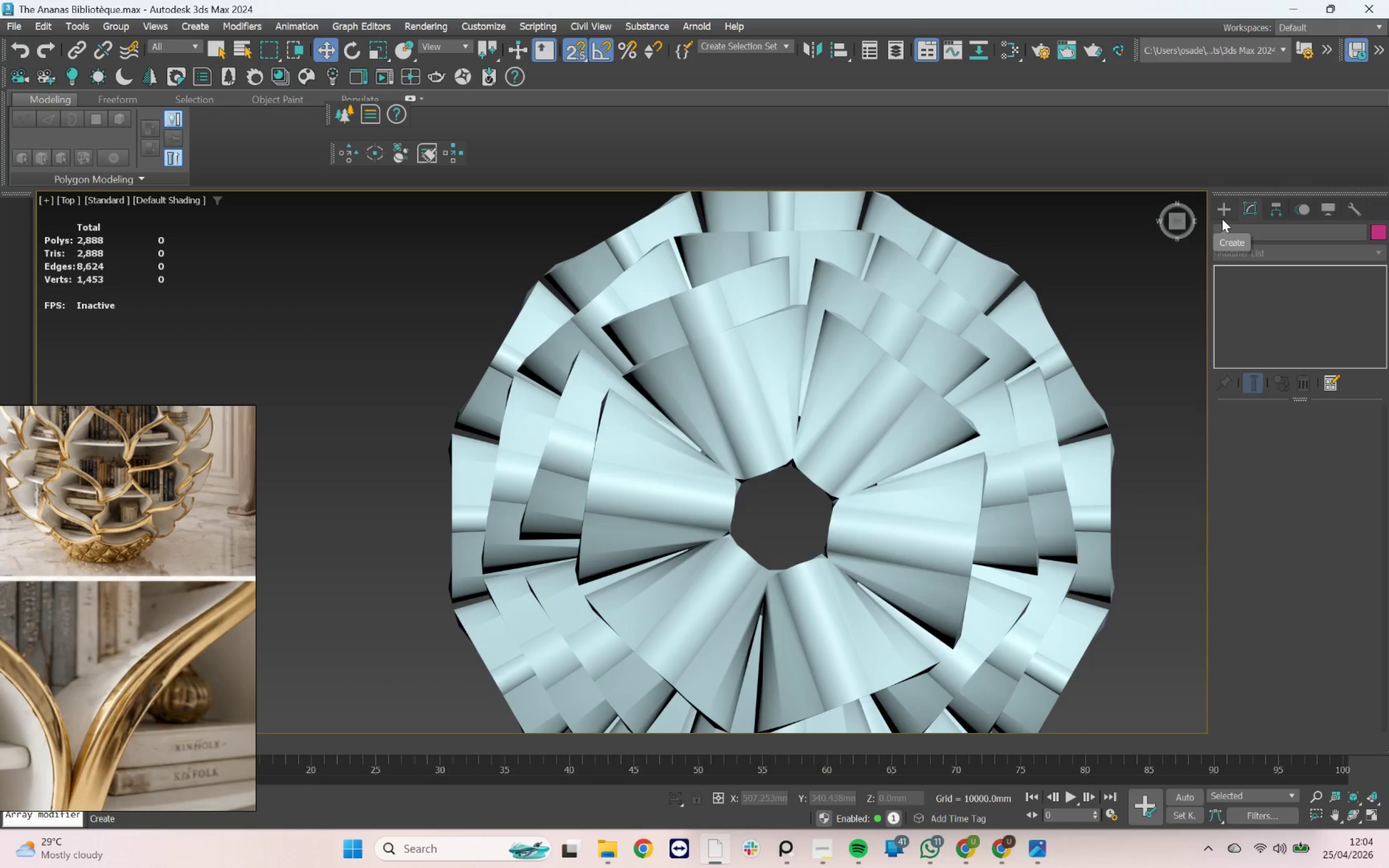 
left_click([1235, 218])
 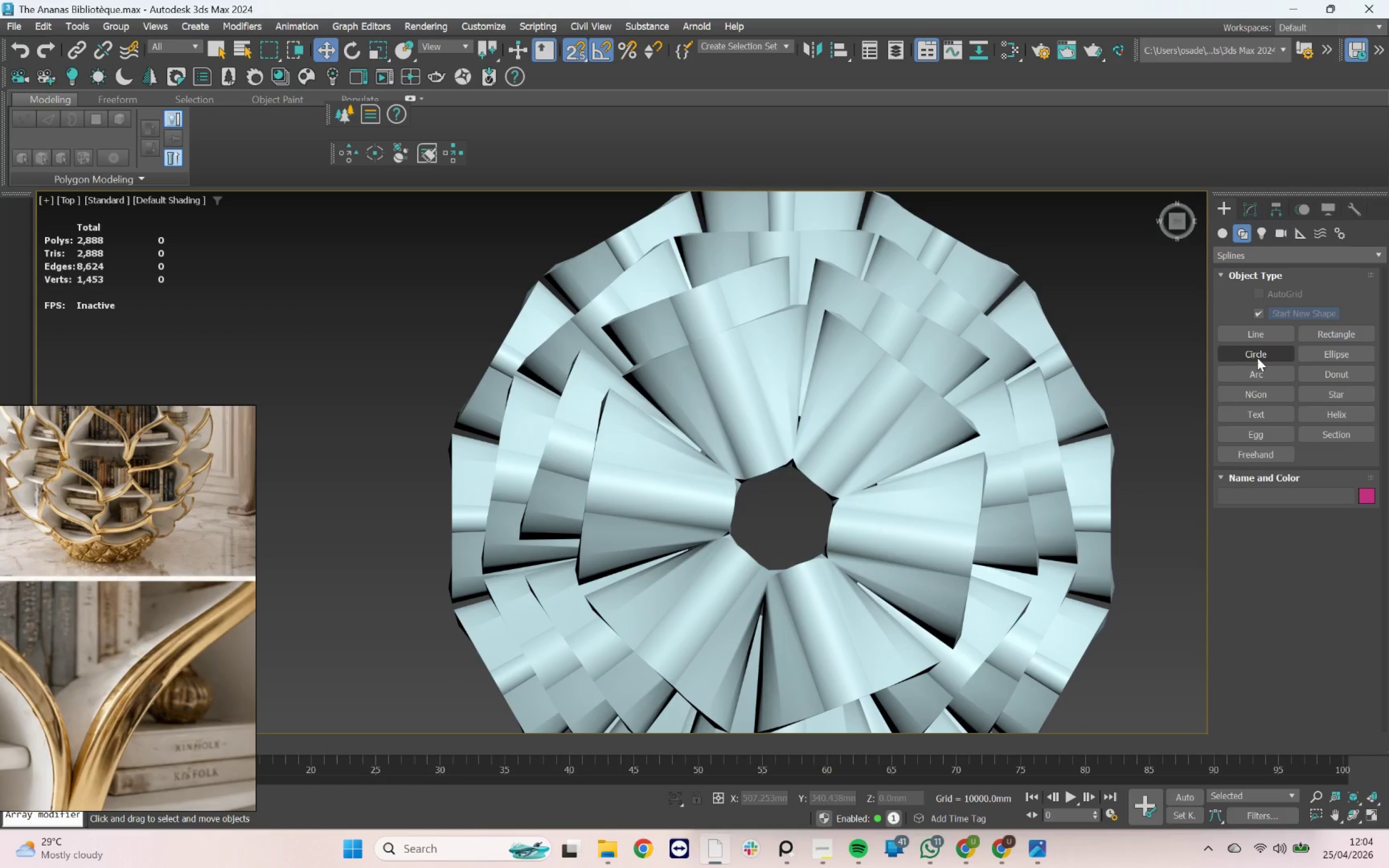 
left_click([1259, 357])
 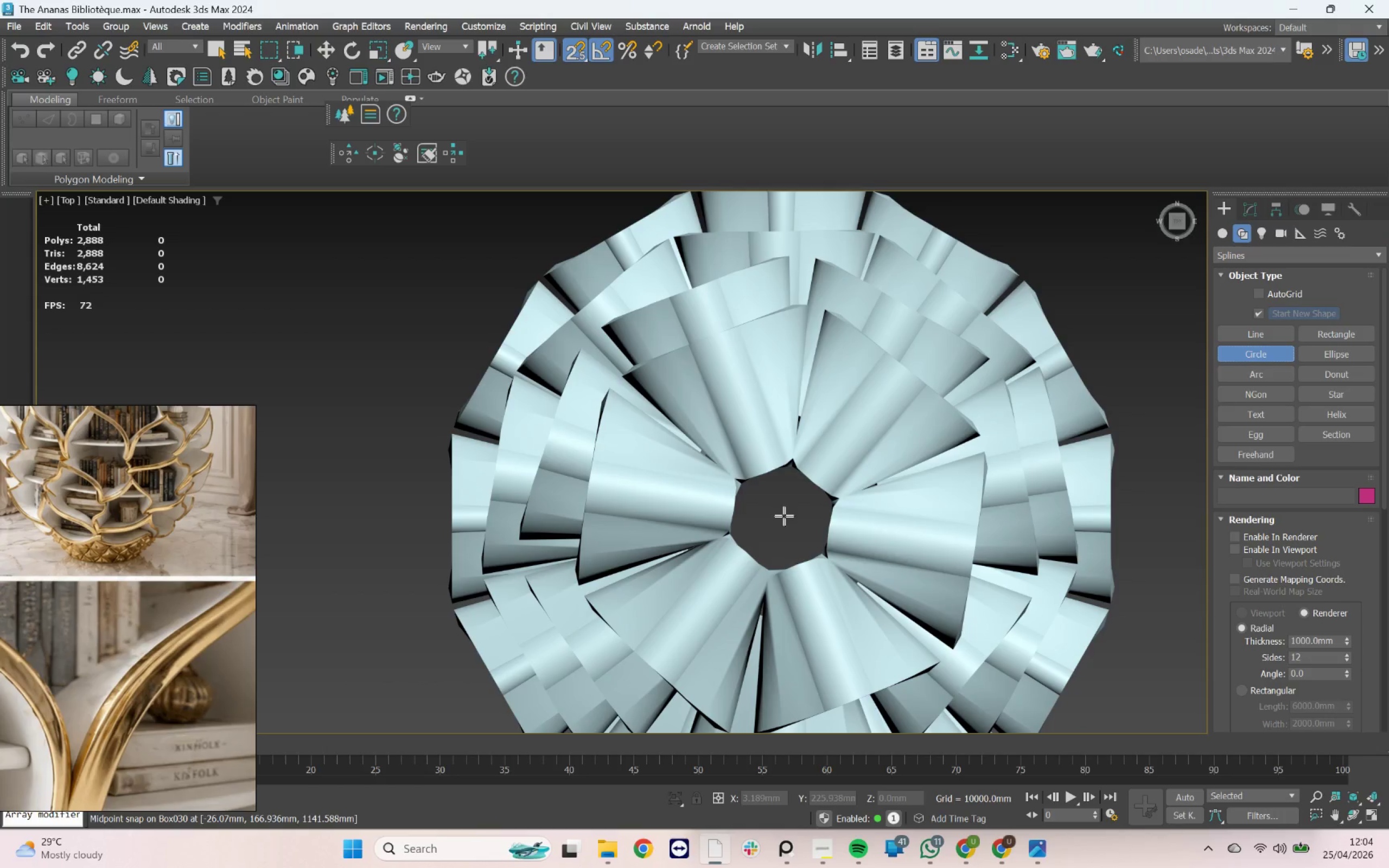 
hold_key(key=S, duration=5.58)
 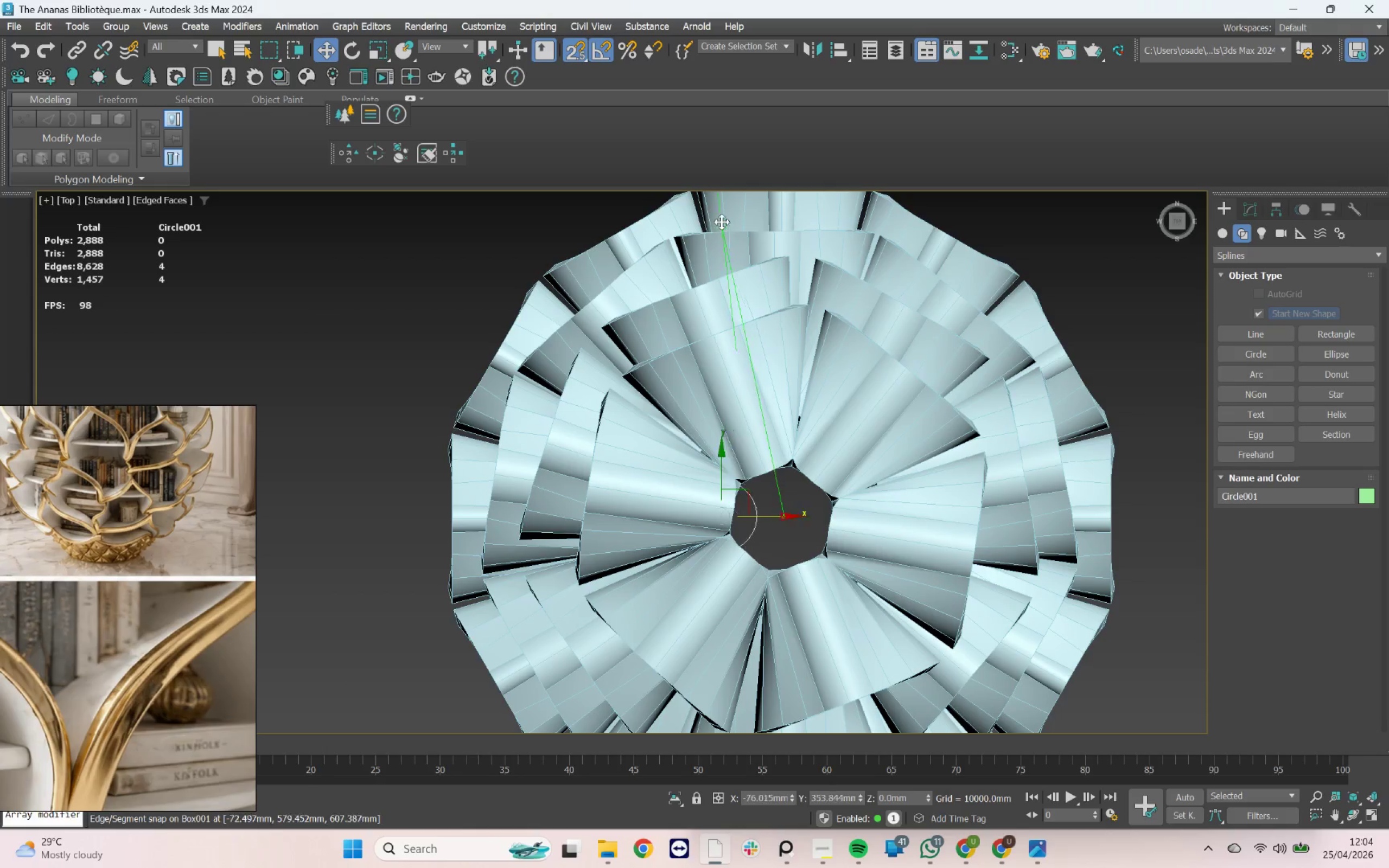 
left_click_drag(start_coordinate=[784, 516], to_coordinate=[807, 542])
 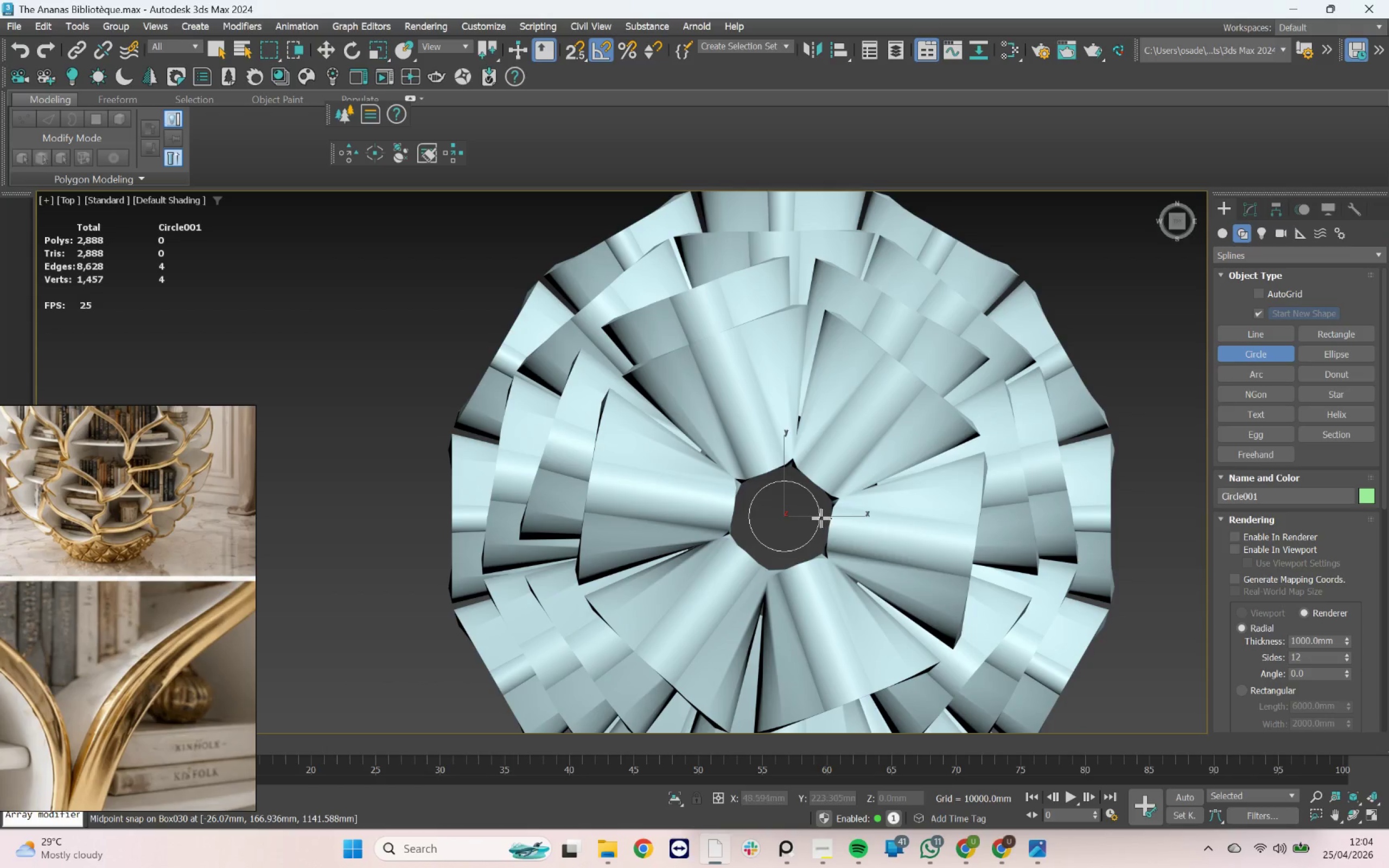 
key(W)
 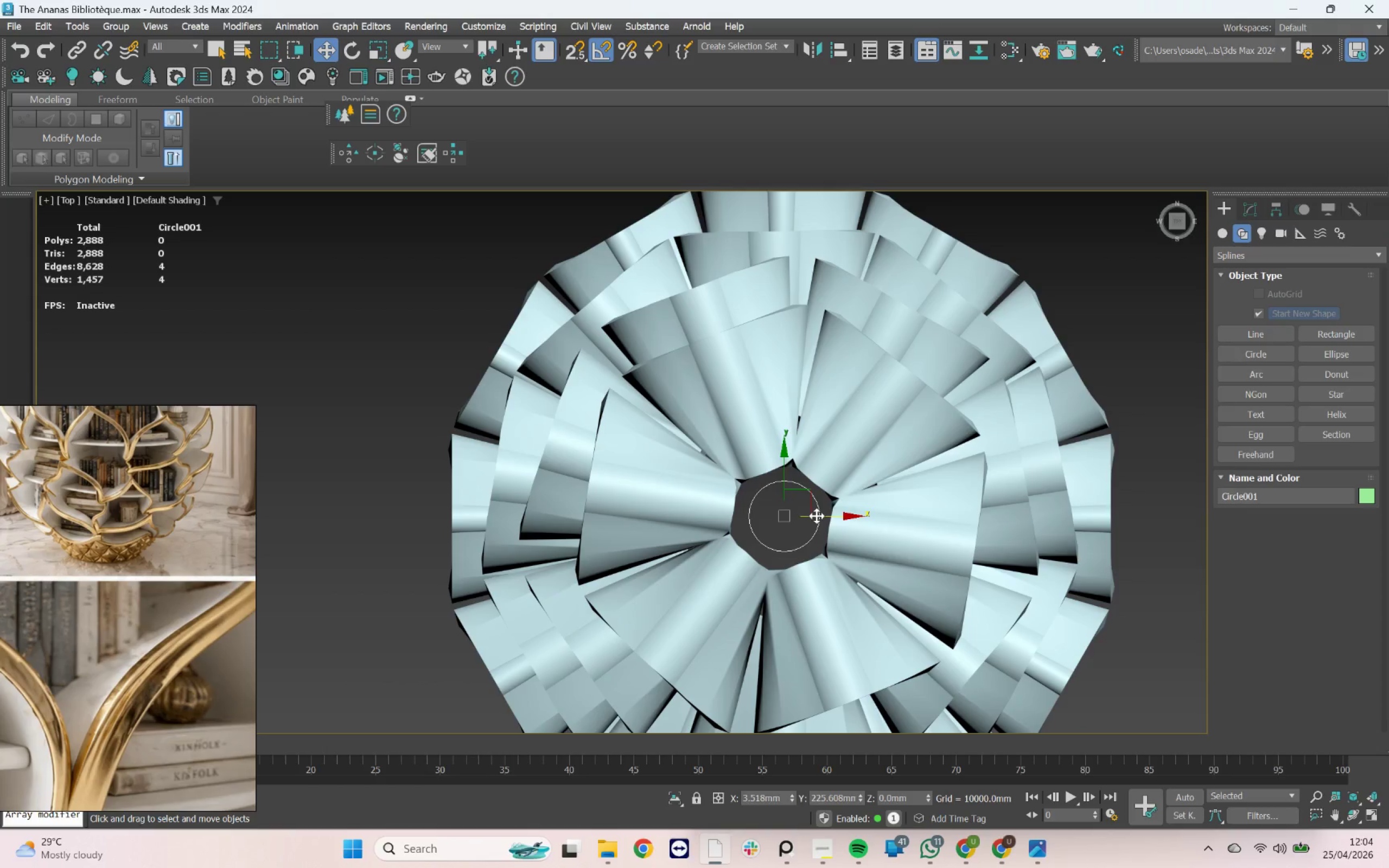 
left_click_drag(start_coordinate=[817, 516], to_coordinate=[783, 209])
 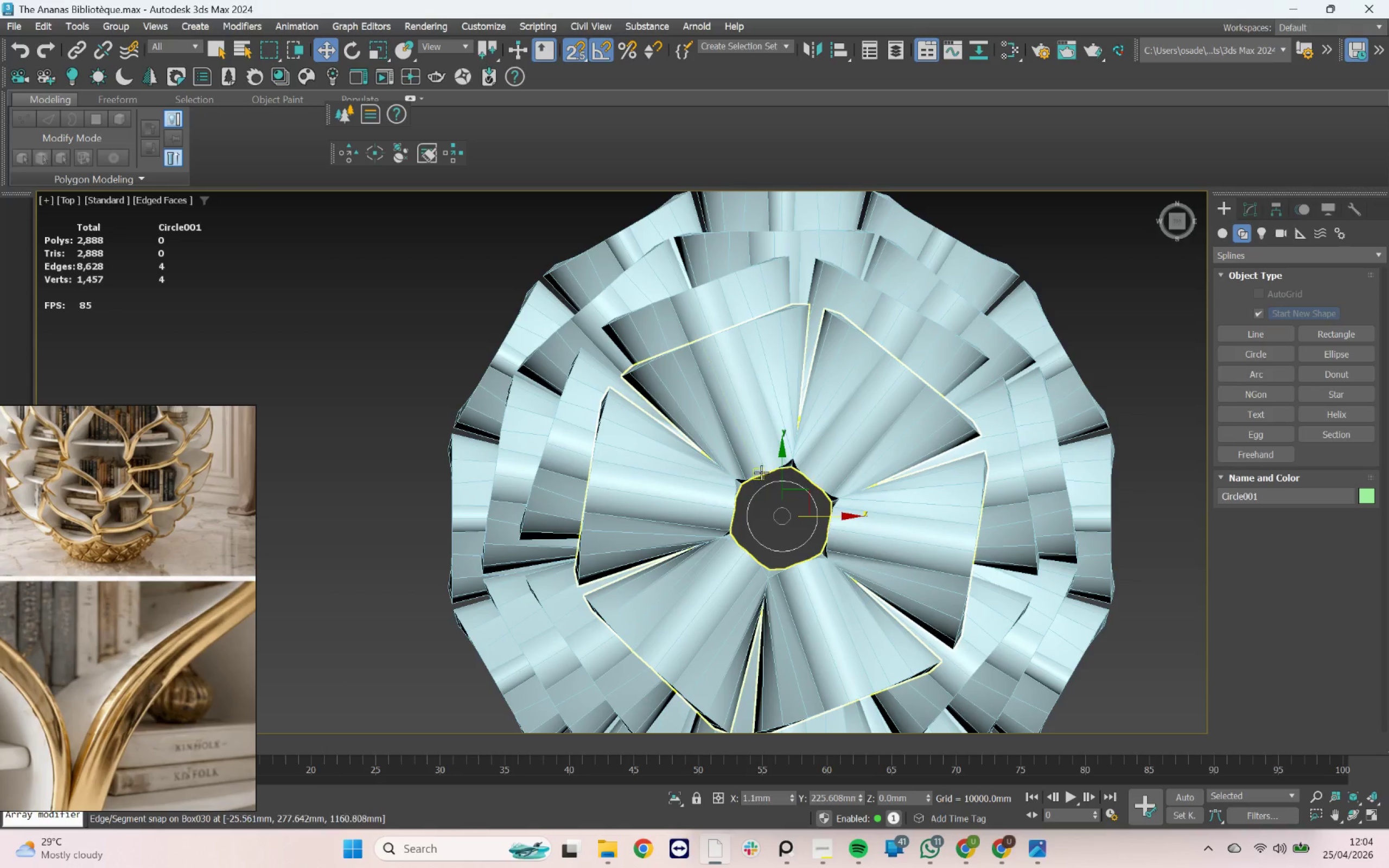 
key(F4)
 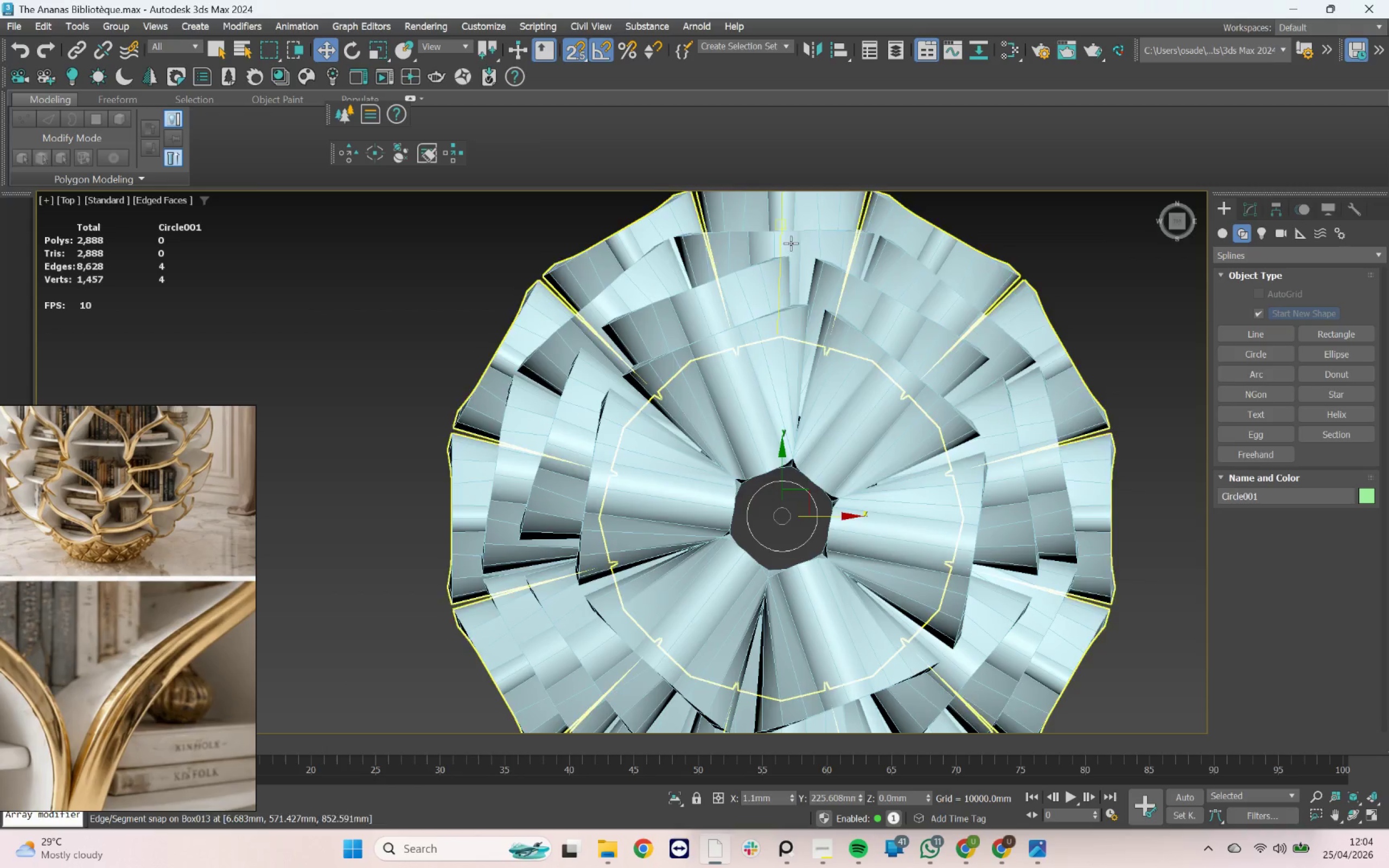 
left_click_drag(start_coordinate=[781, 471], to_coordinate=[466, 518])
 